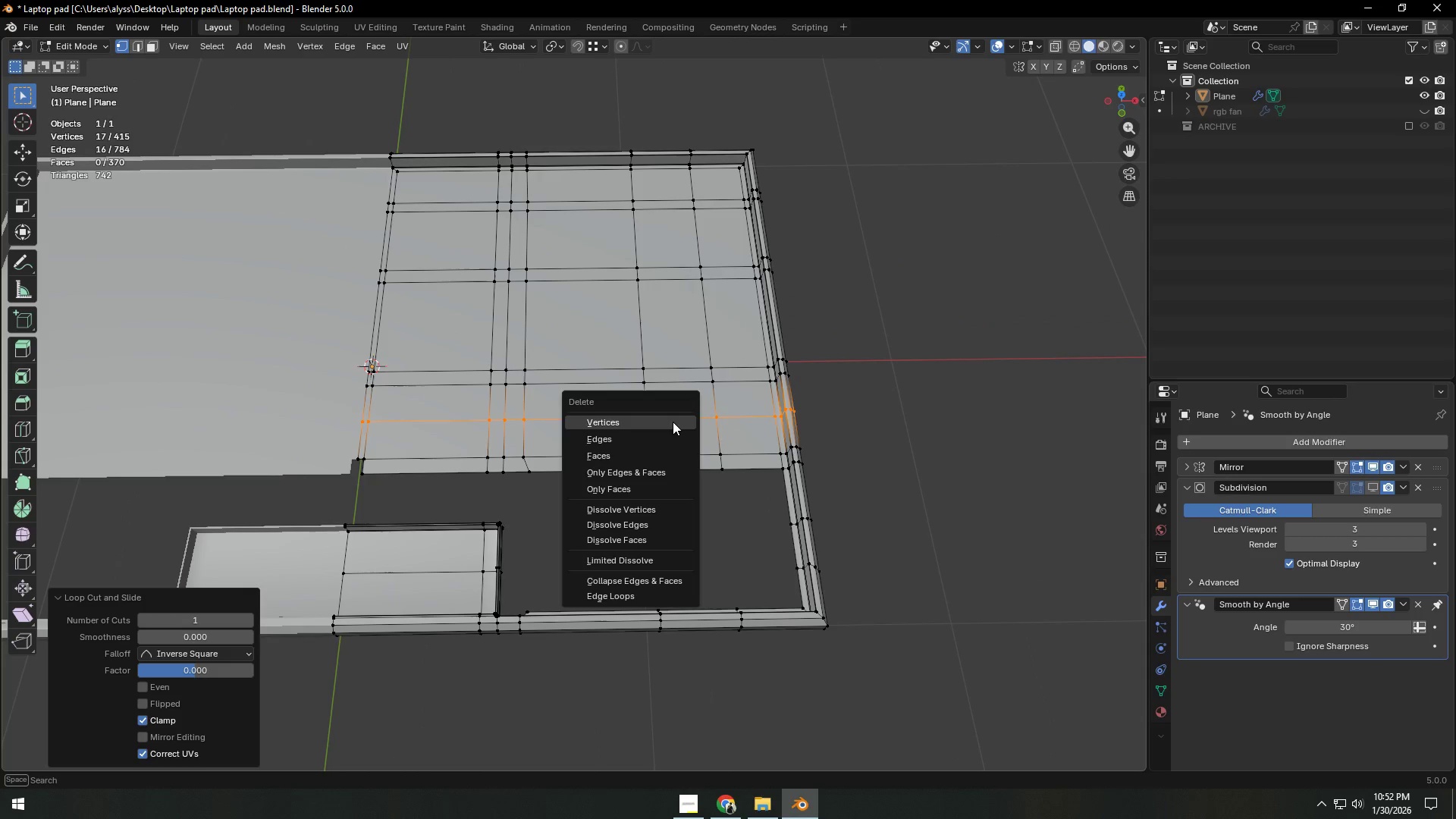 
right_click([673, 422])
 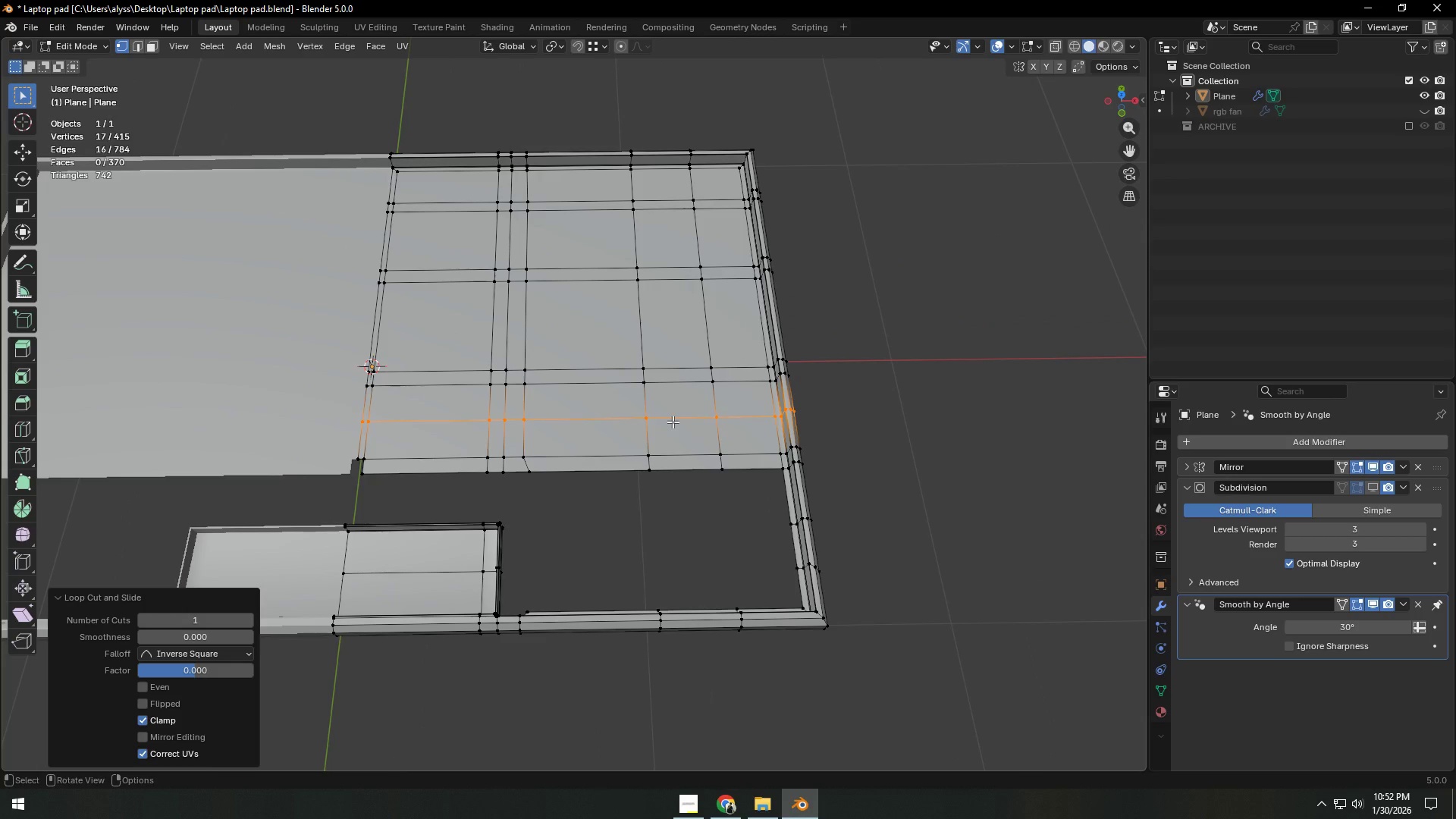 
key(X)
 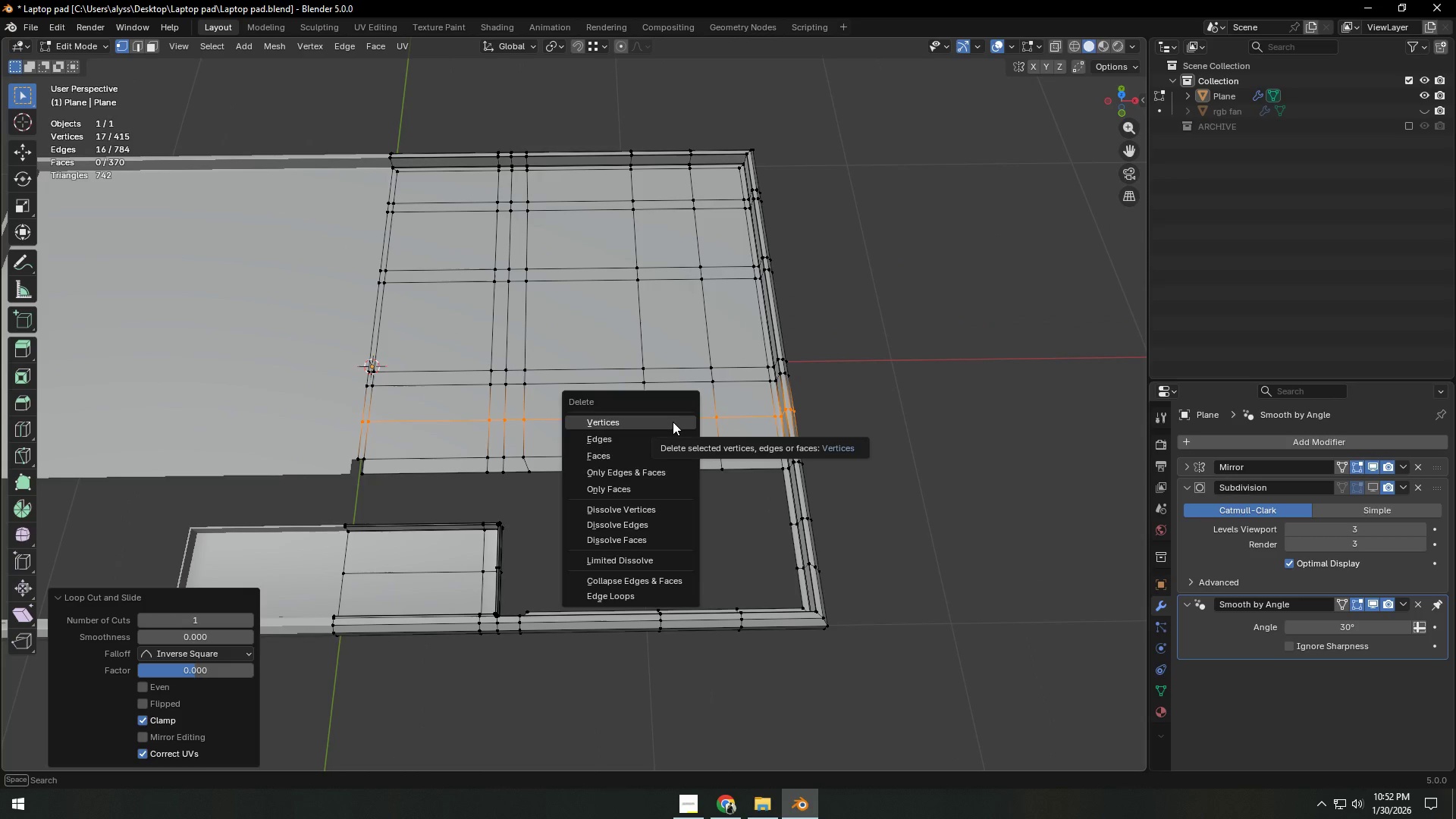 
right_click([673, 422])
 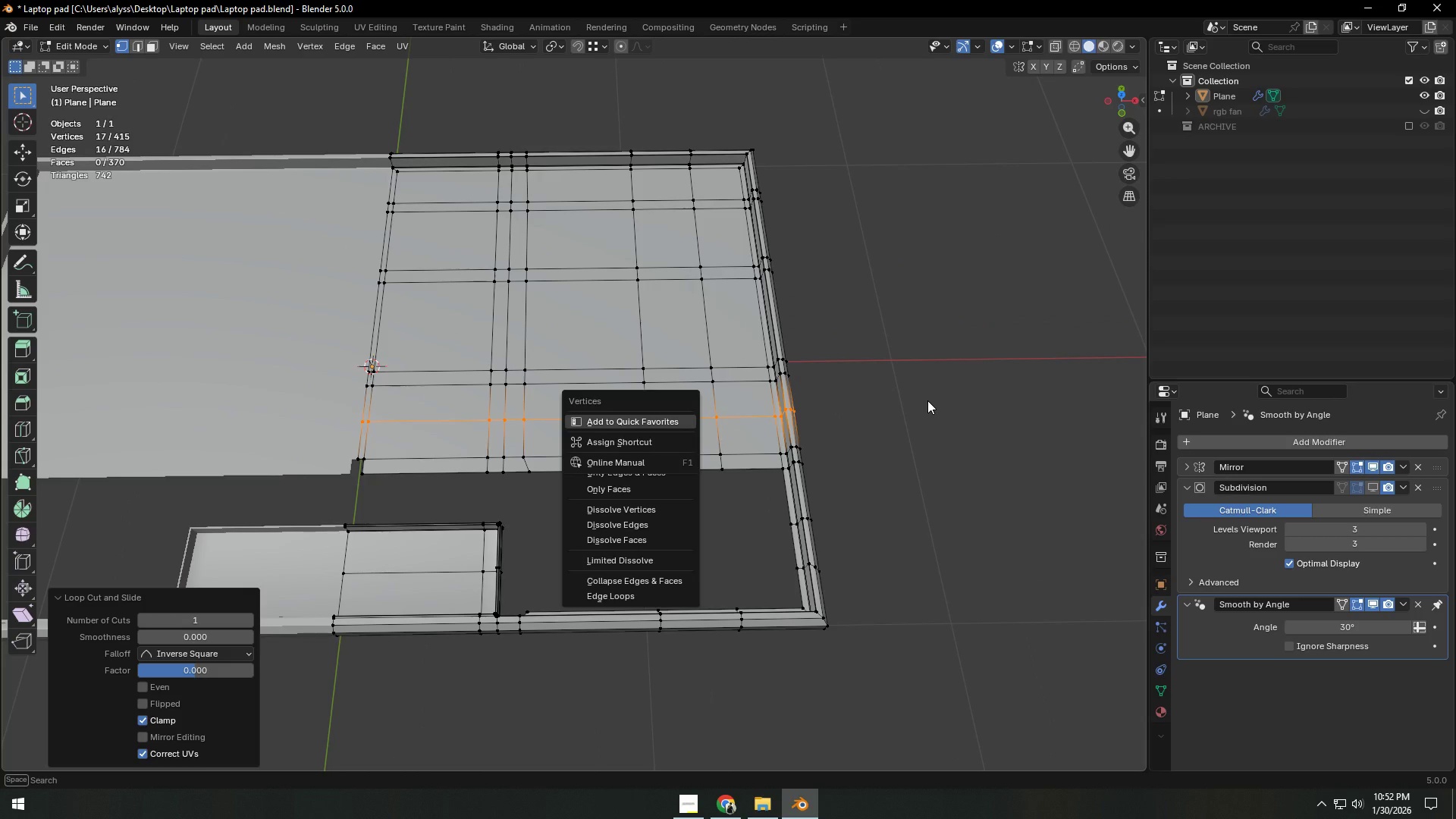 
left_click([927, 400])
 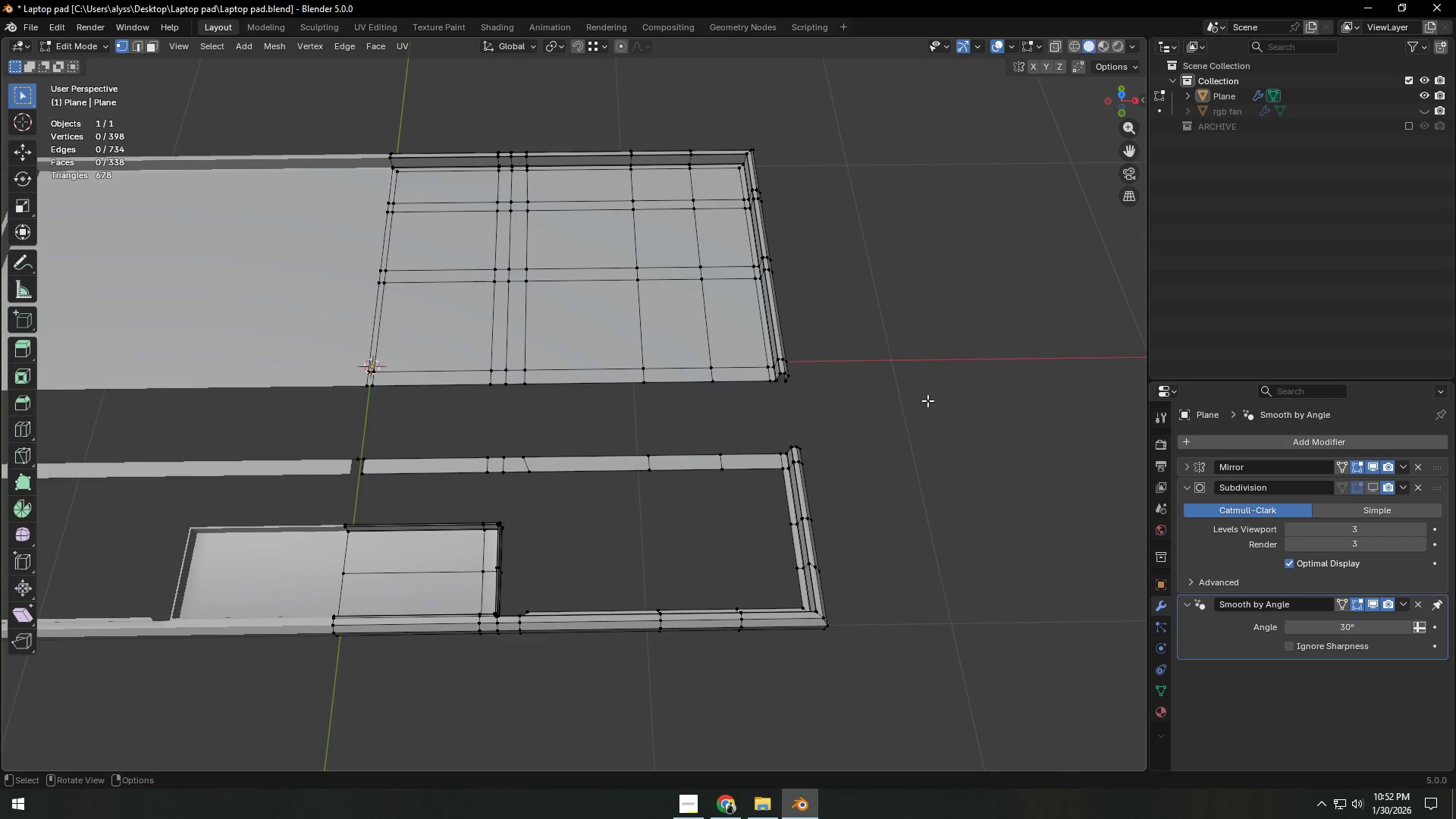 
key(Control+Z)
 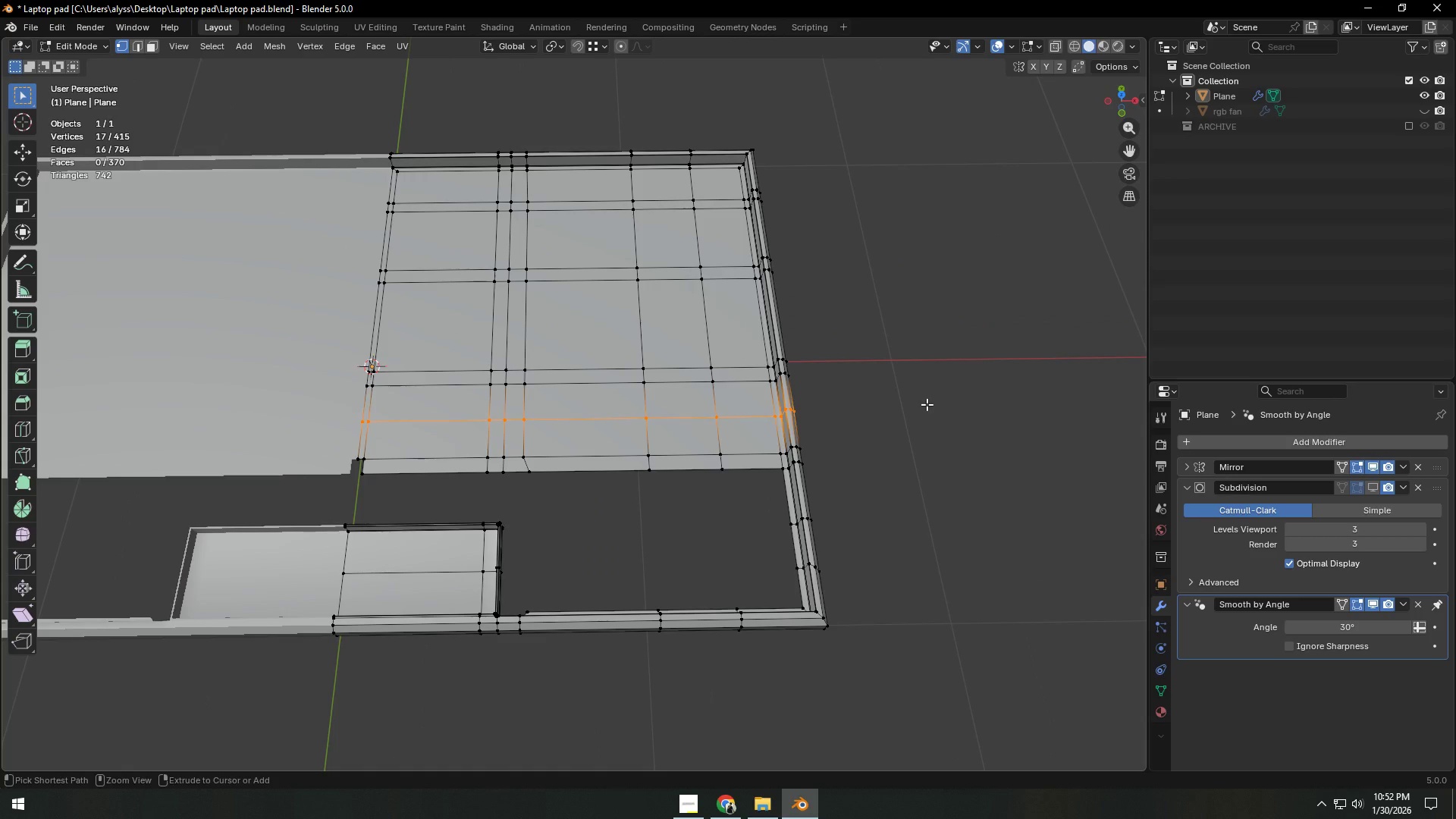 
key(Control+Z)
 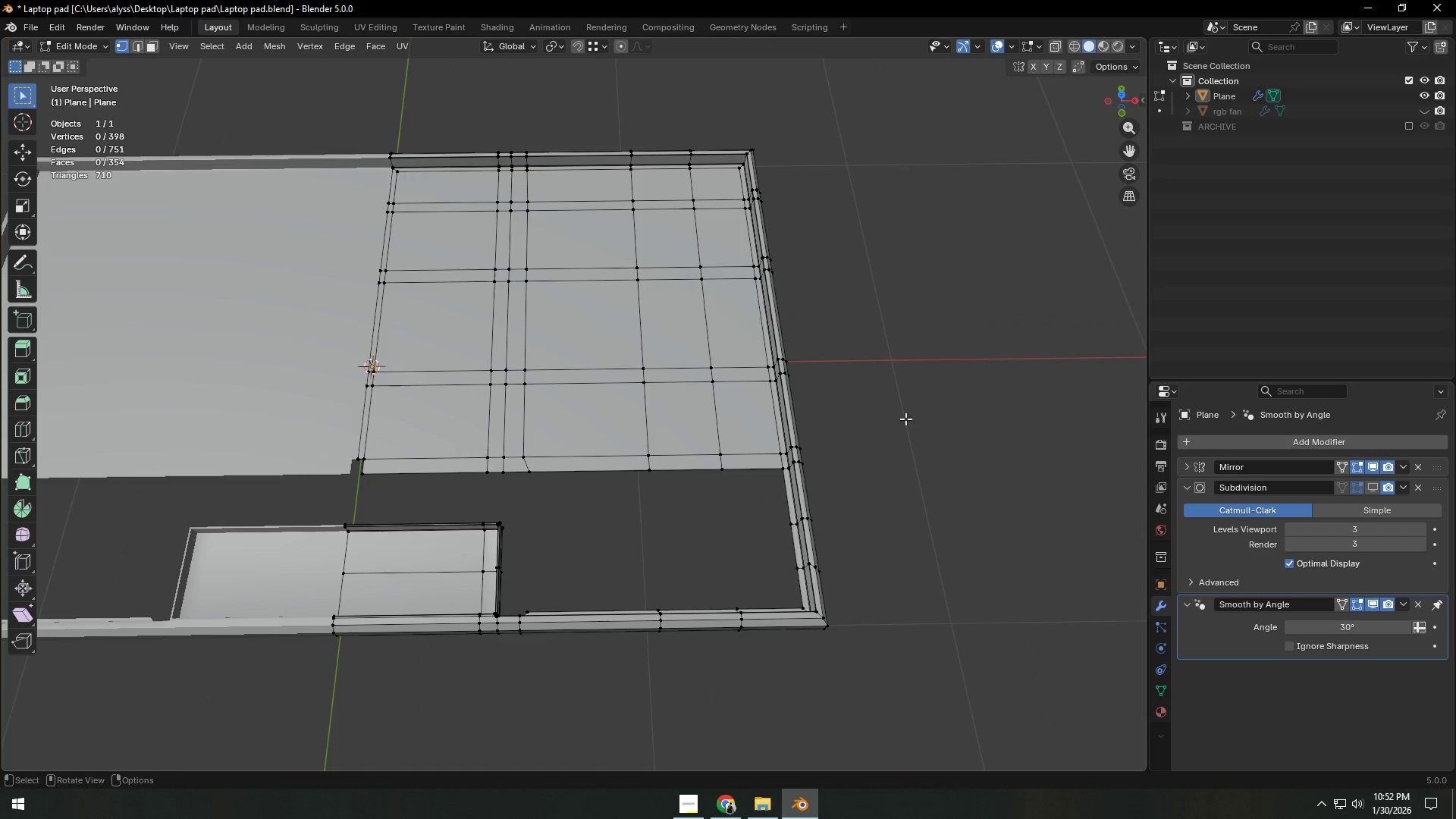 
scroll: coordinate [903, 420], scroll_direction: up, amount: 3.0
 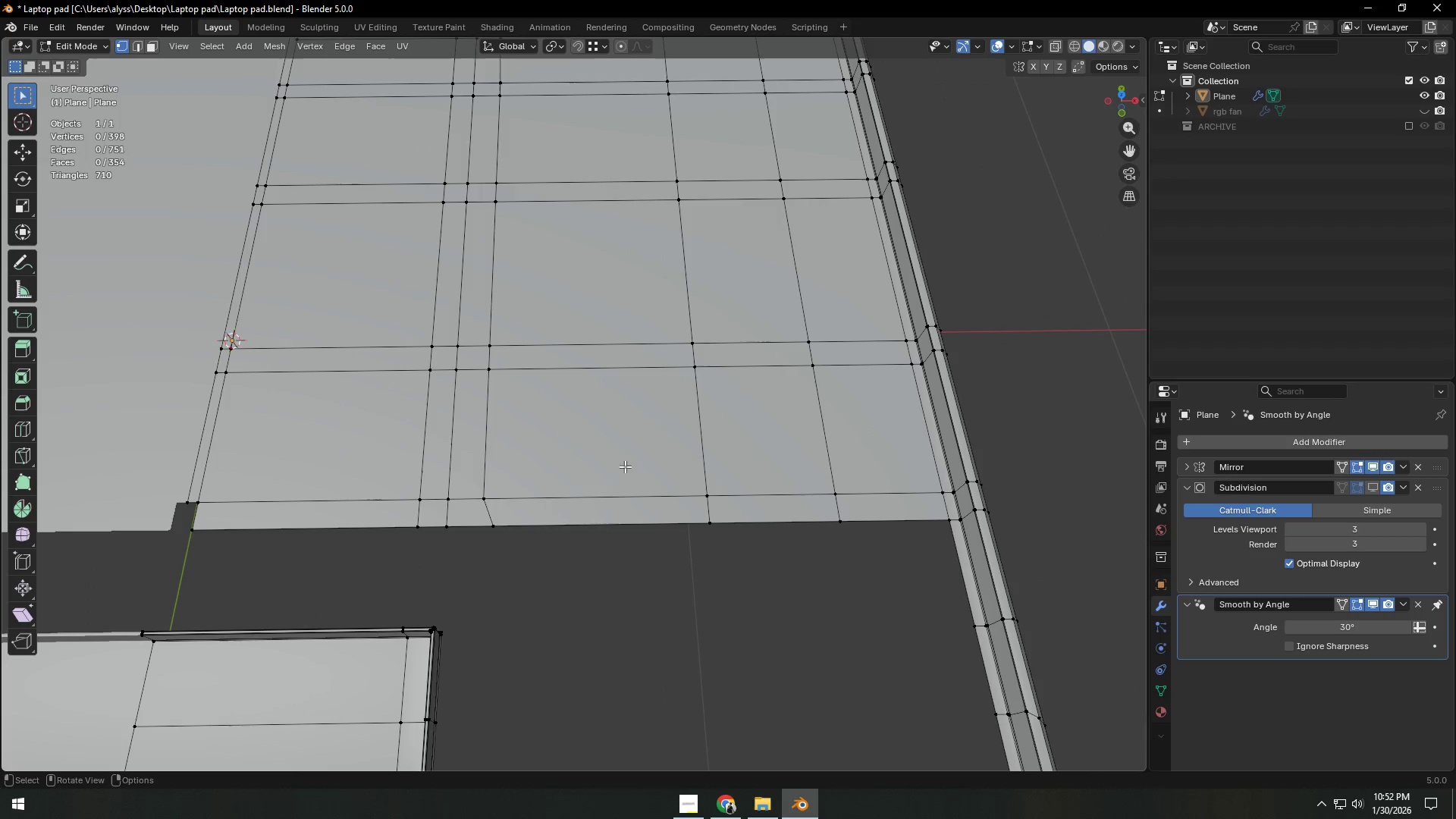 
key(3)
 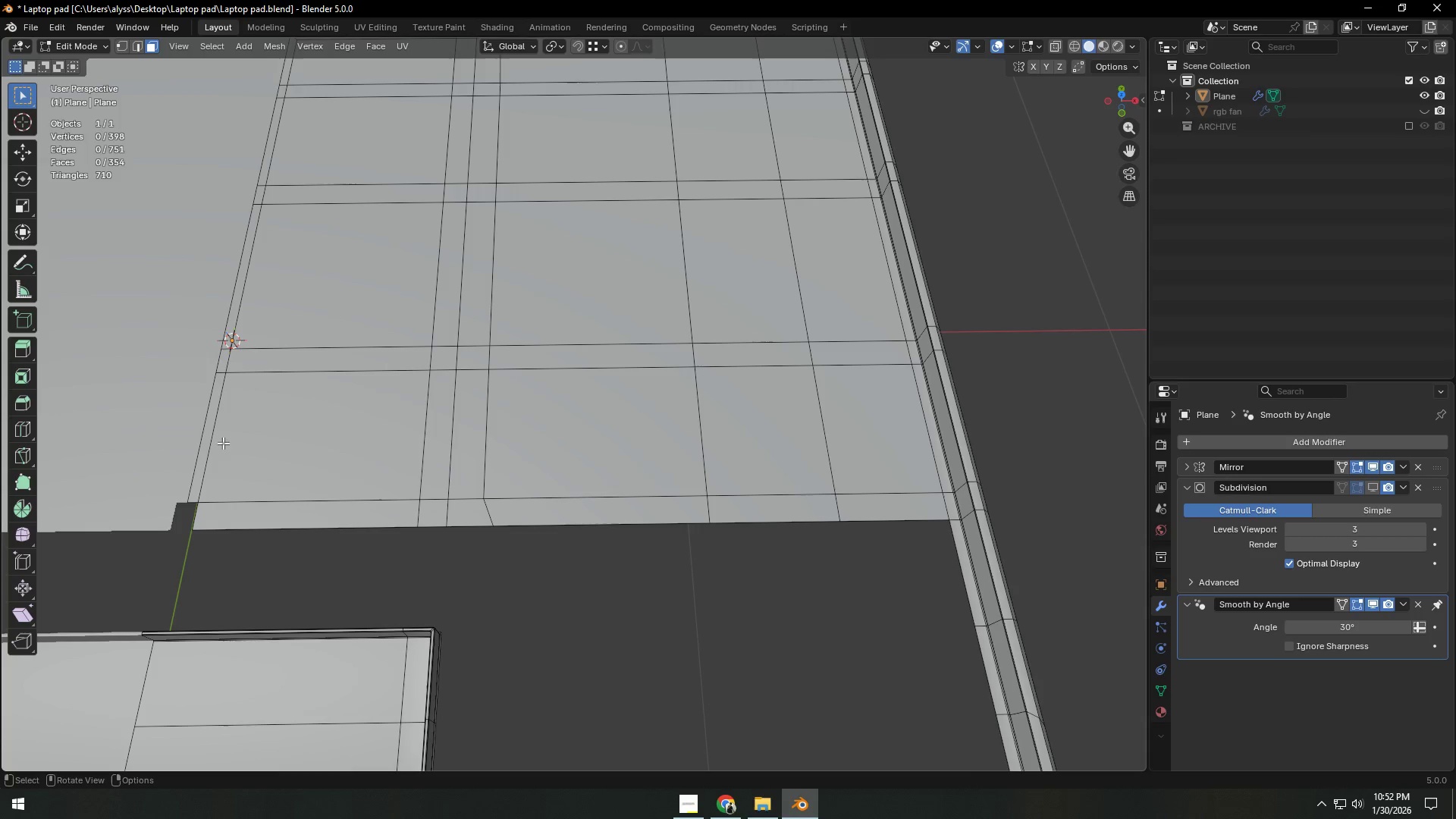 
left_click([218, 438])
 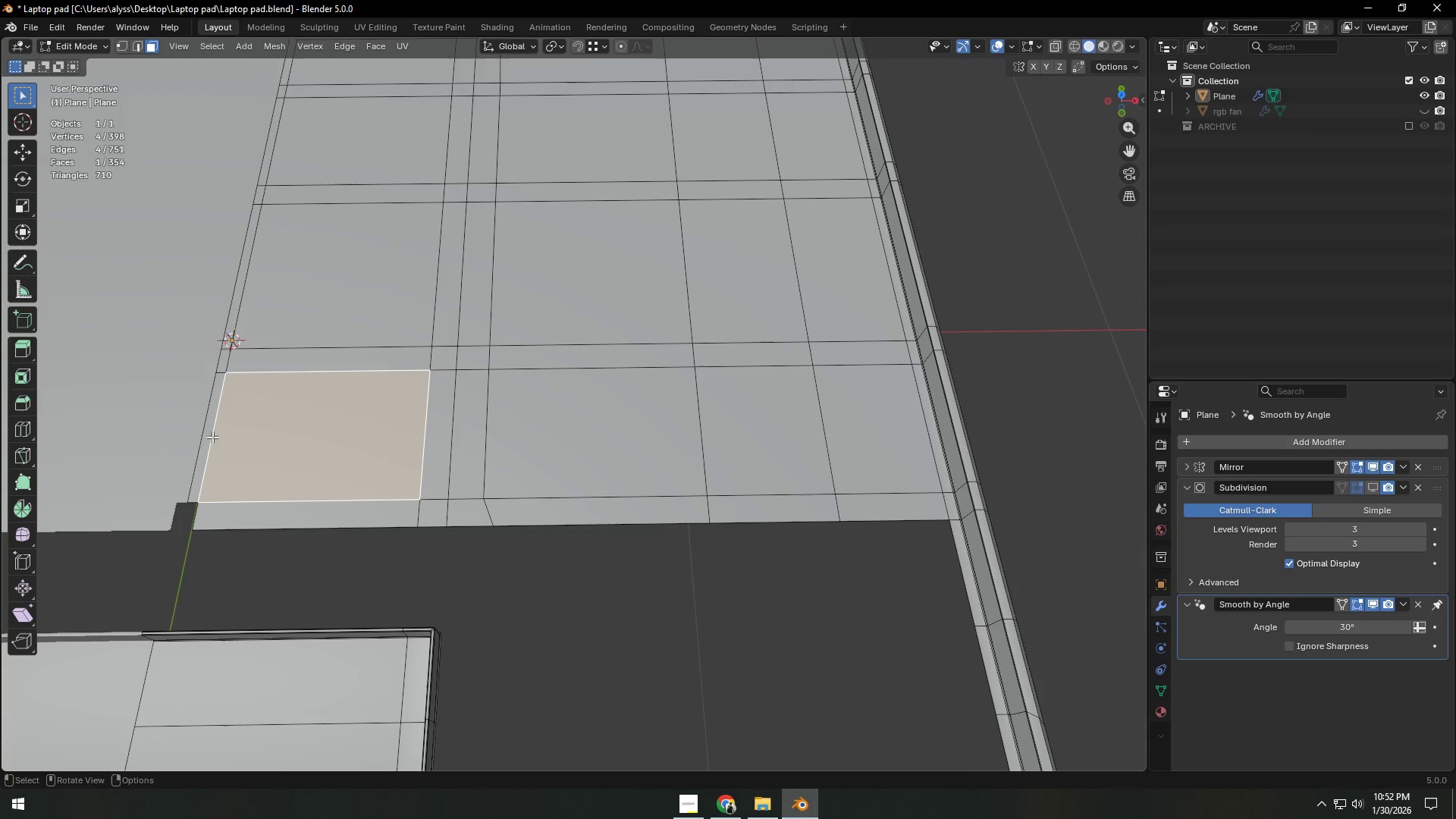 
key(Shift+ShiftLeft)
 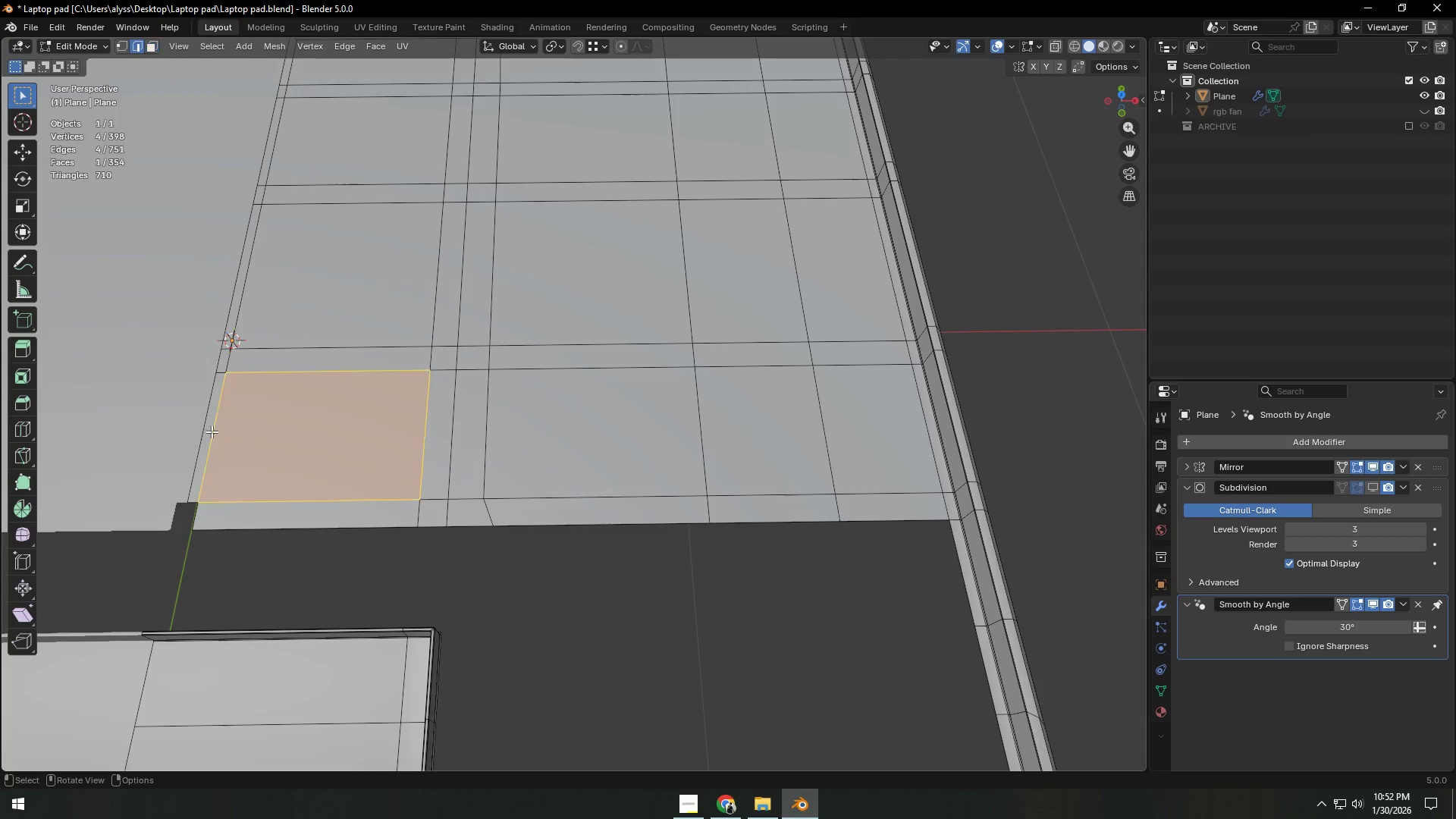 
key(2)
 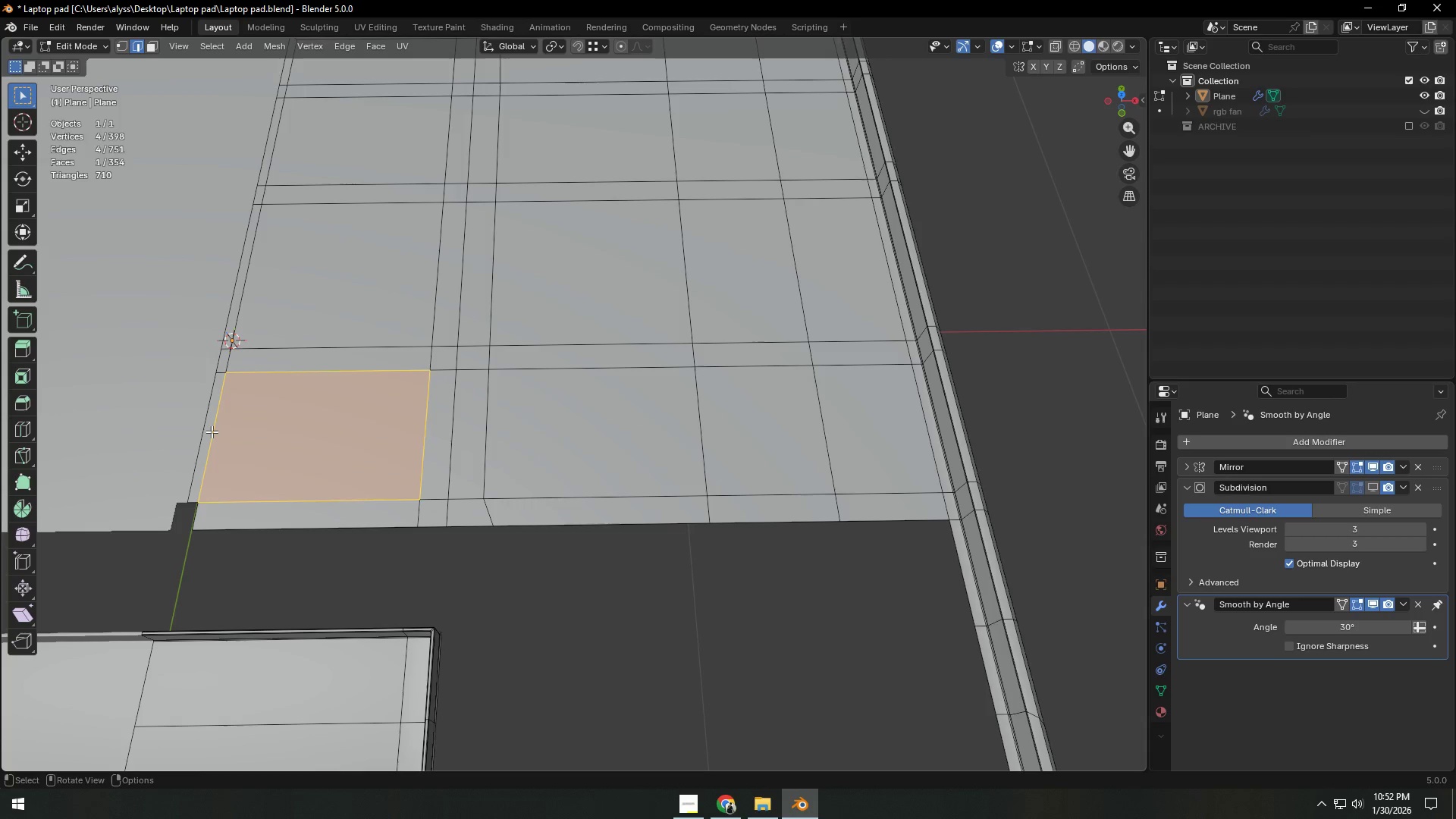 
left_click([212, 431])
 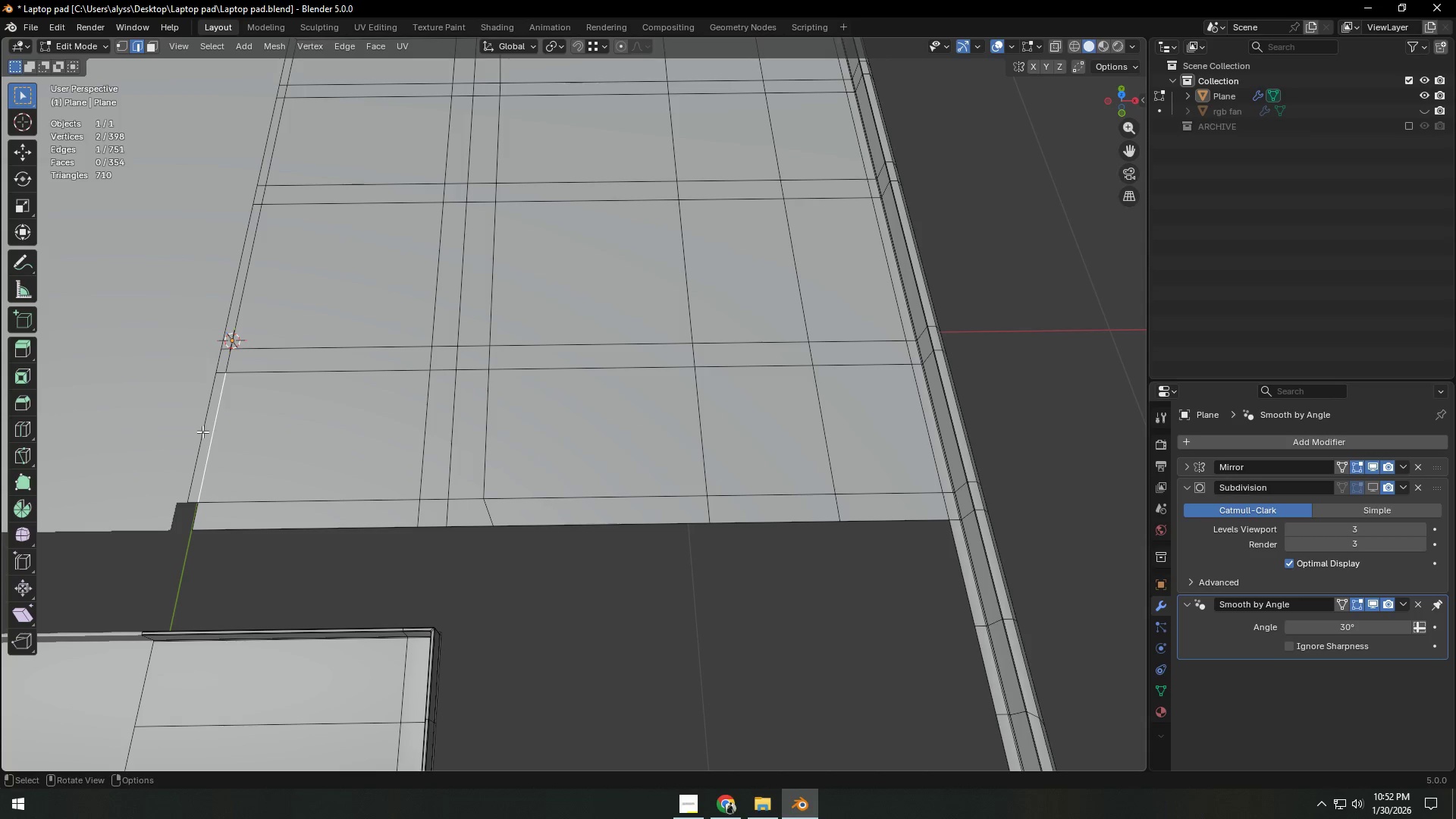 
hold_key(key=ShiftLeft, duration=1.52)
double_click([193, 431])
 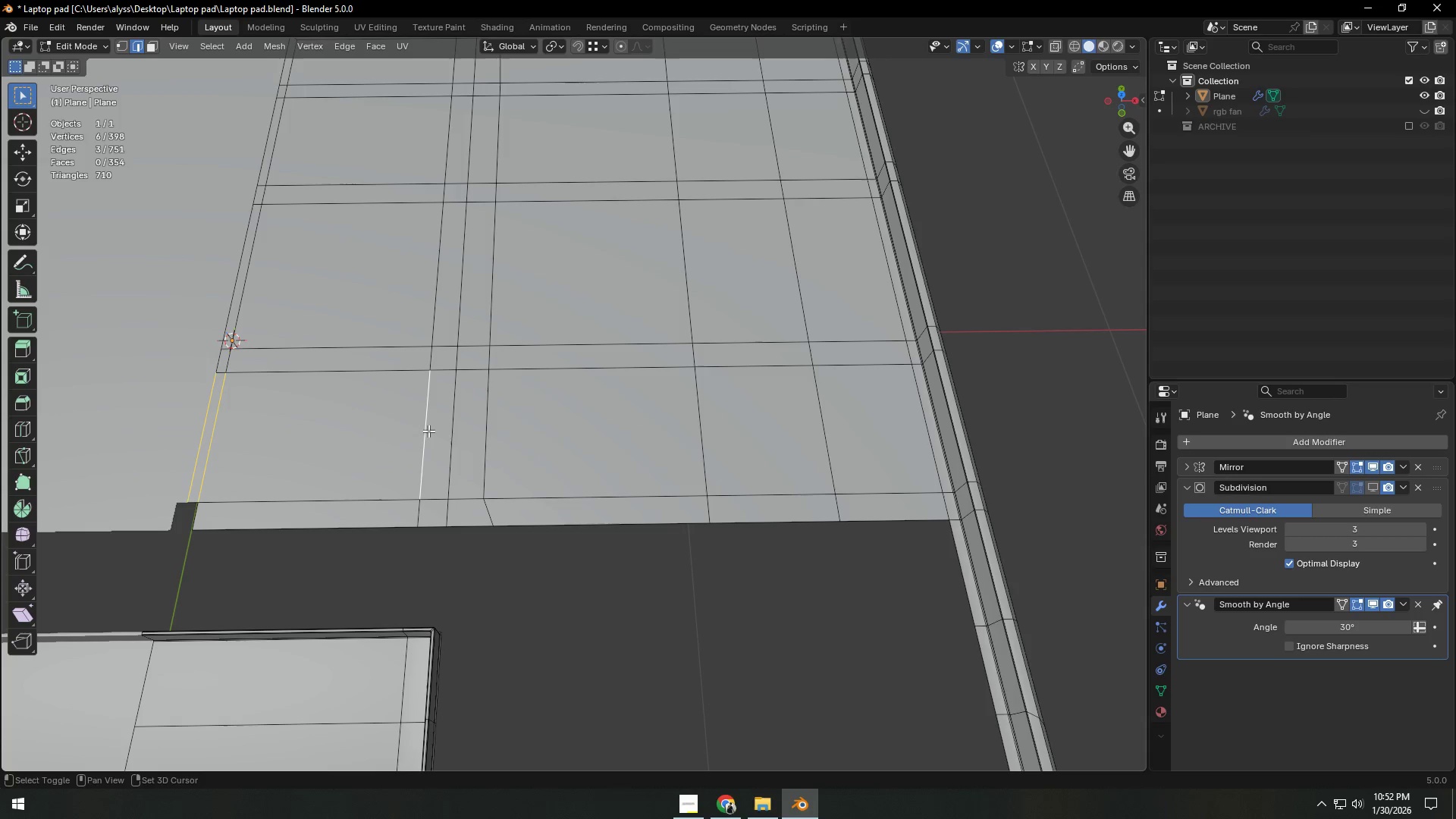 
double_click([450, 430])
 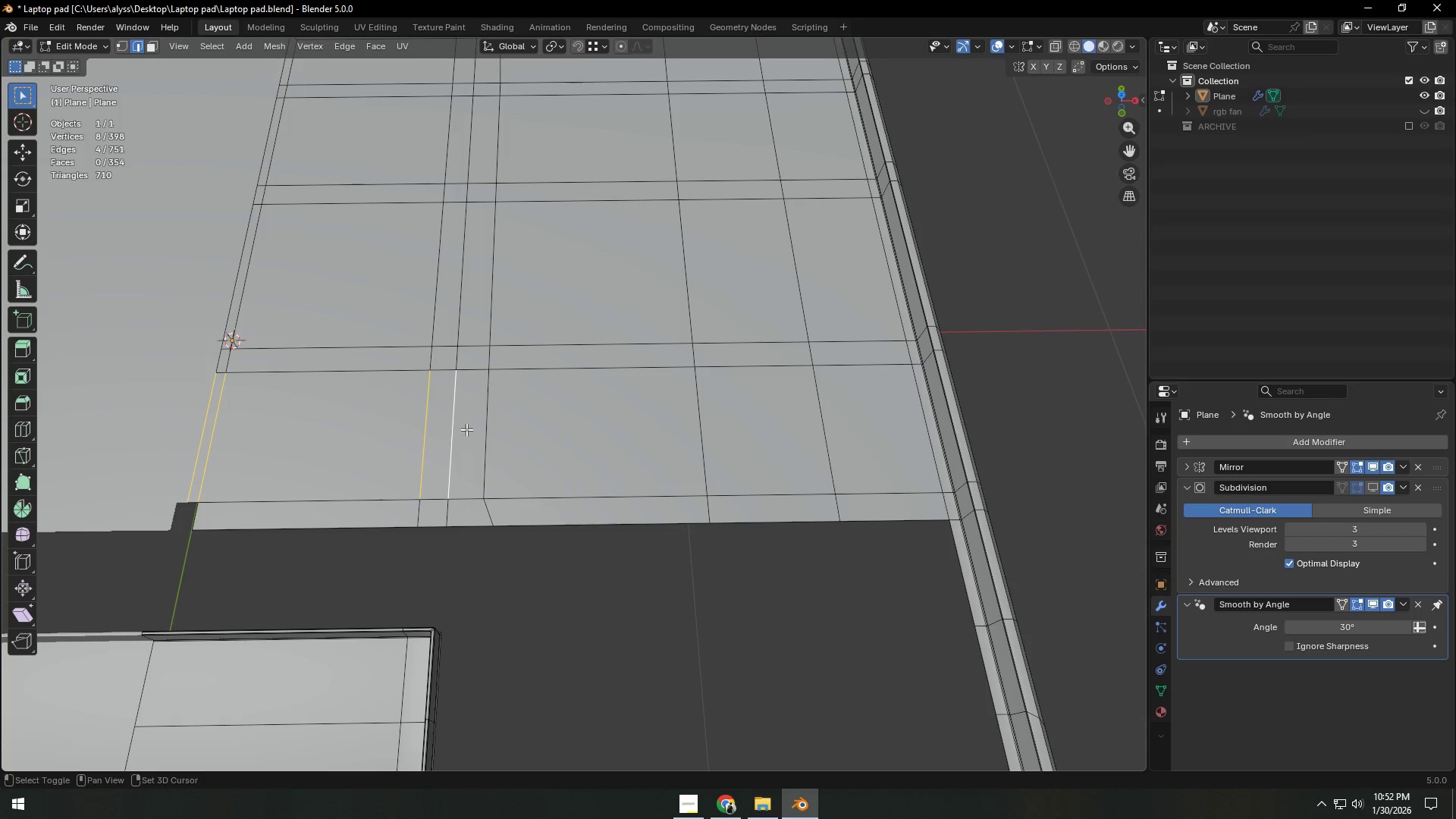 
hold_key(key=ShiftLeft, duration=1.5)
triple_click([481, 428])
 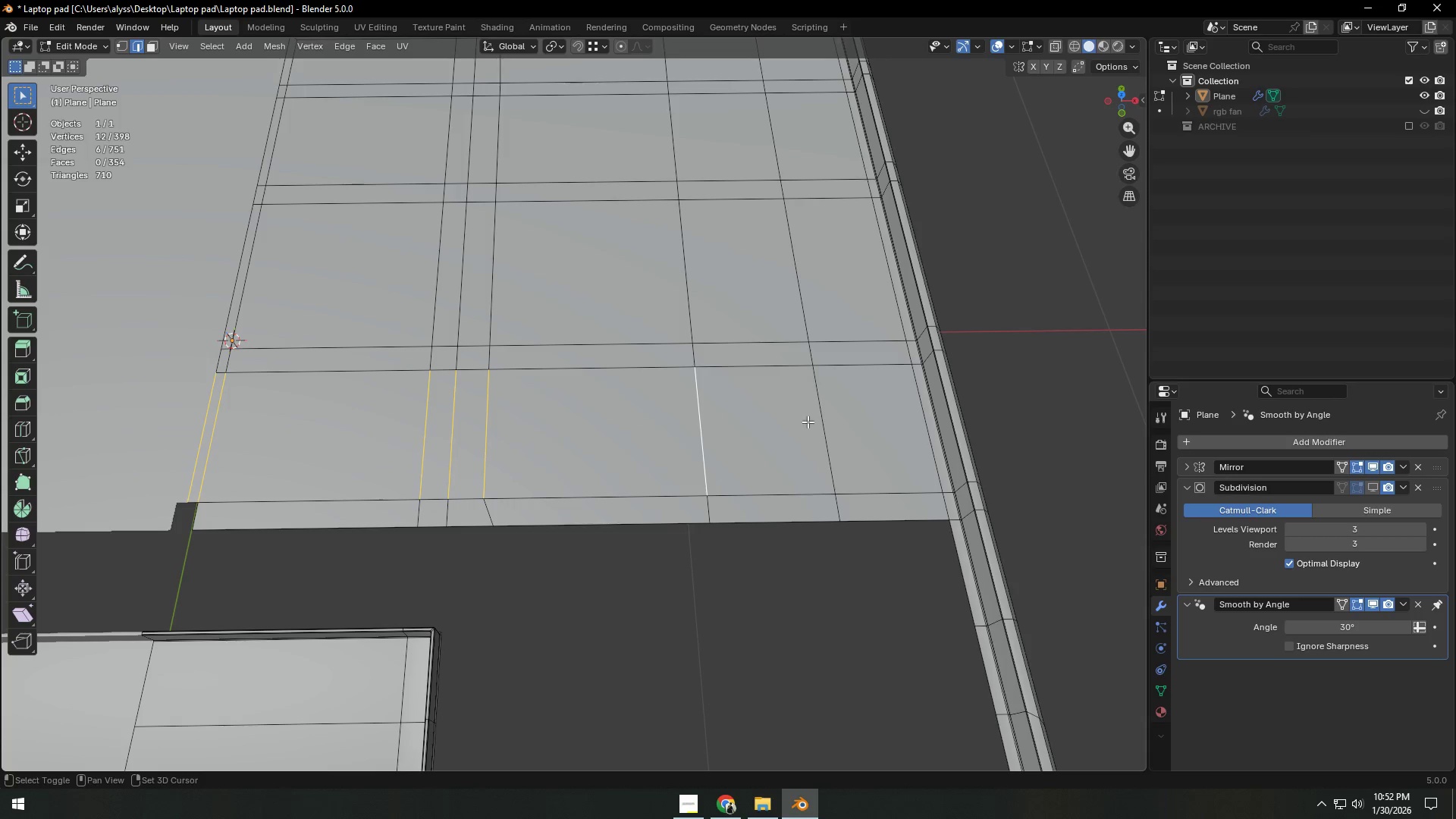 
hold_key(key=ShiftLeft, duration=0.31)
left_click([830, 420])
 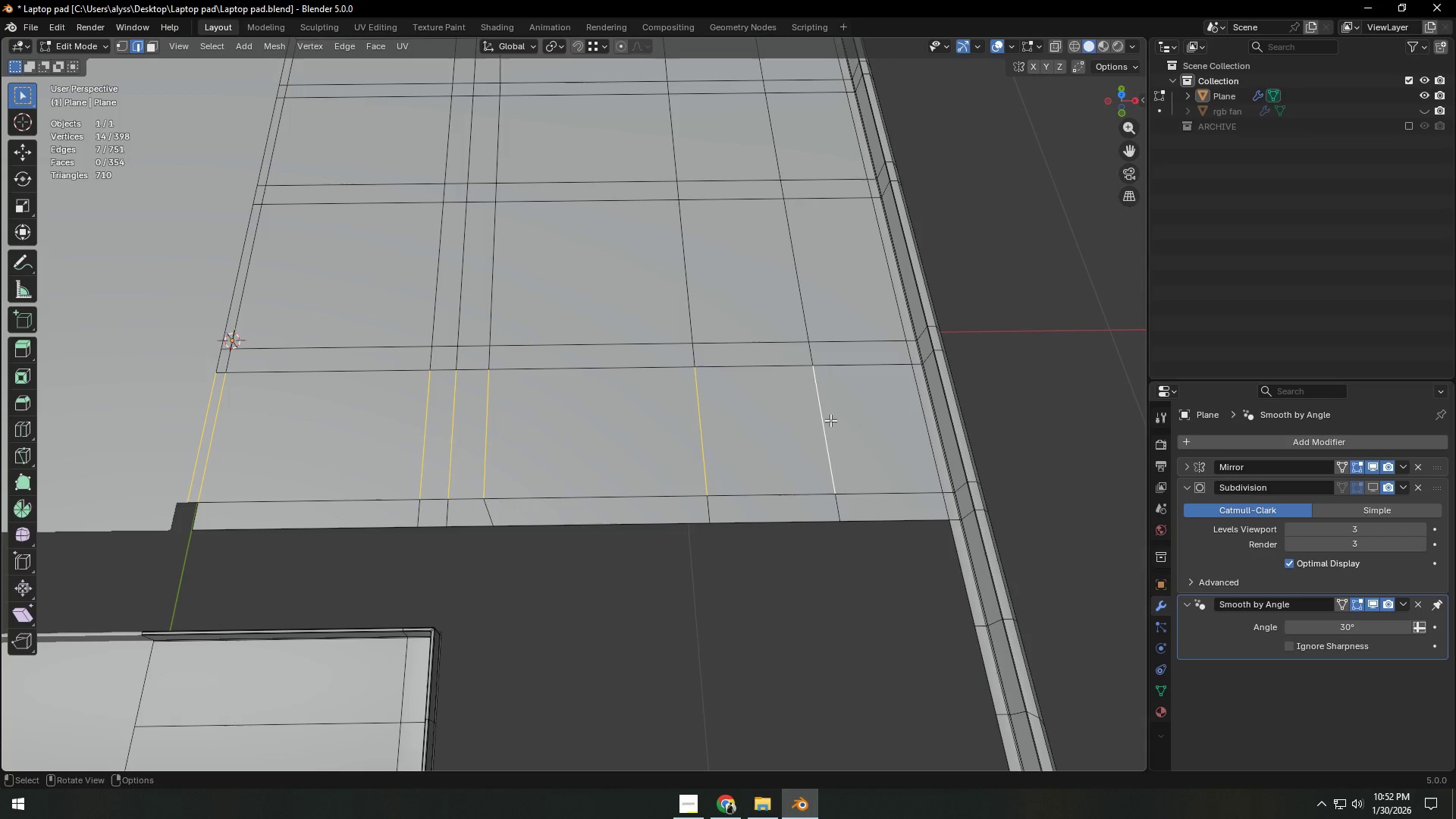 
key(X)
 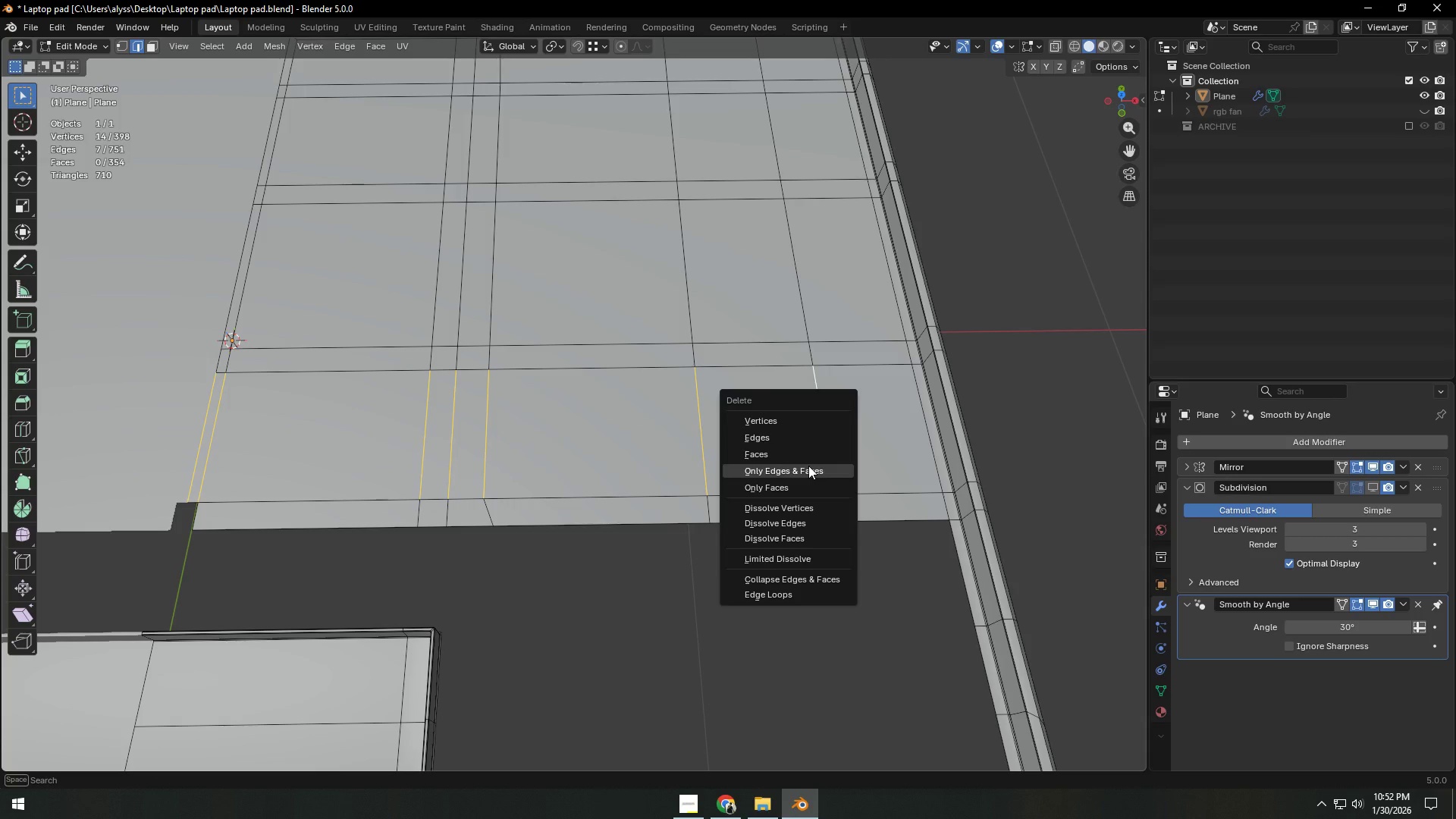 
left_click([808, 466])
 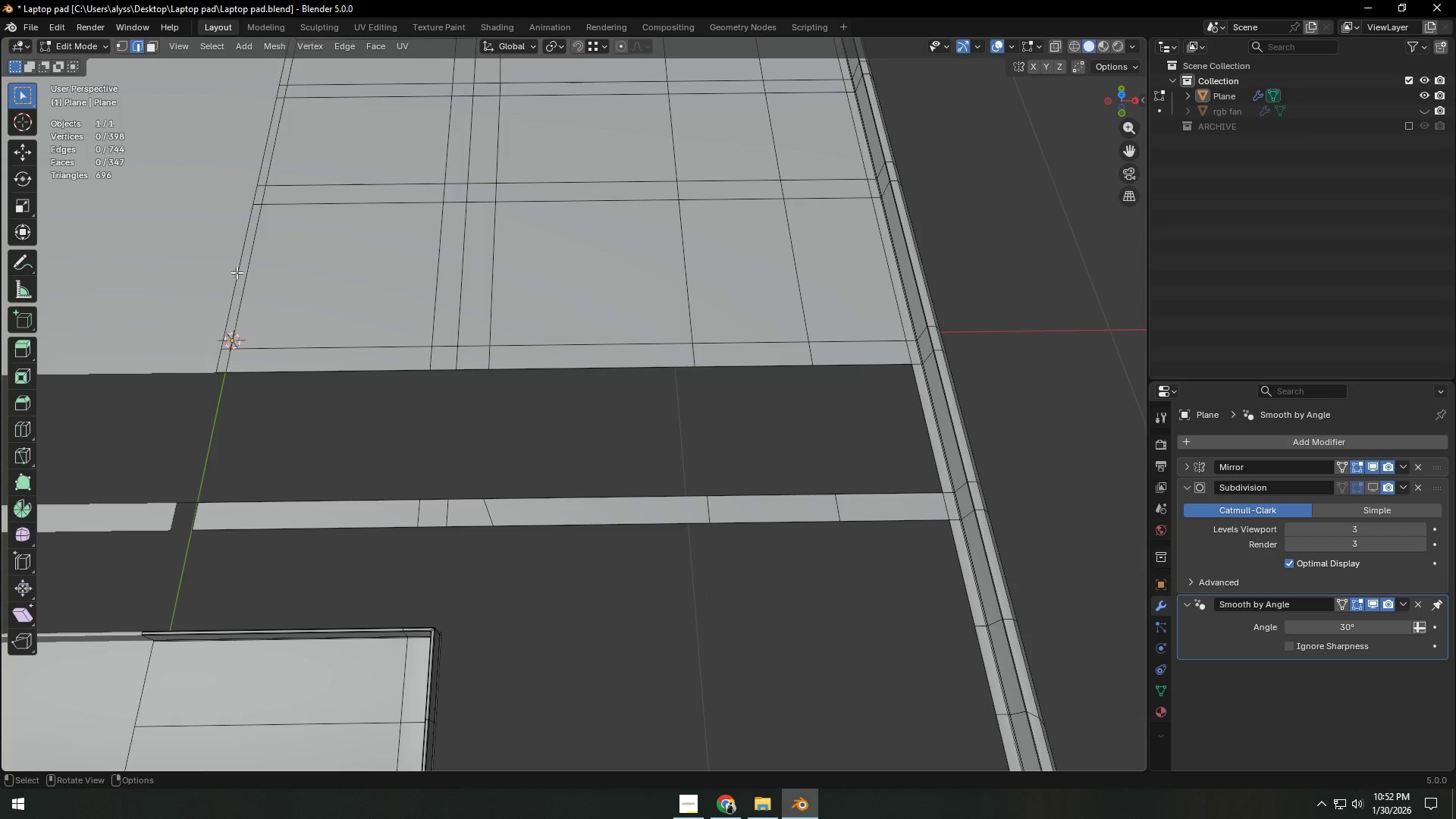 
left_click_drag(start_coordinate=[221, 268], to_coordinate=[814, 267])
 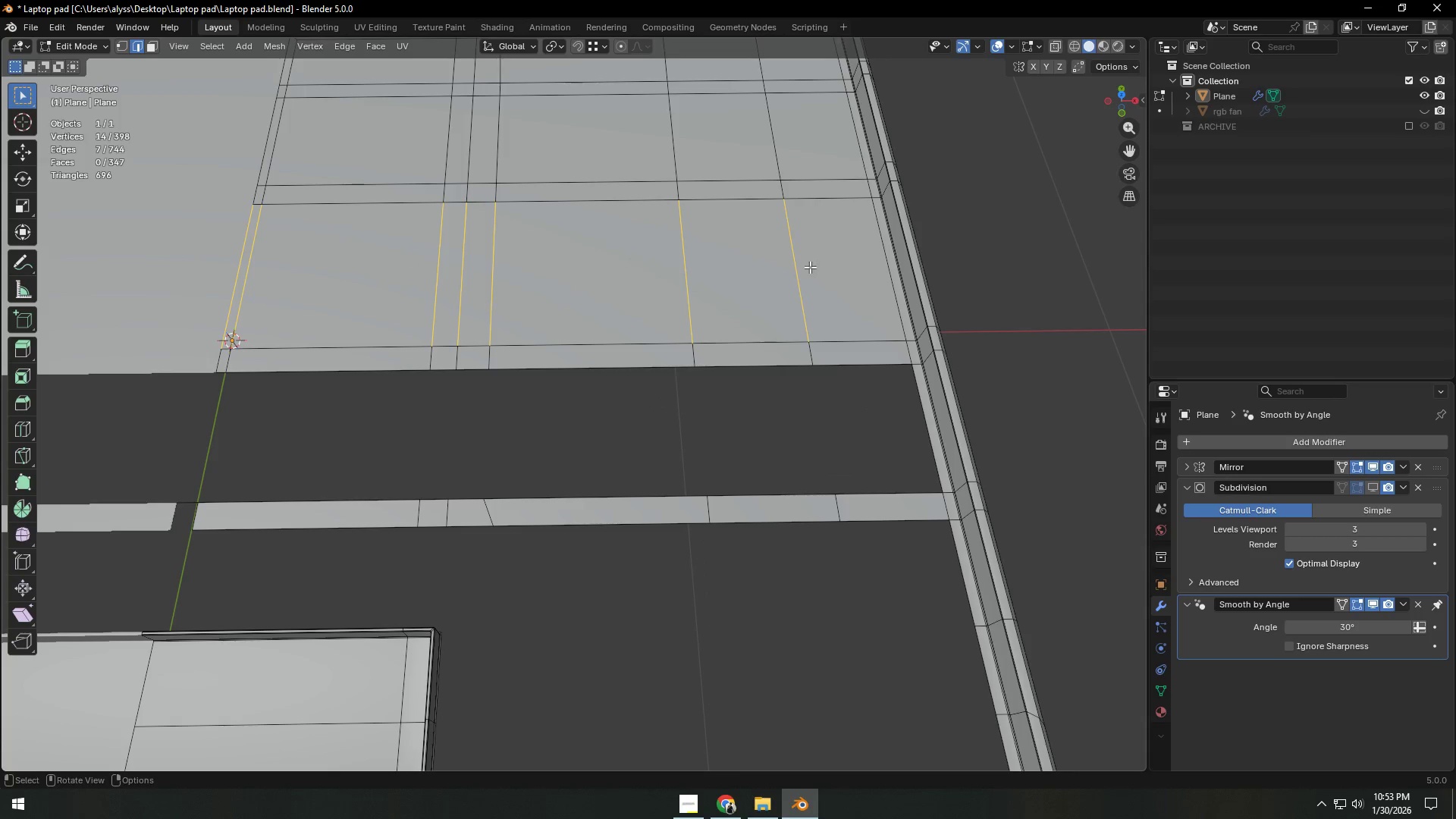 
key(X)
 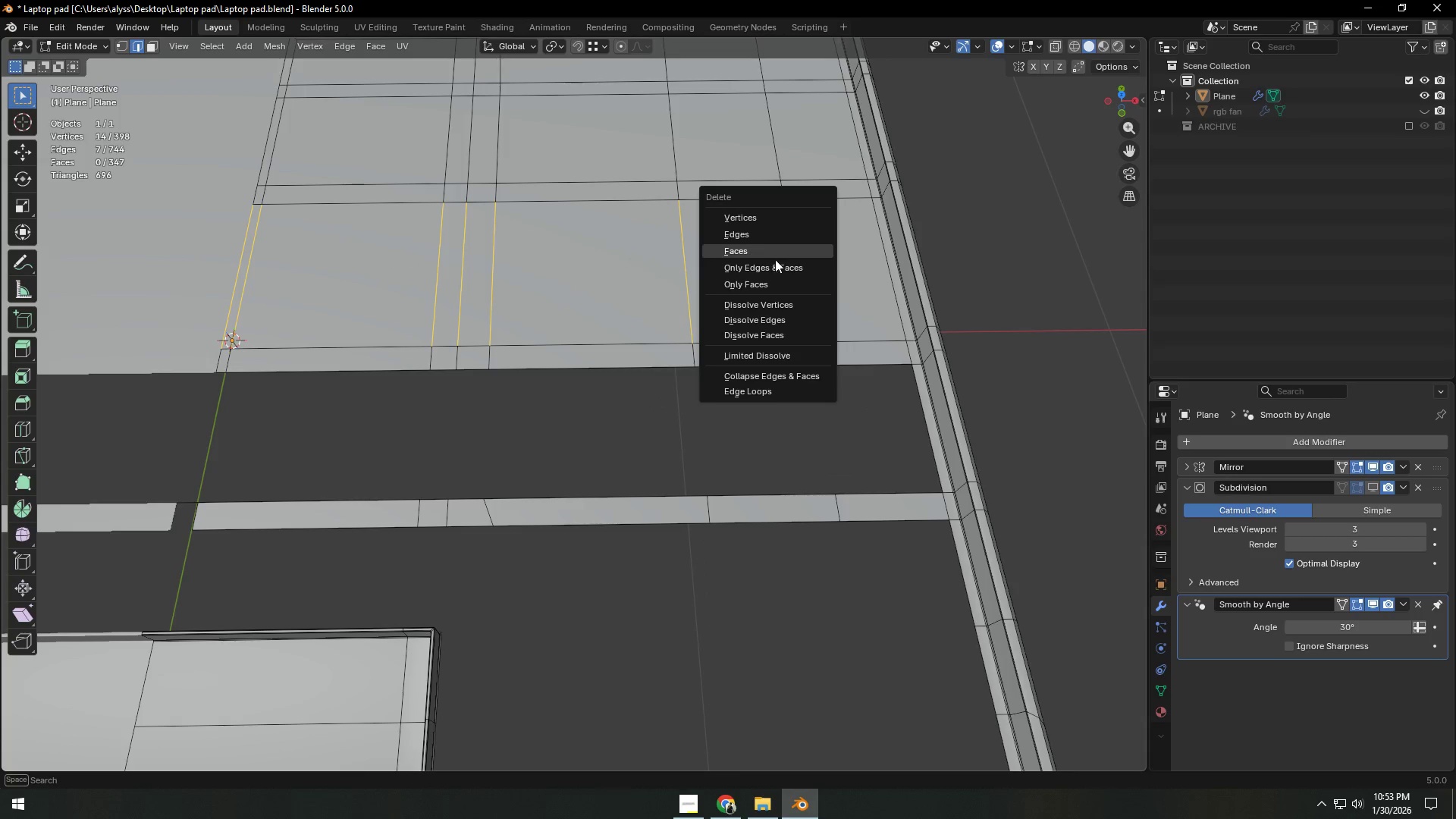 
left_click([775, 264])
 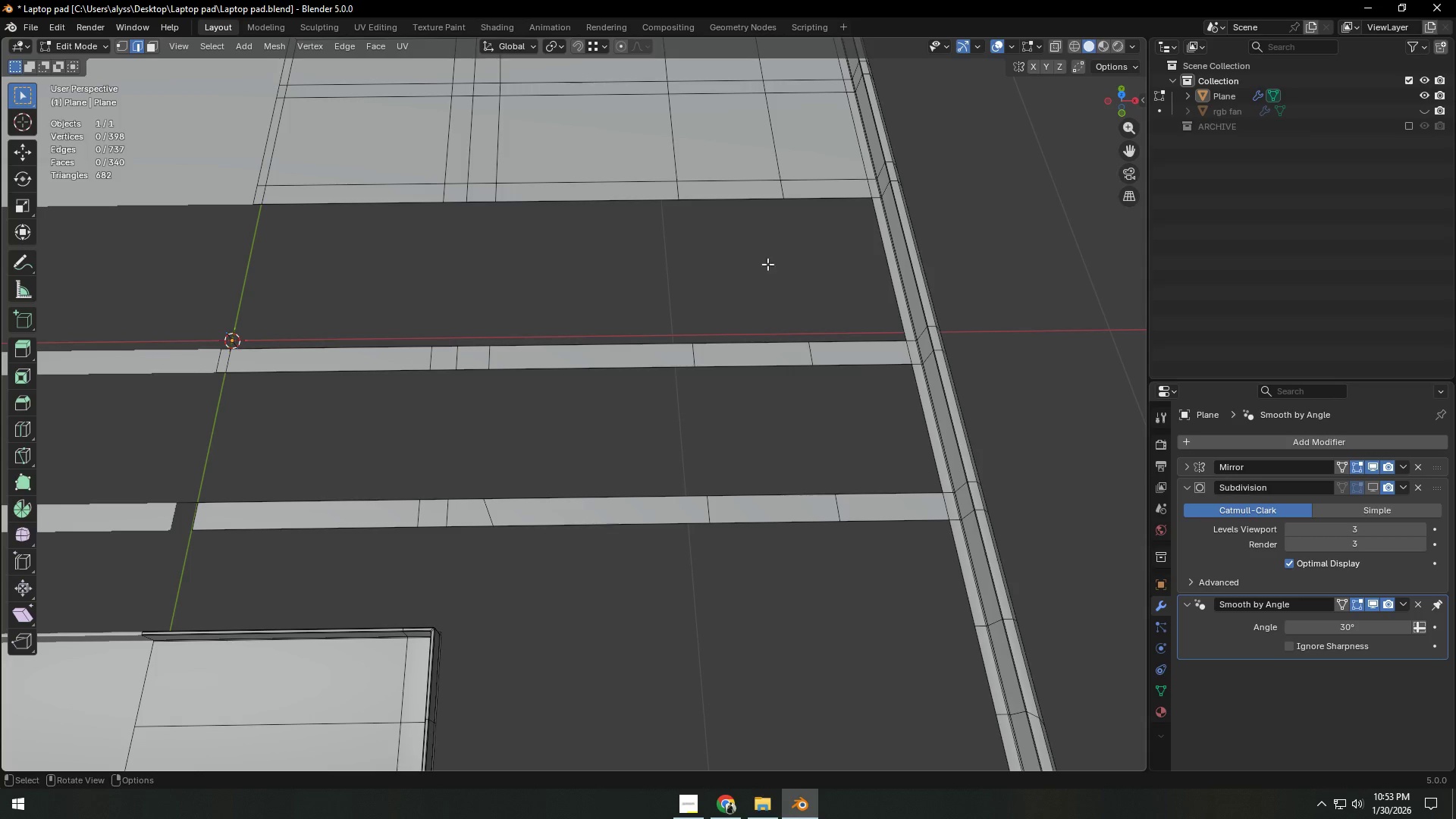 
hold_key(key=ShiftLeft, duration=0.55)
scroll: coordinate [693, 320], scroll_direction: down, amount: 1.0
 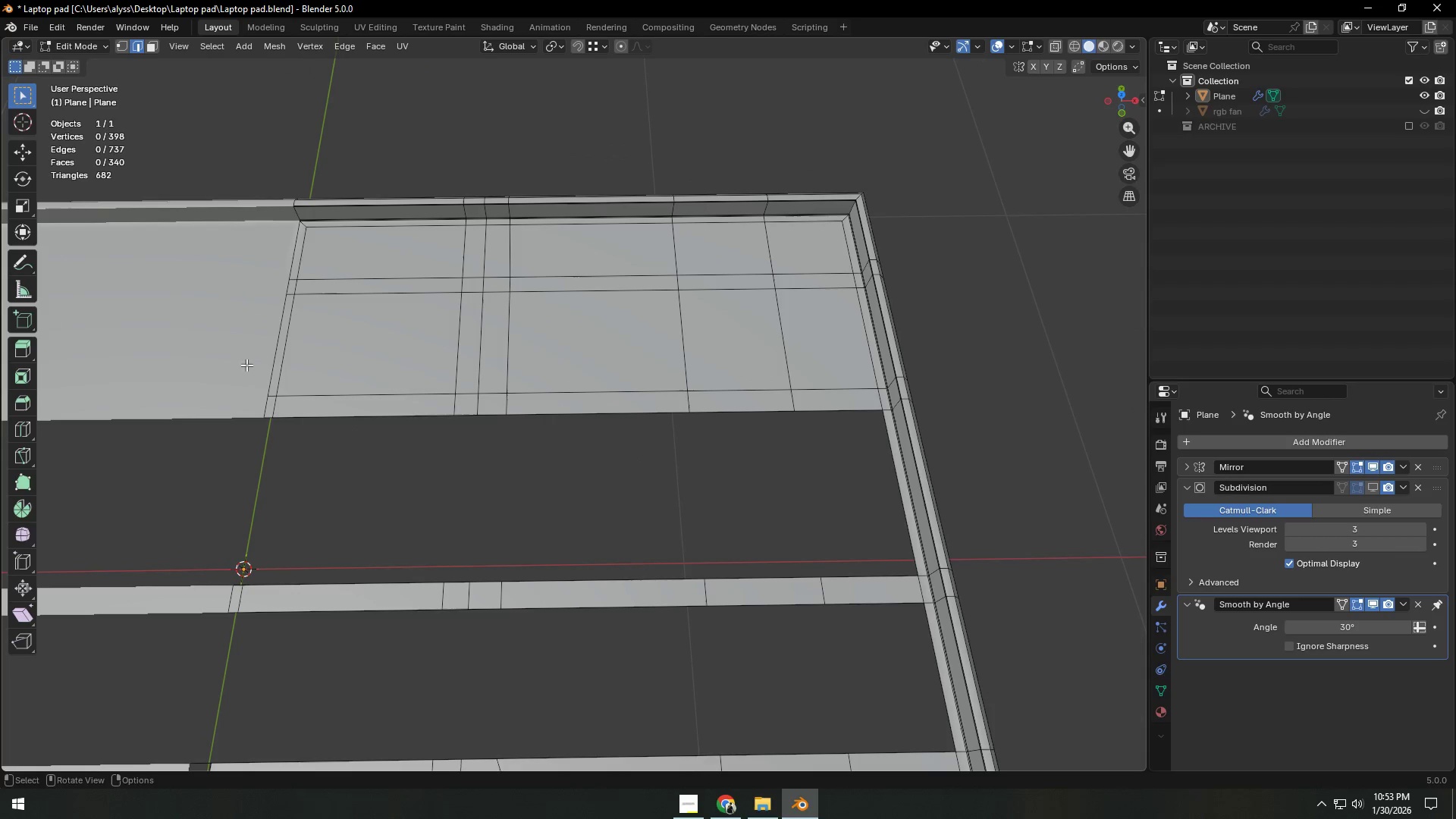 
left_click_drag(start_coordinate=[248, 334], to_coordinate=[815, 339])
 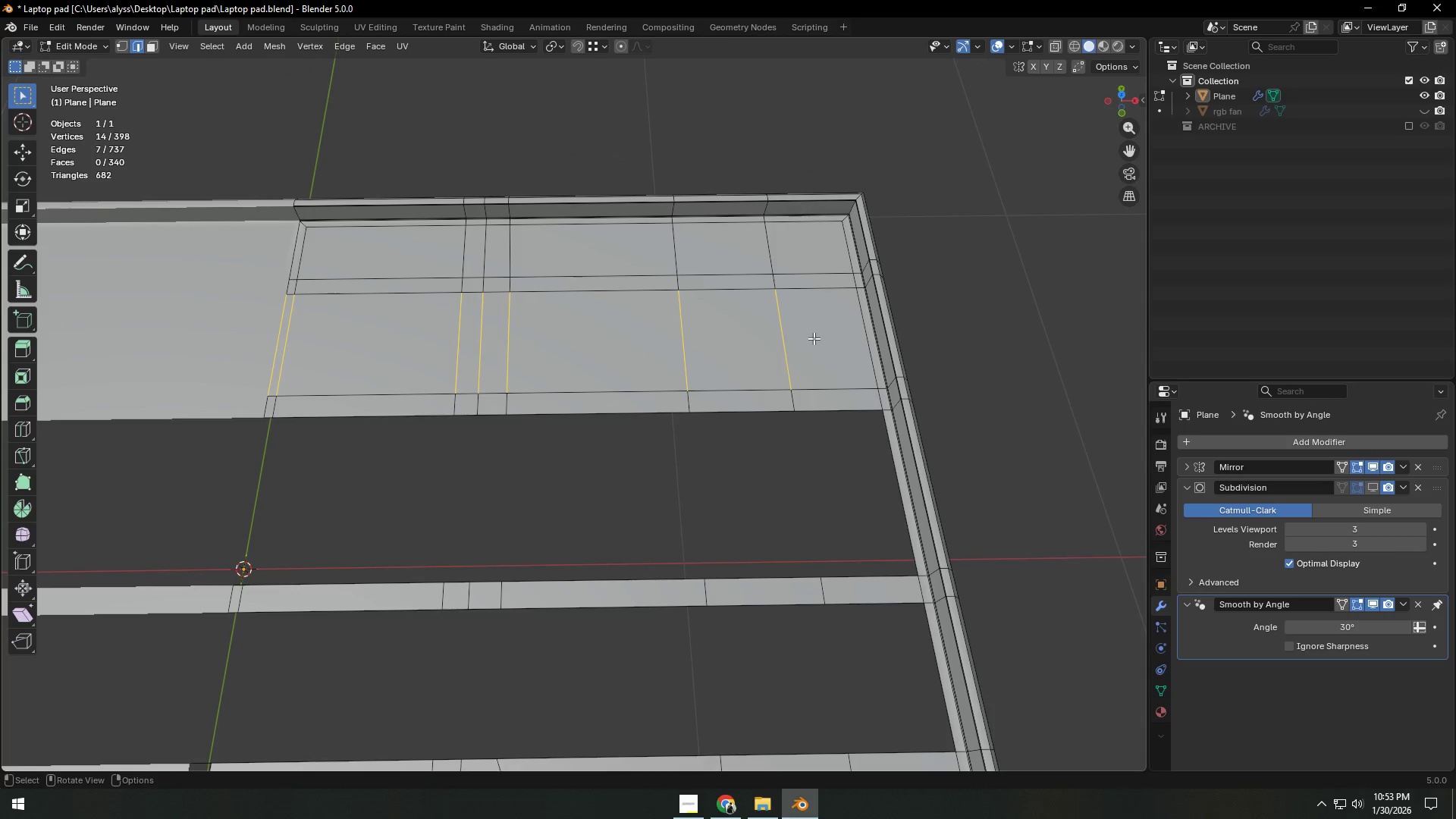 
key(X)
 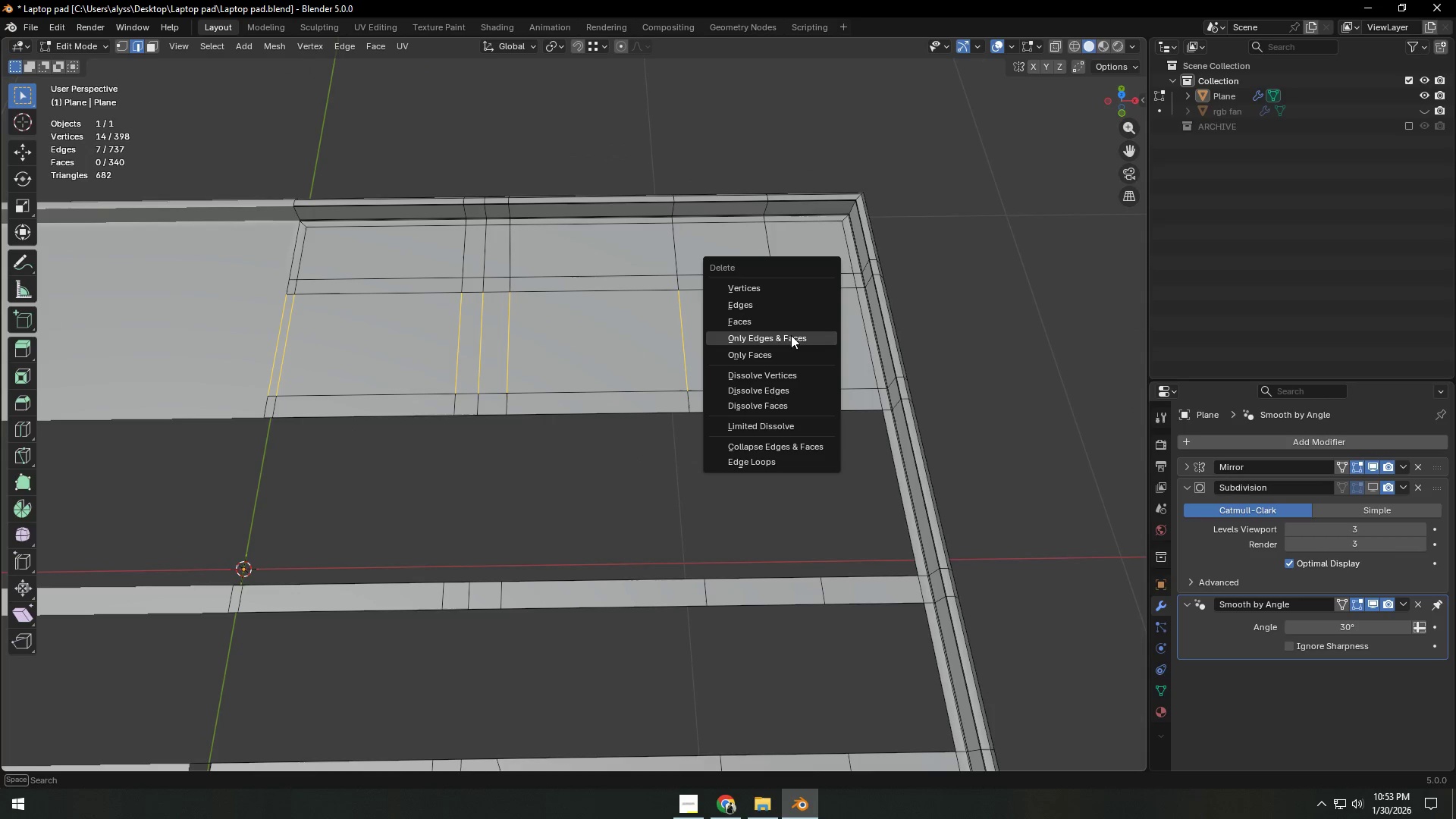 
left_click([791, 338])
 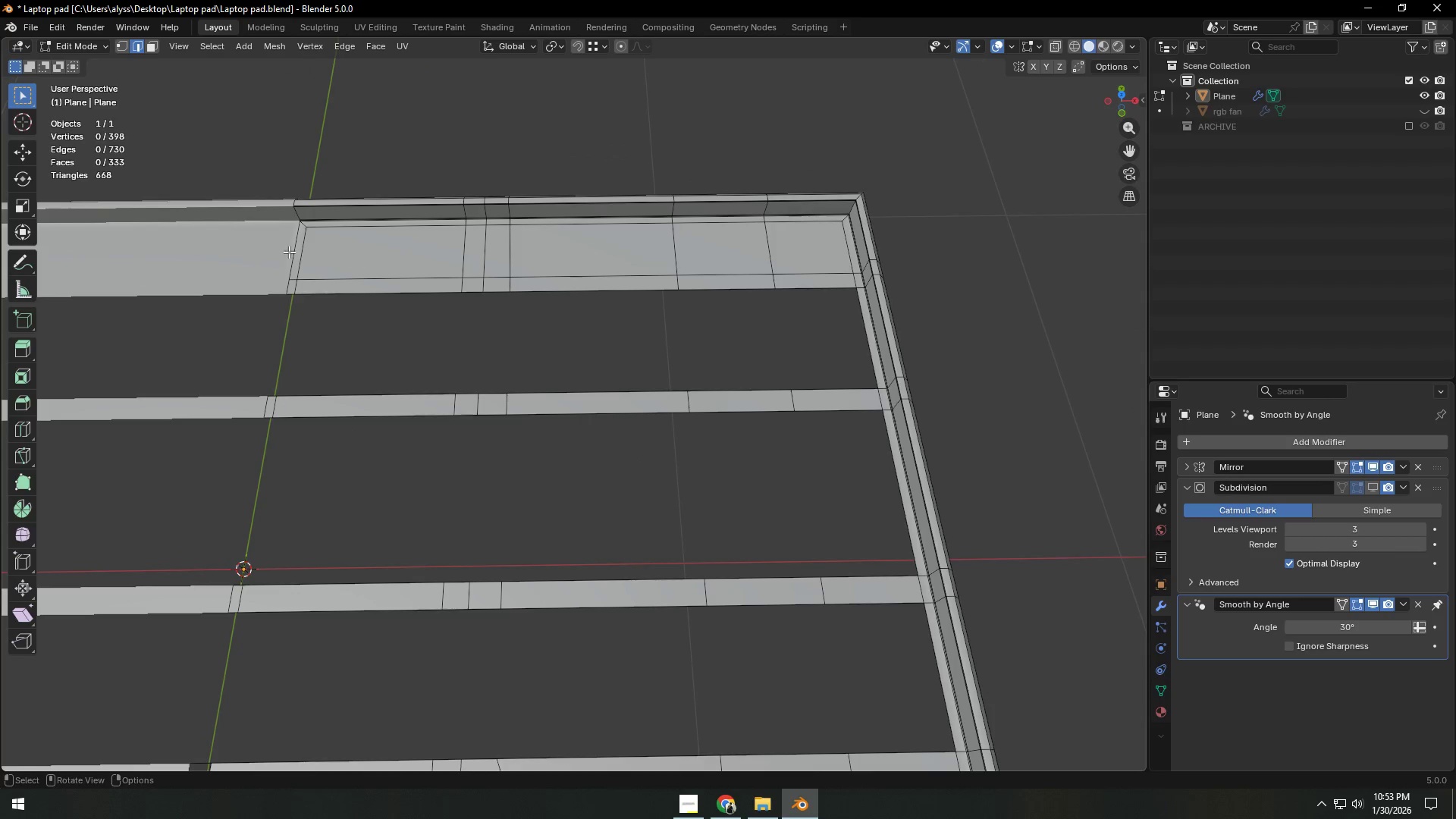 
left_click_drag(start_coordinate=[270, 250], to_coordinate=[827, 247])
 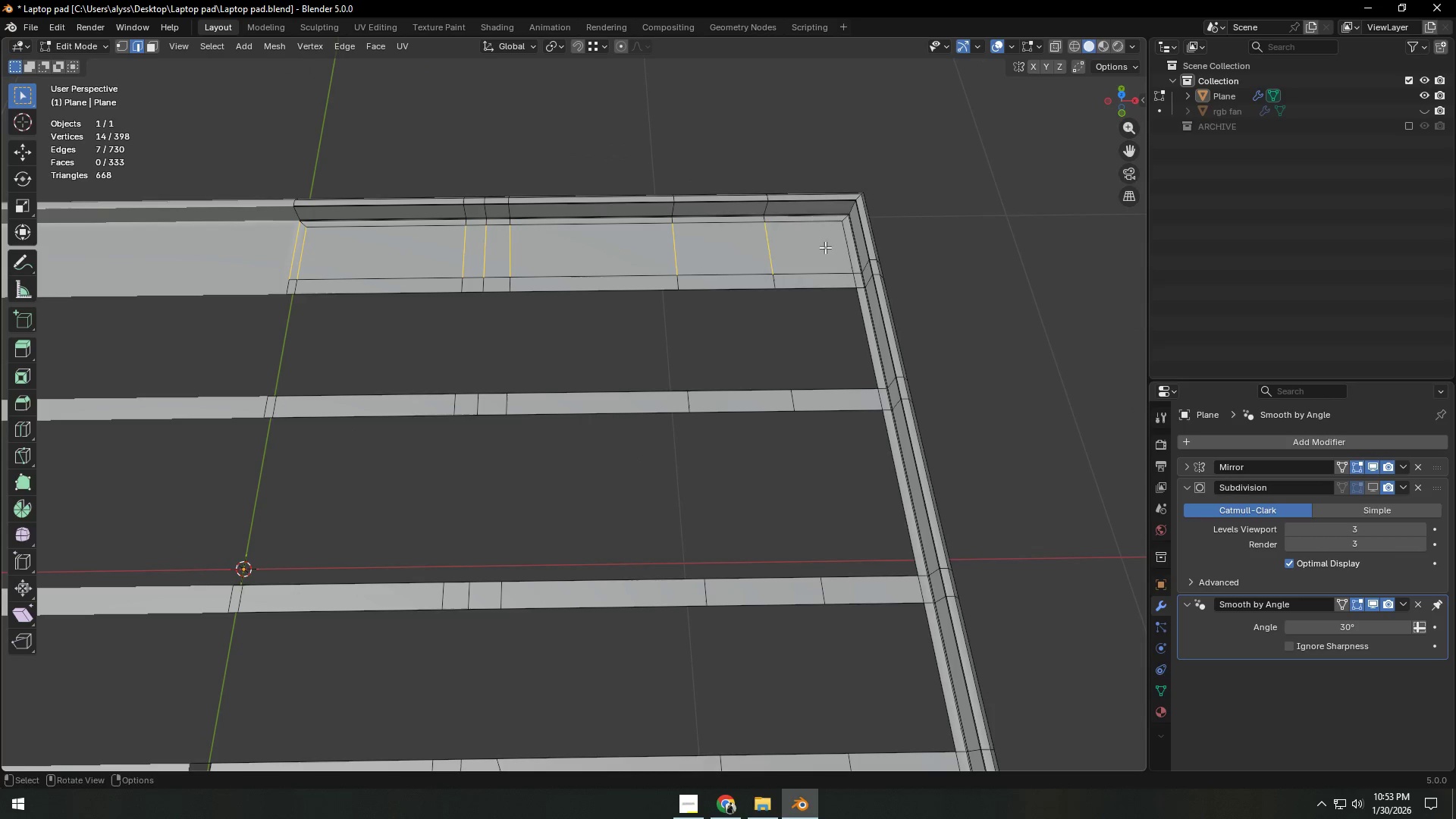 
key(X)
 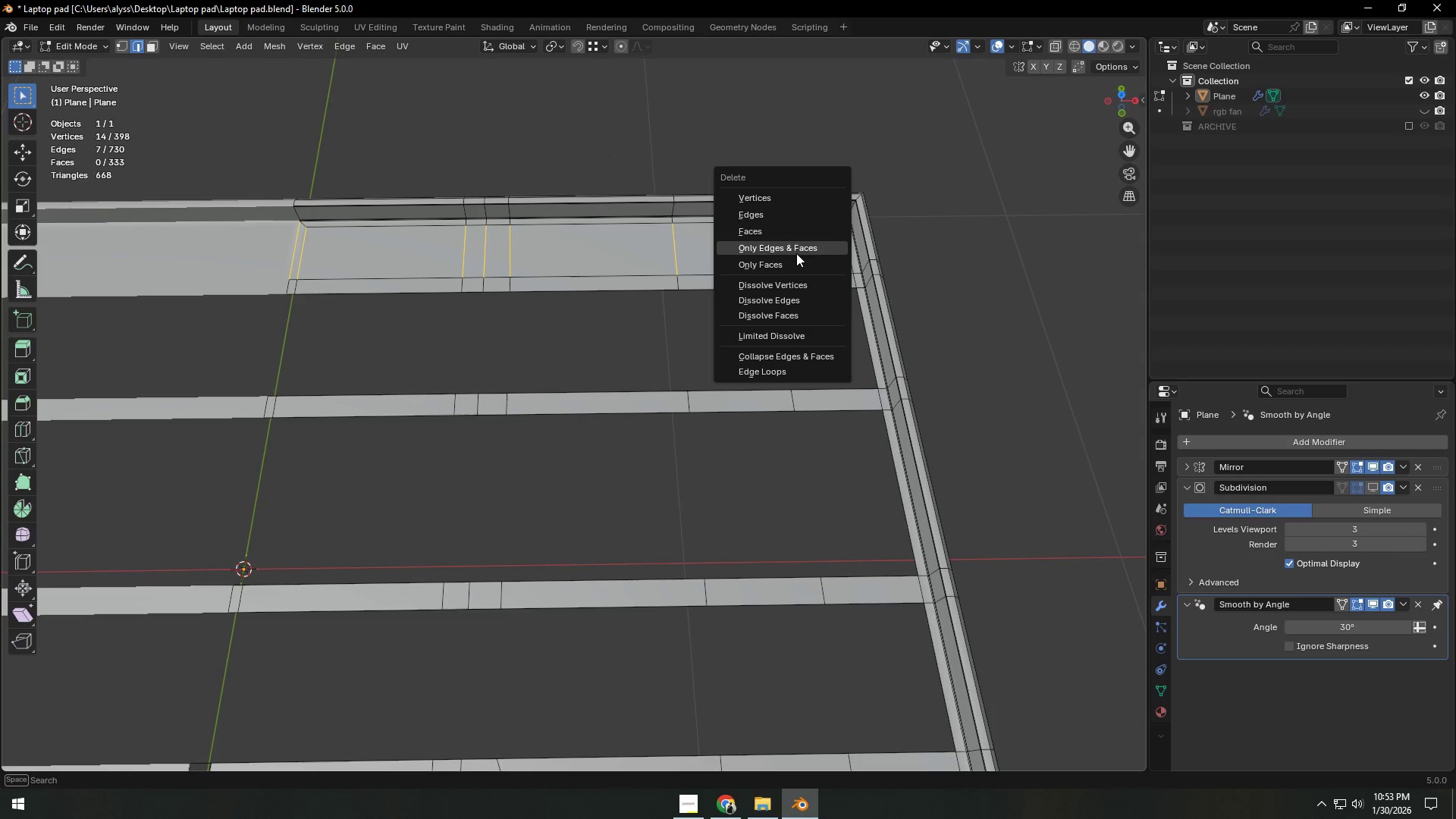 
left_click([795, 251])
 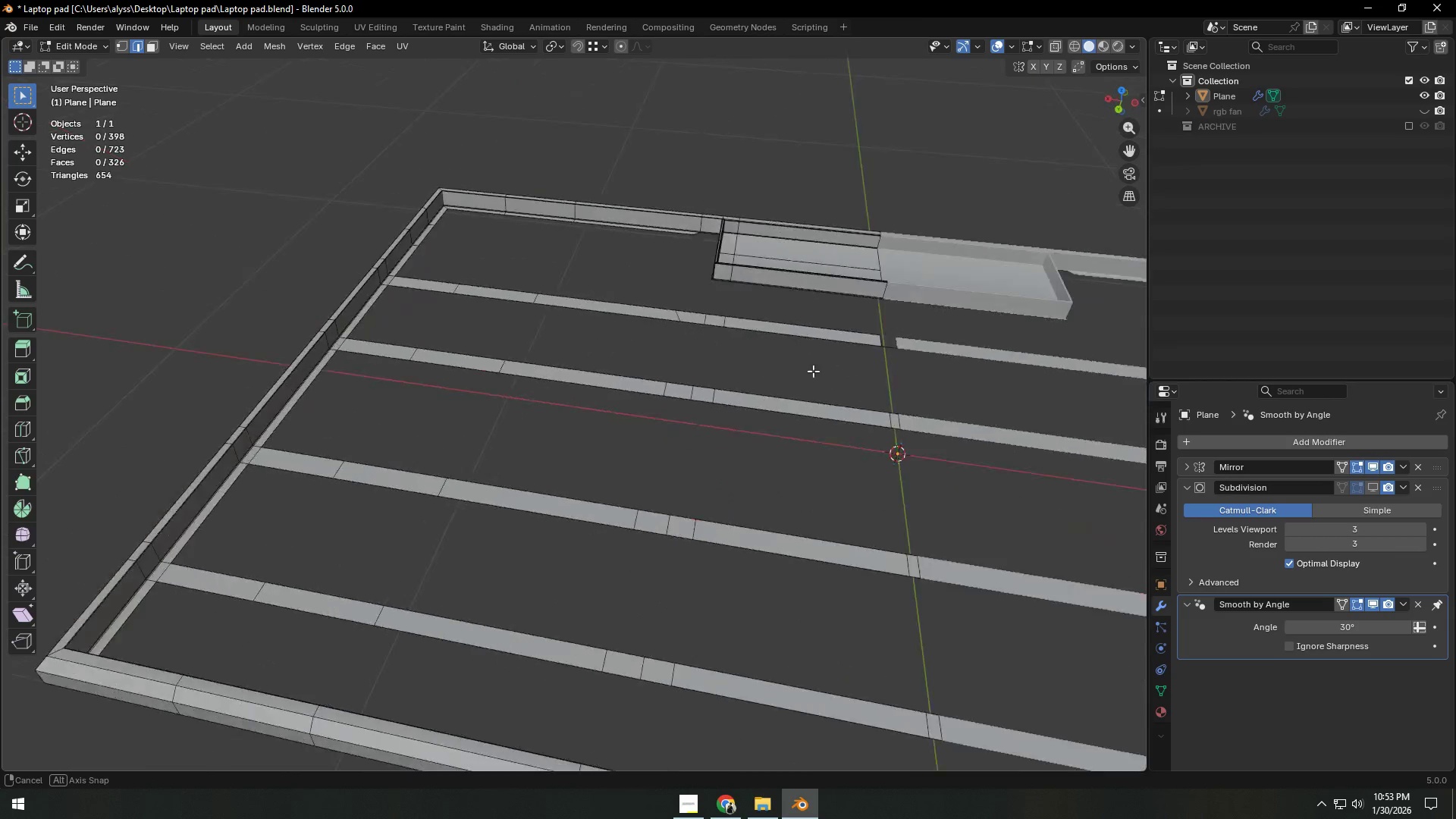 
scroll: coordinate [870, 416], scroll_direction: down, amount: 5.0
 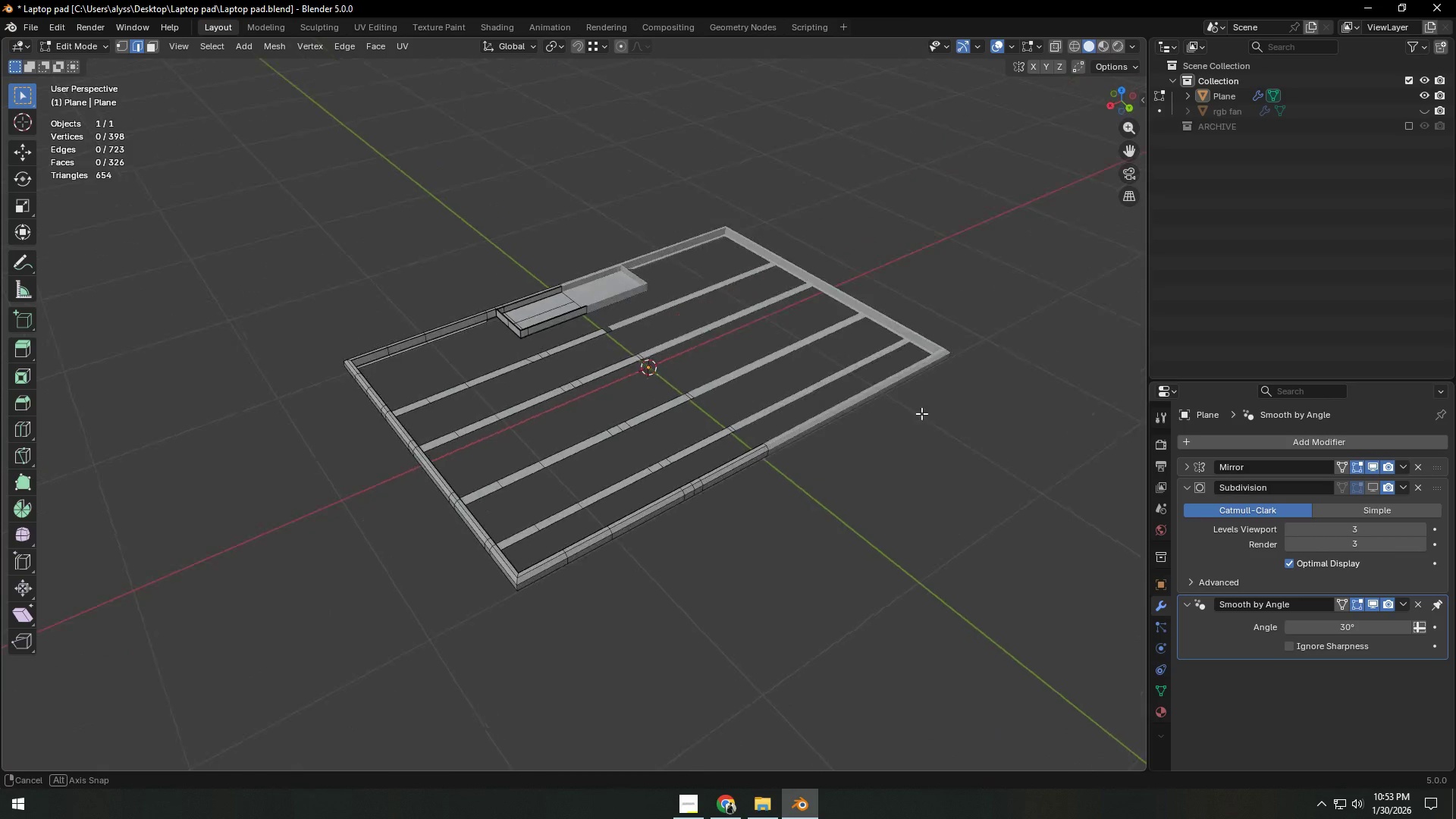 
hold_key(key=ShiftLeft, duration=0.39)
 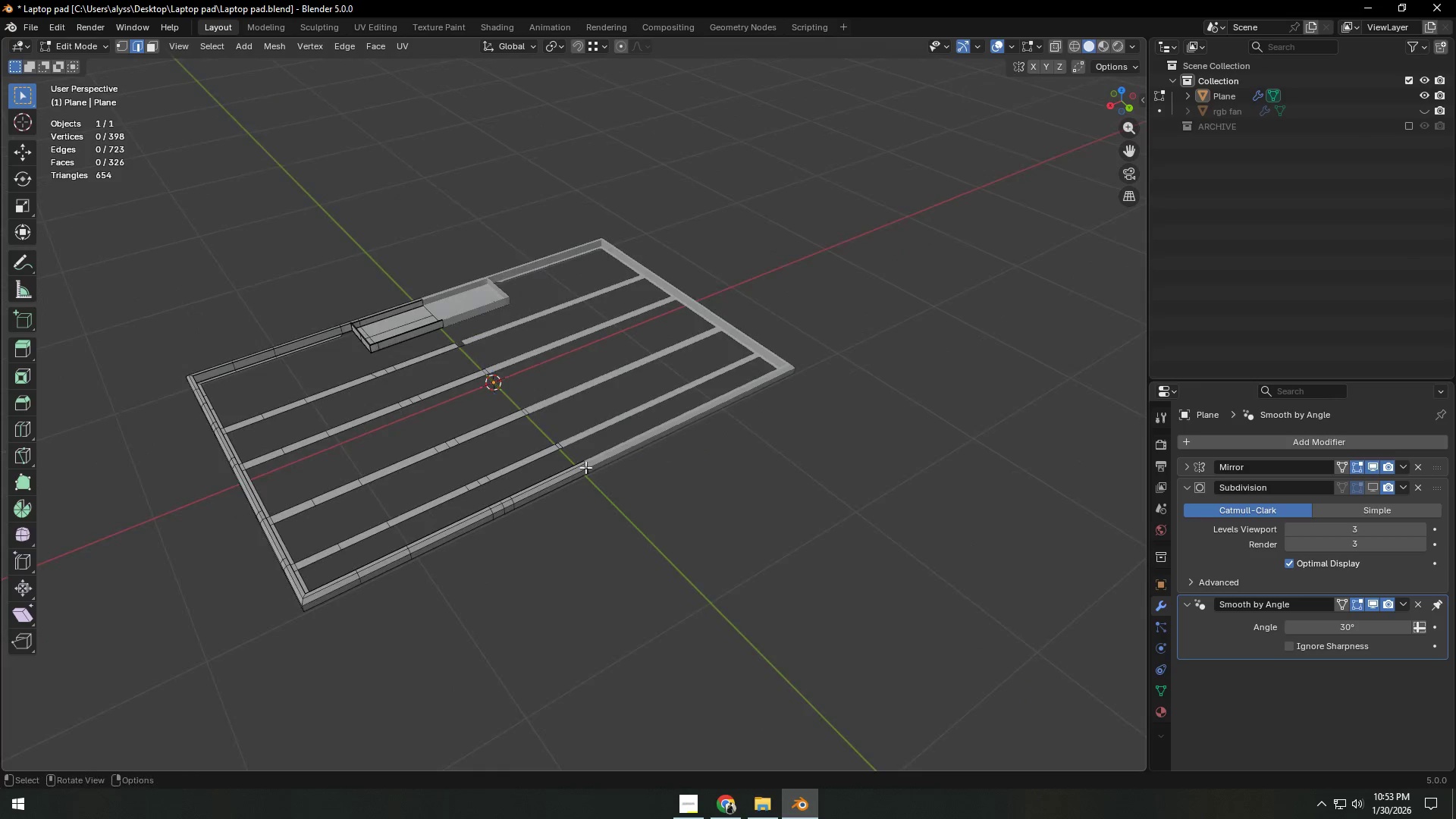 
scroll: coordinate [585, 471], scroll_direction: up, amount: 7.0
 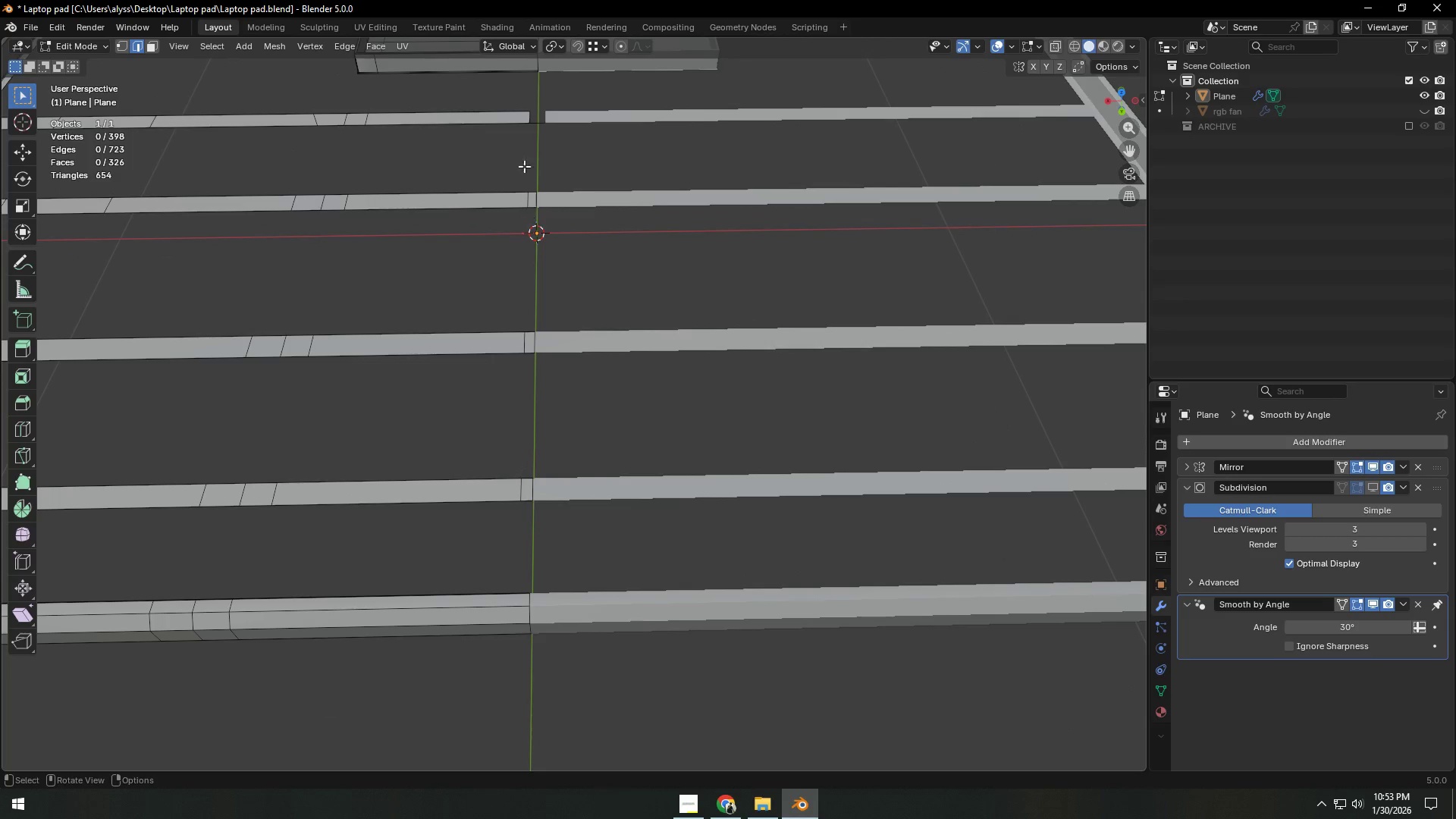 
left_click([535, 121])
 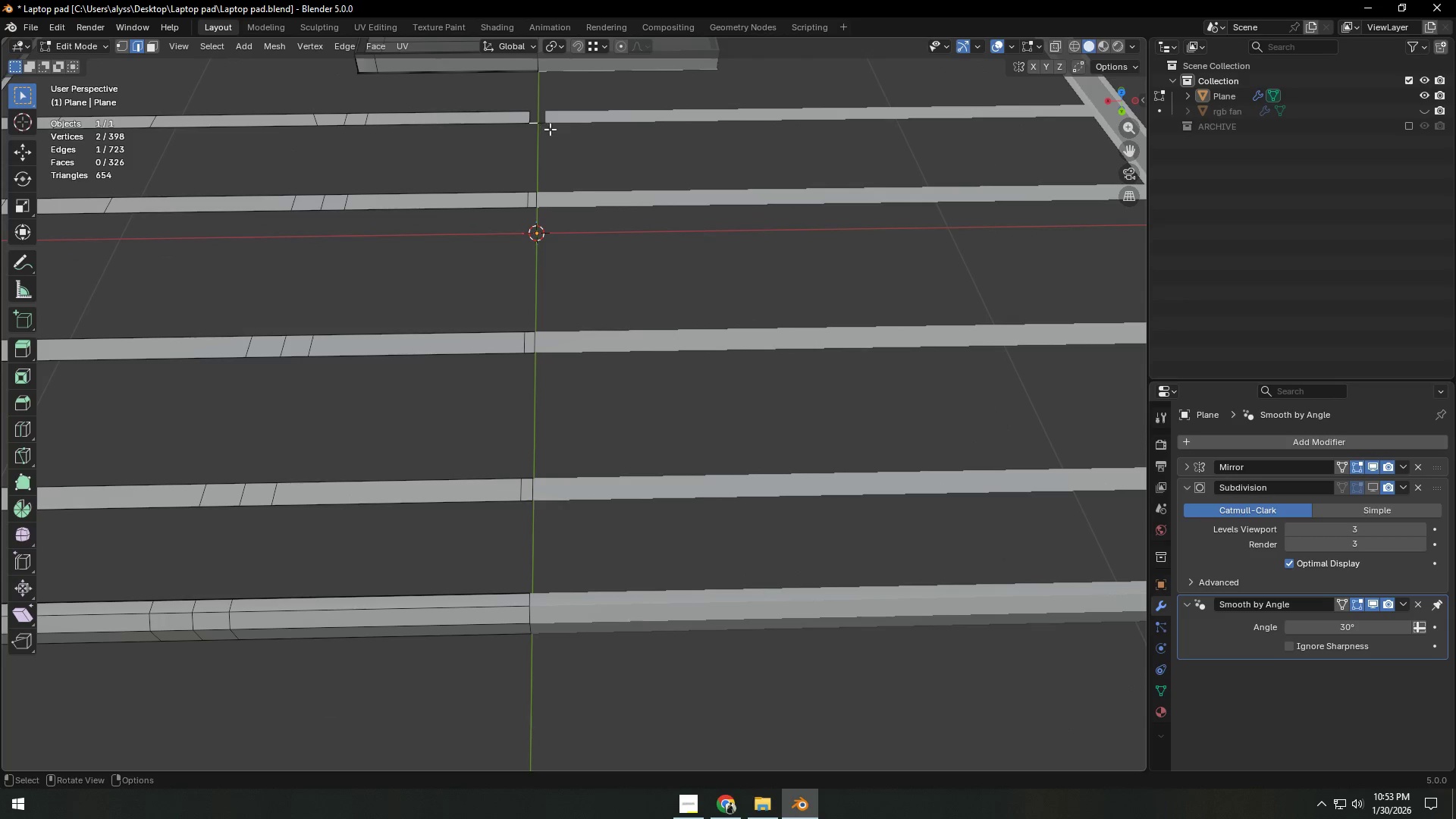 
key(X)
 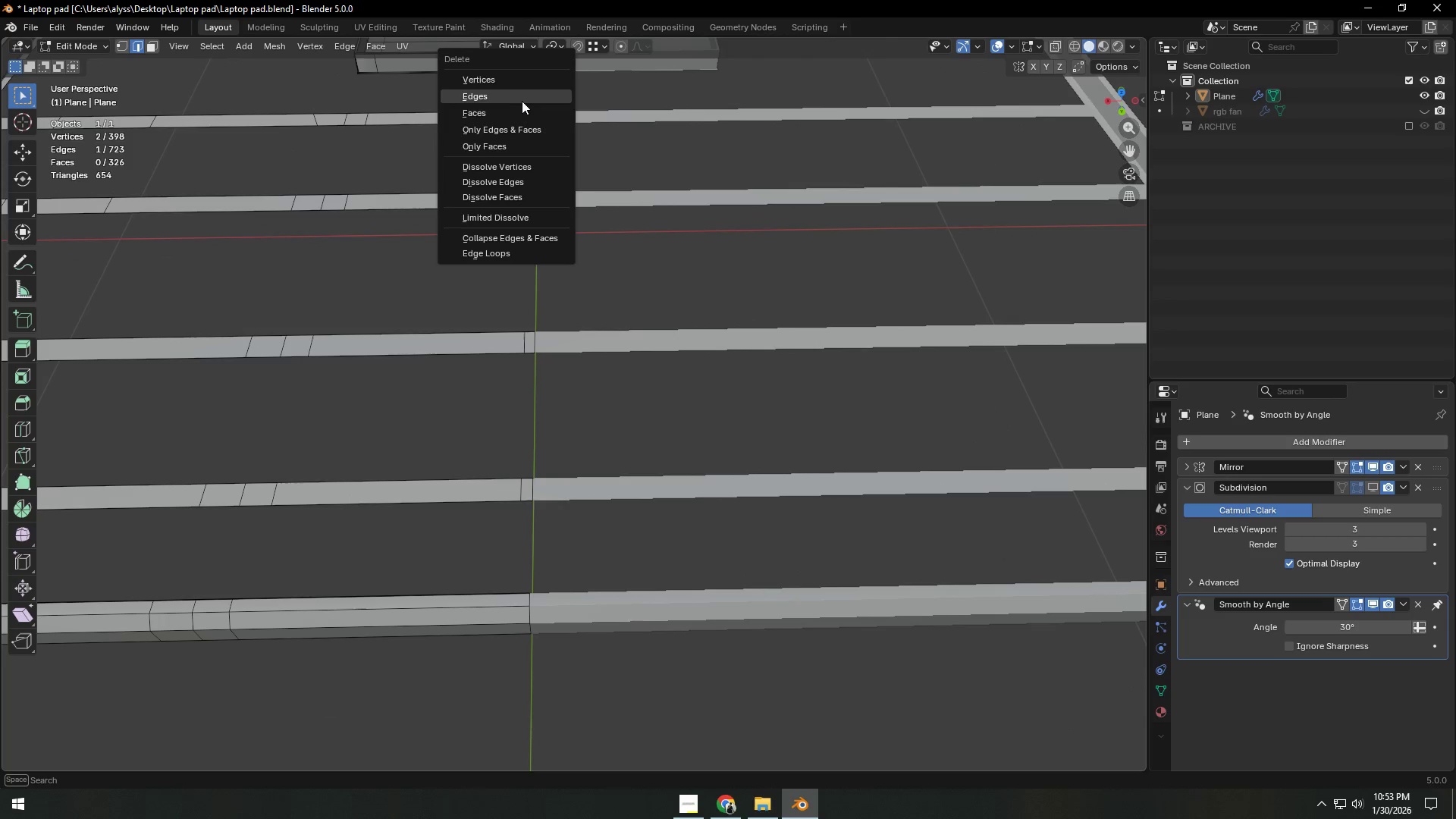 
left_click([659, 142])
 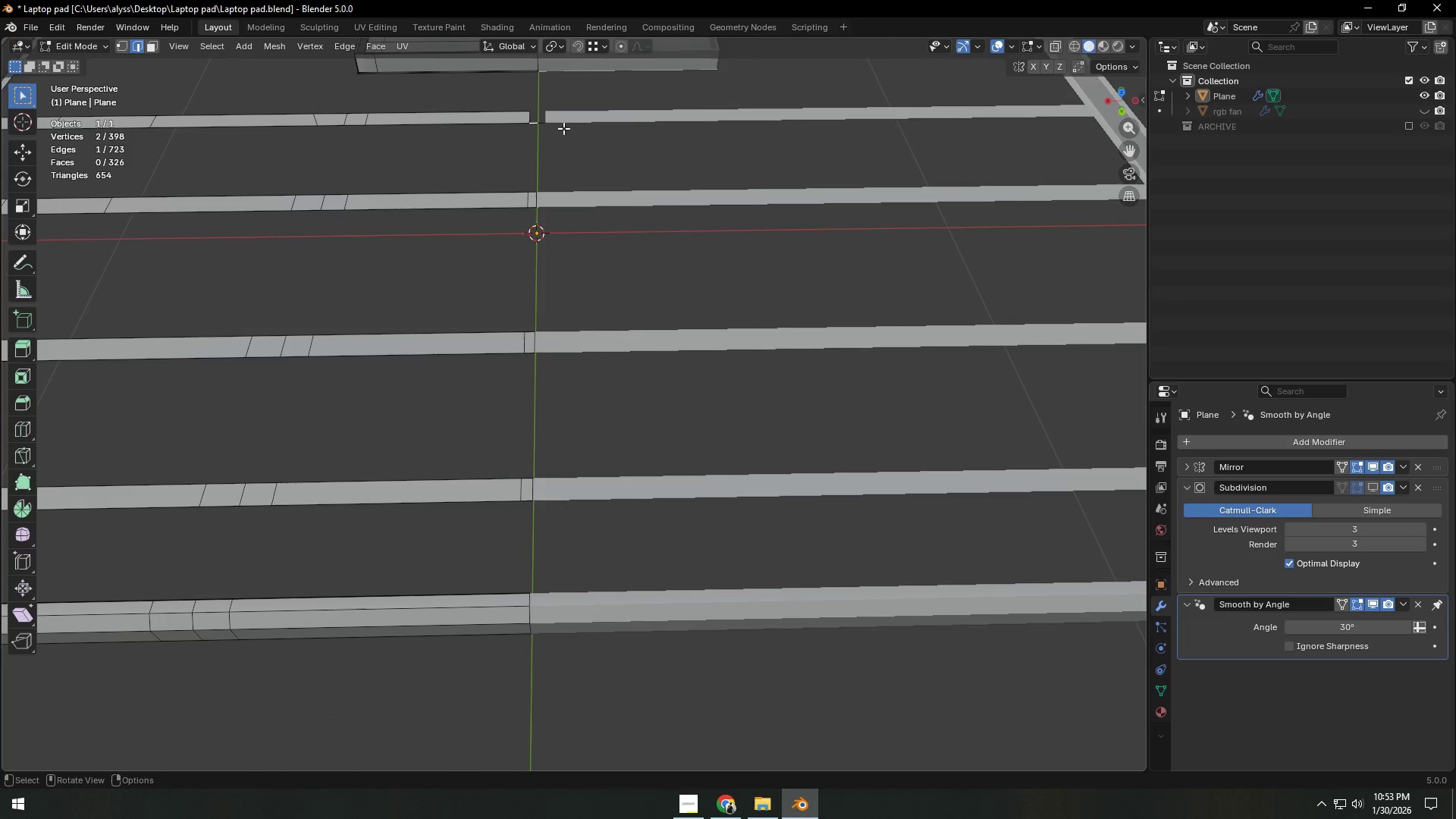 
key(1)
 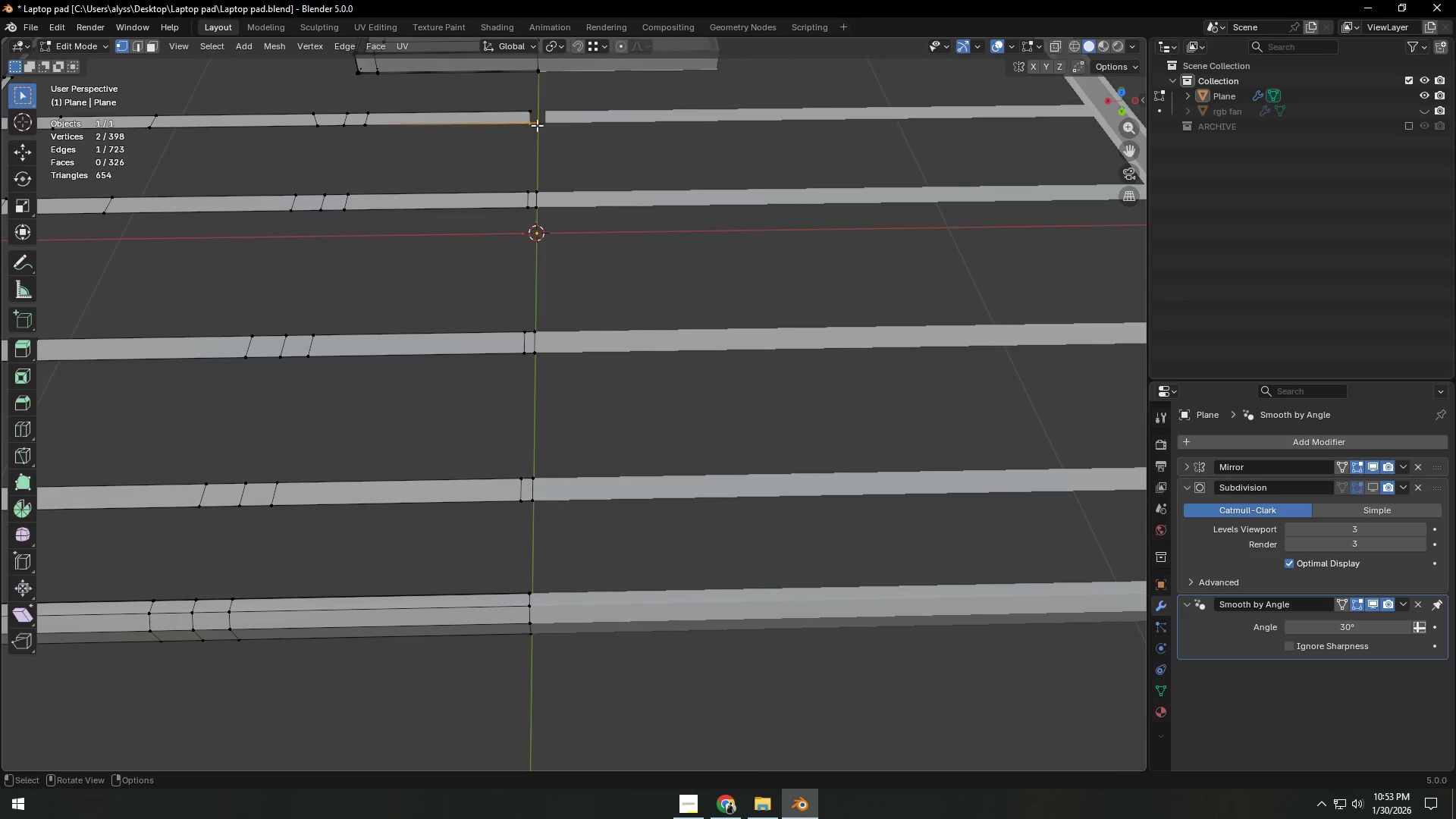 
left_click([538, 124])
 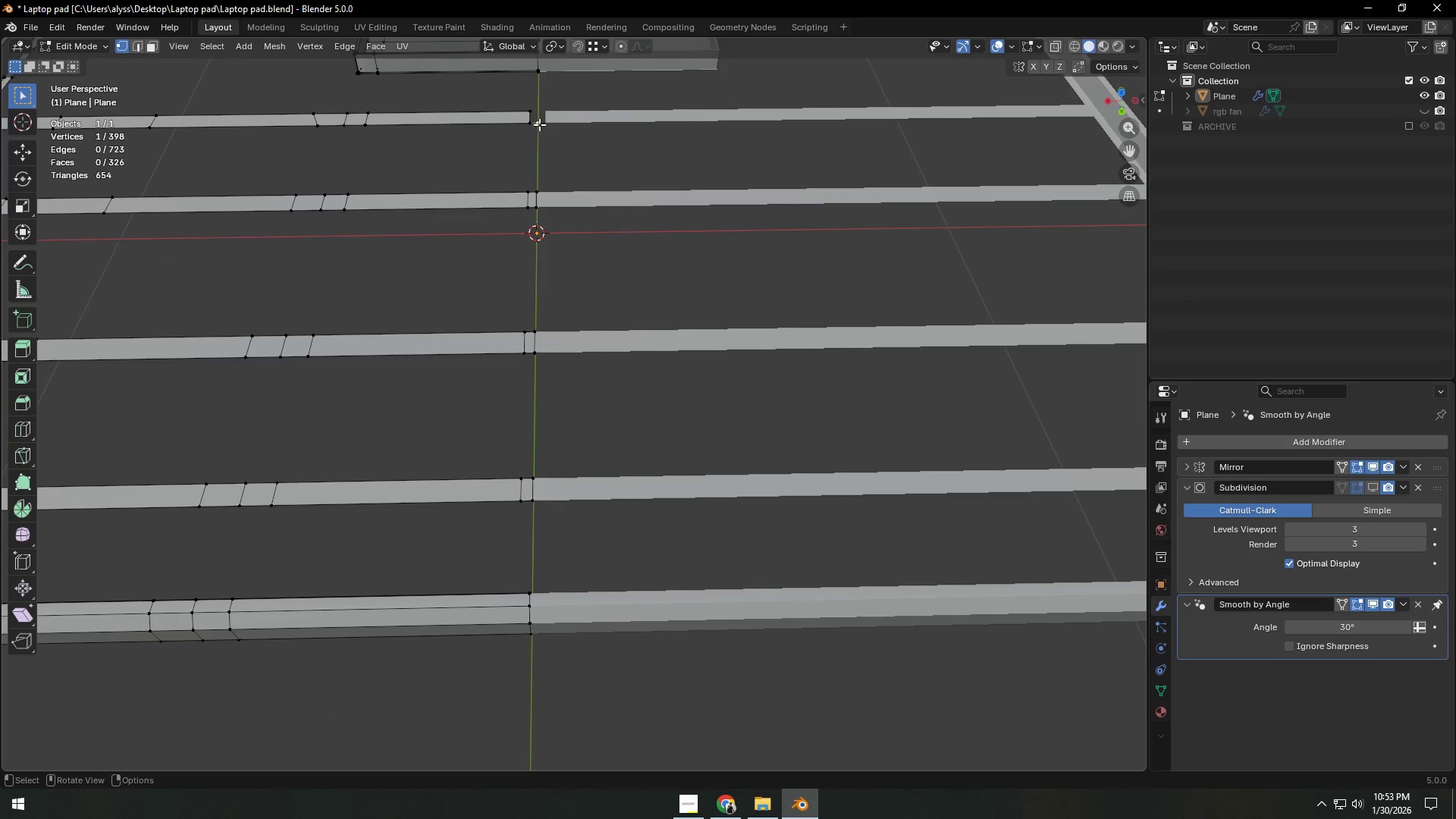 
key(X)
 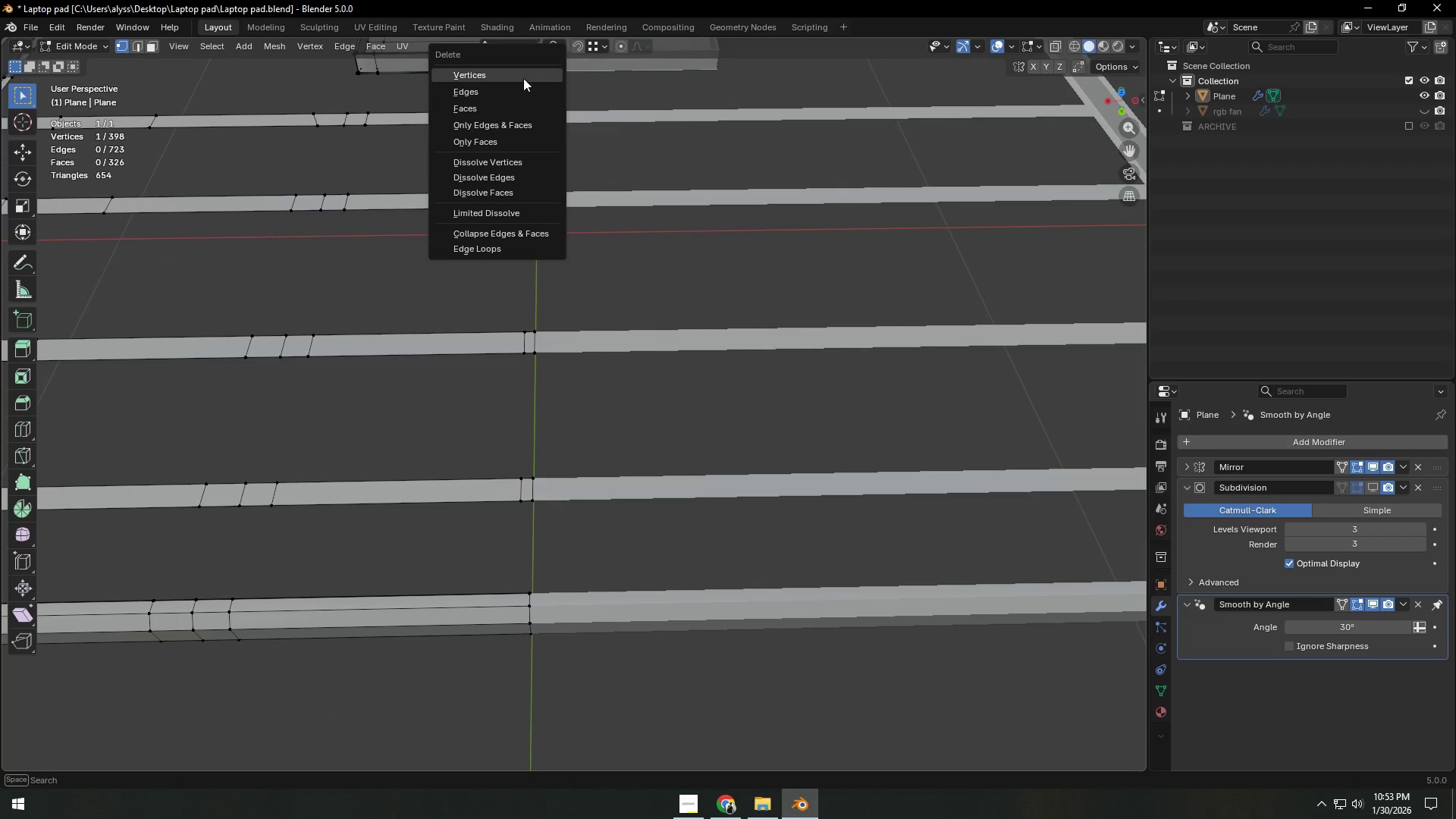 
left_click([526, 74])
 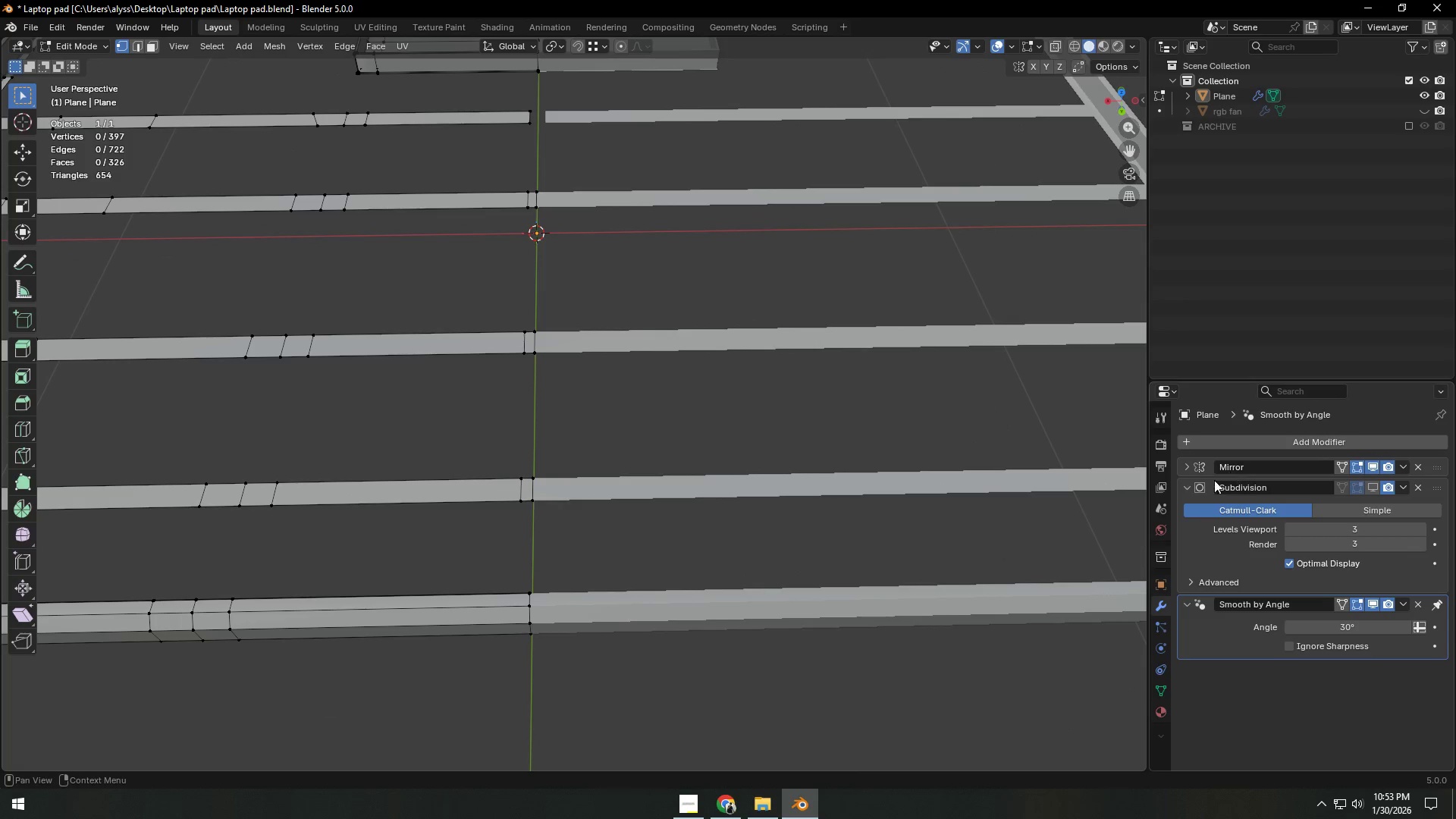 
left_click([1185, 466])
 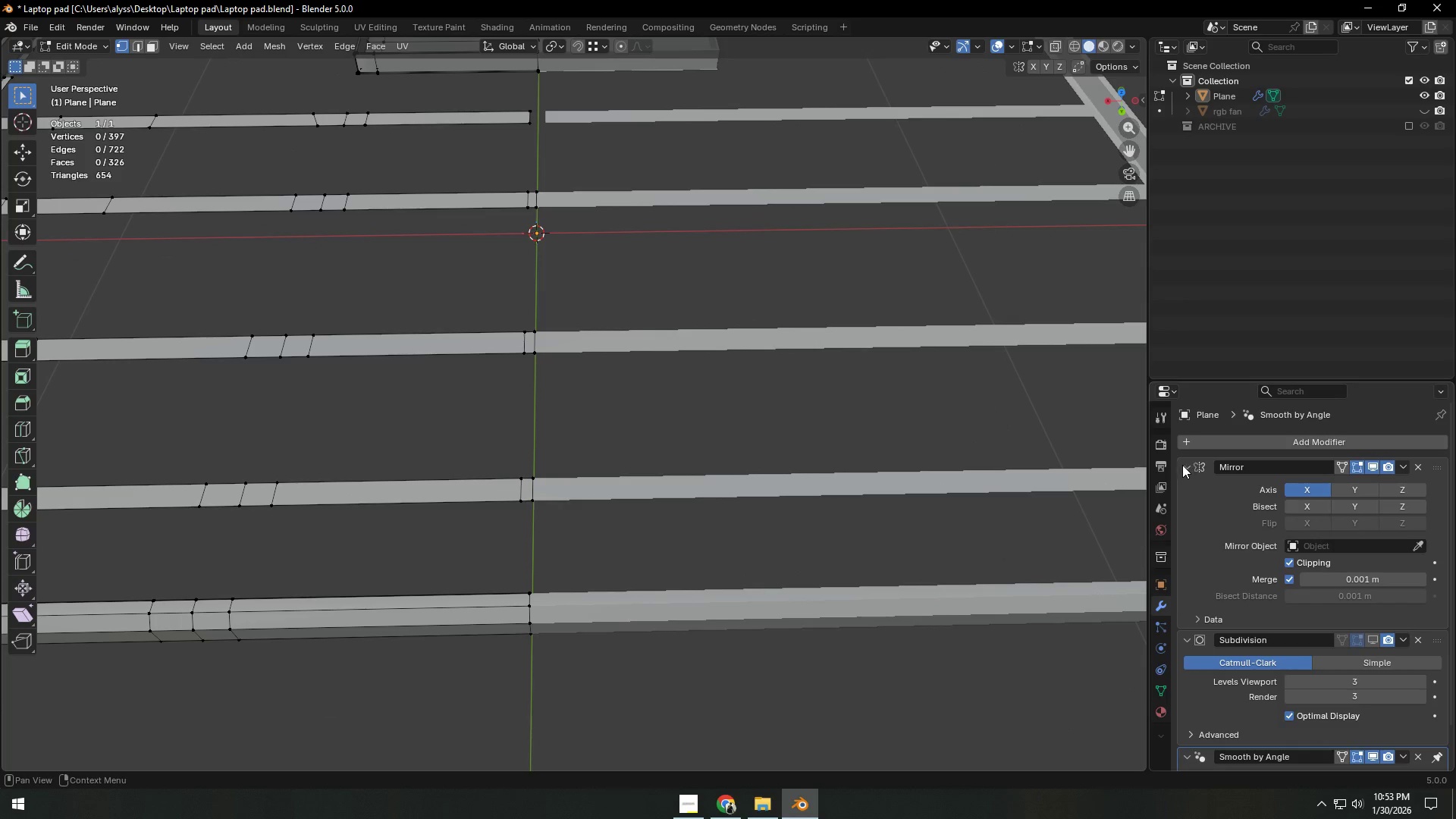 
left_click([1182, 465])
 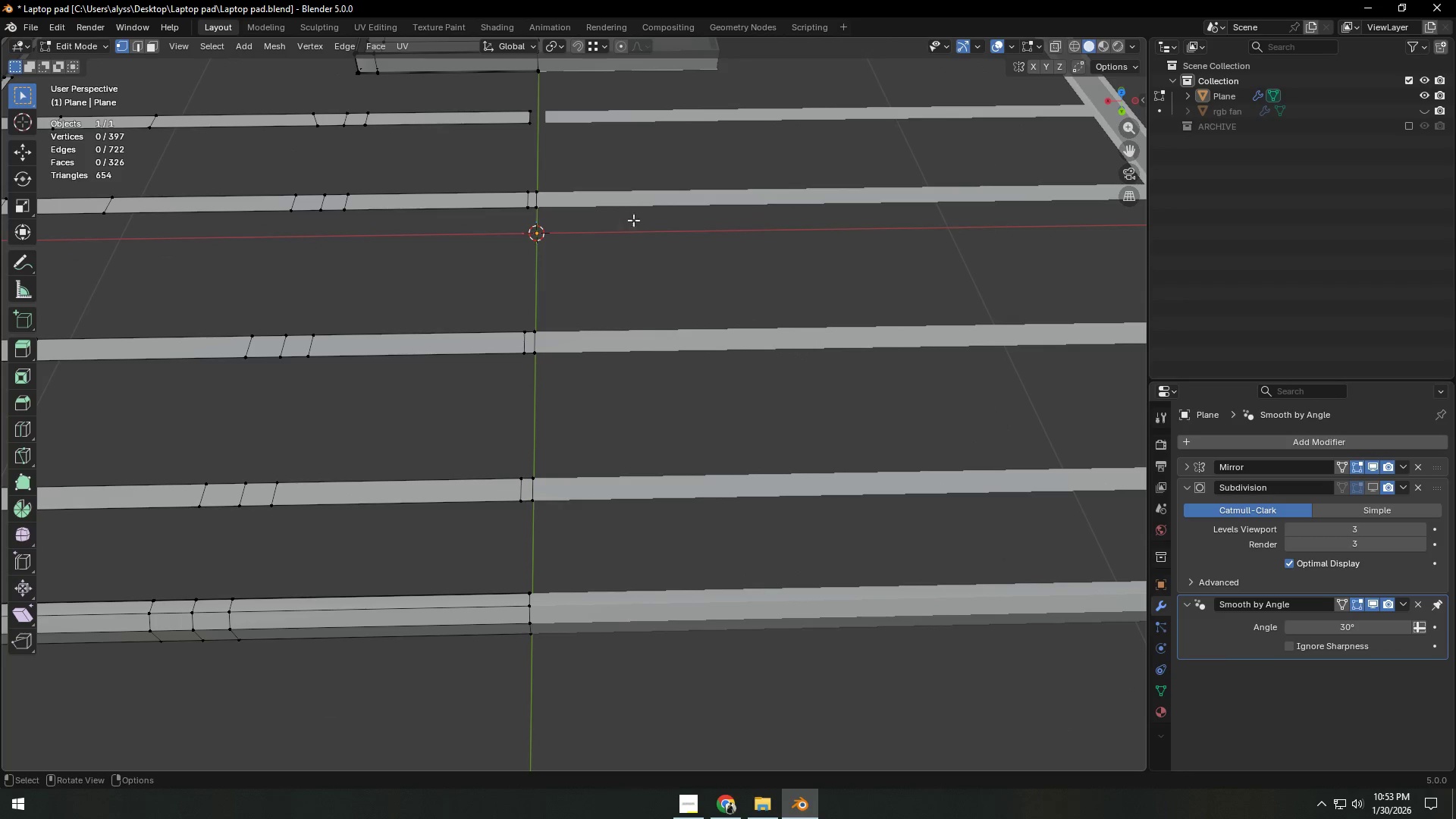 
key(2)
 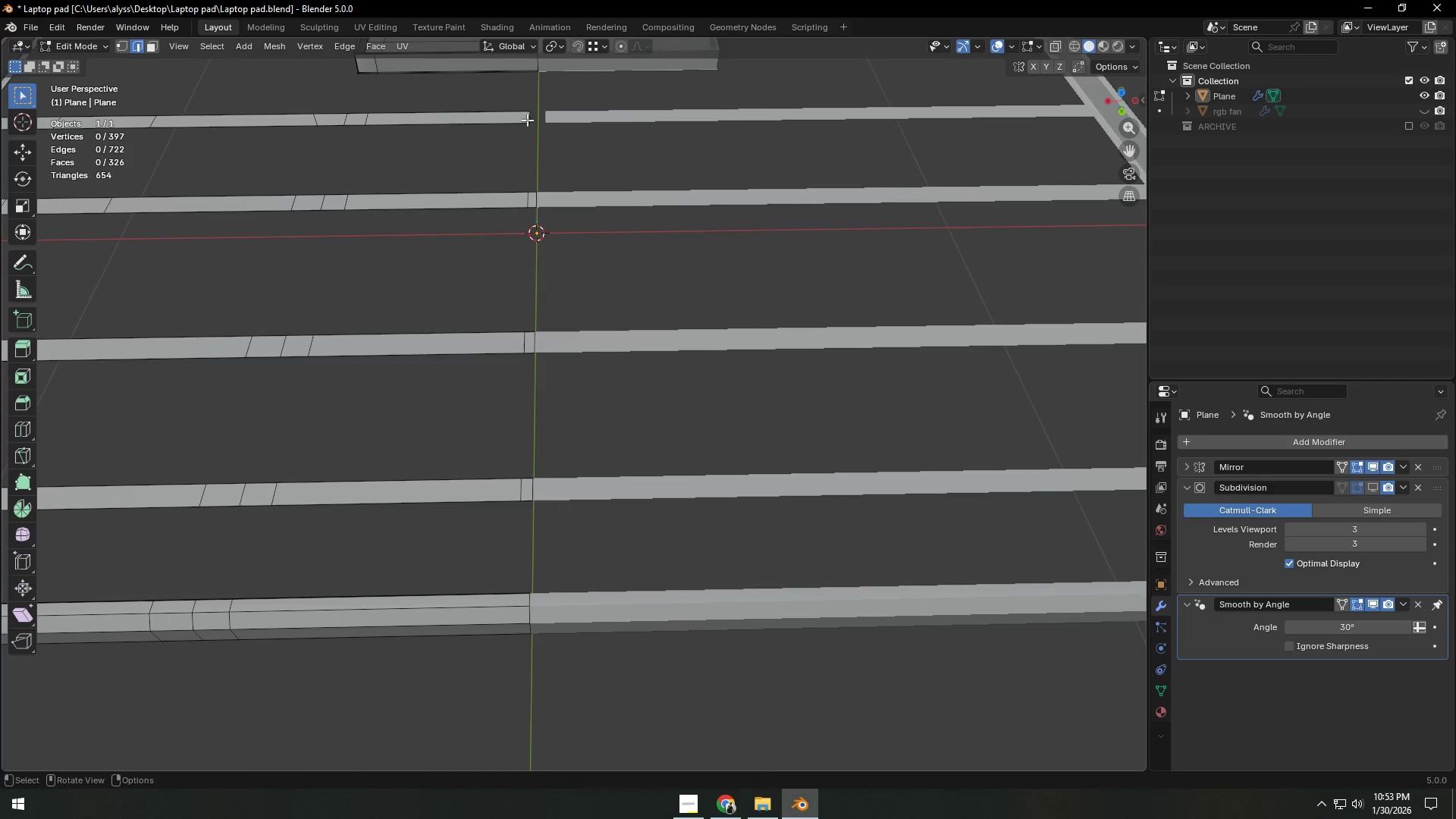 
left_click([528, 115])
 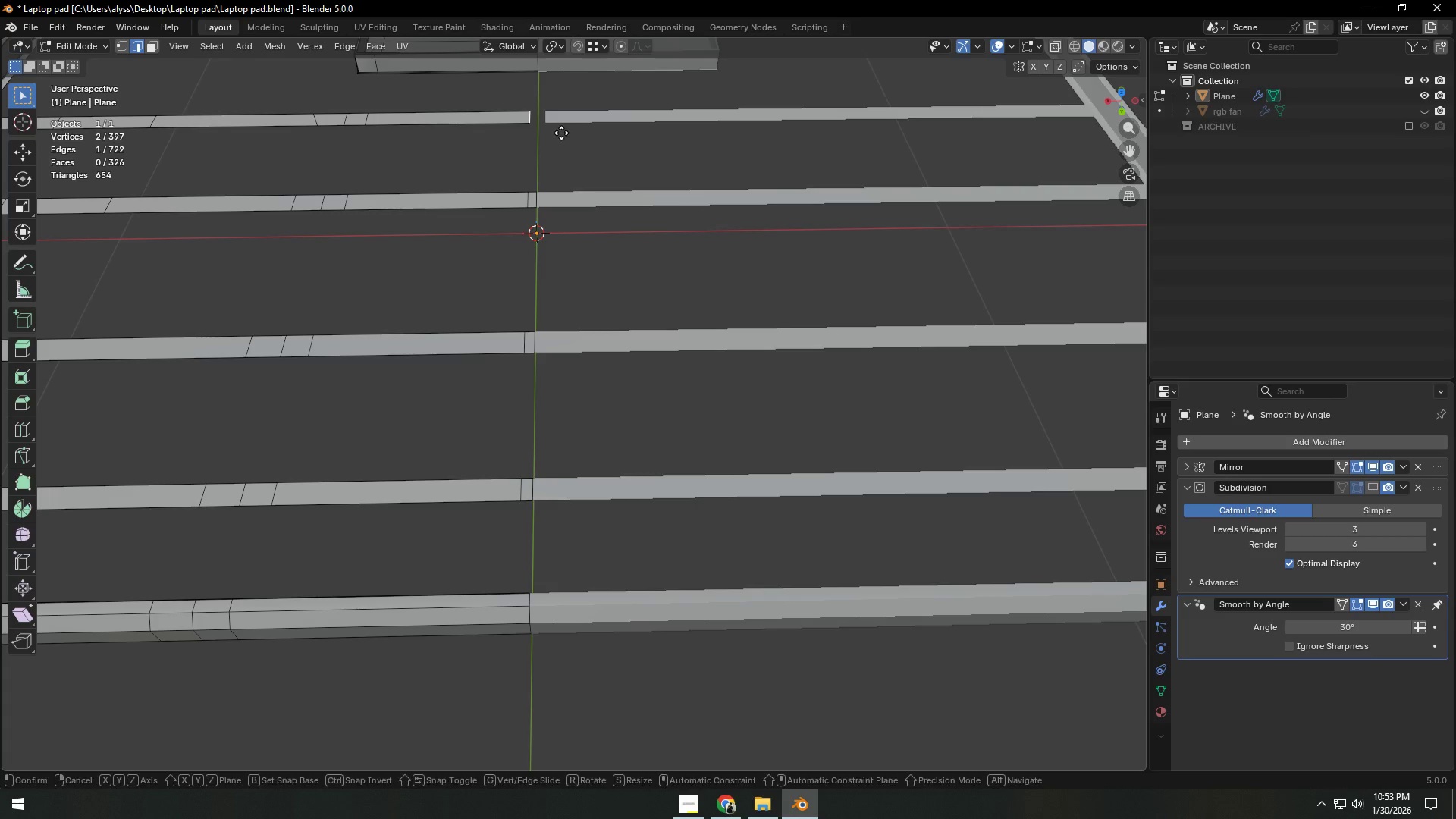 
type(gx)
 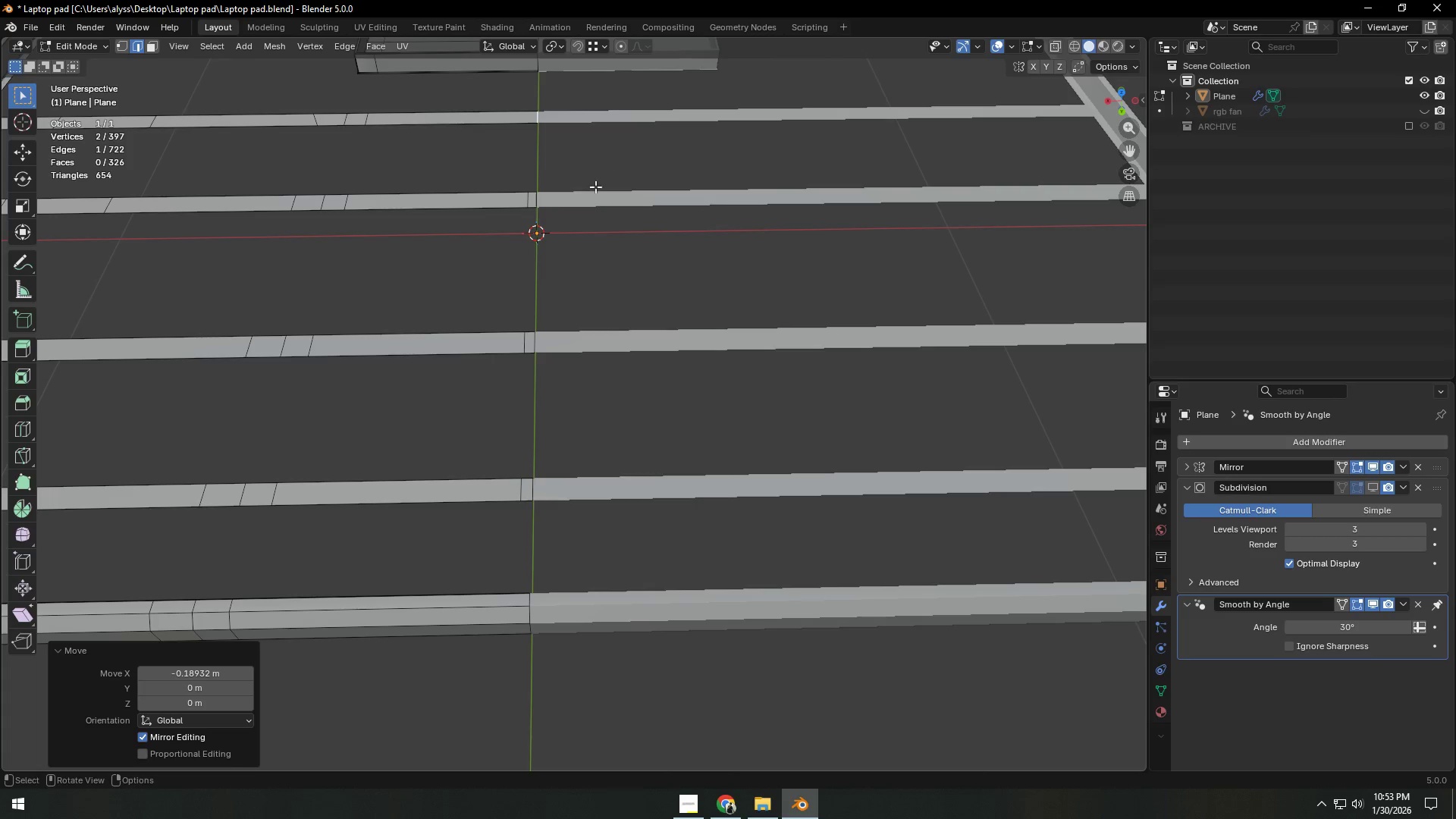 
left_click([526, 201])
 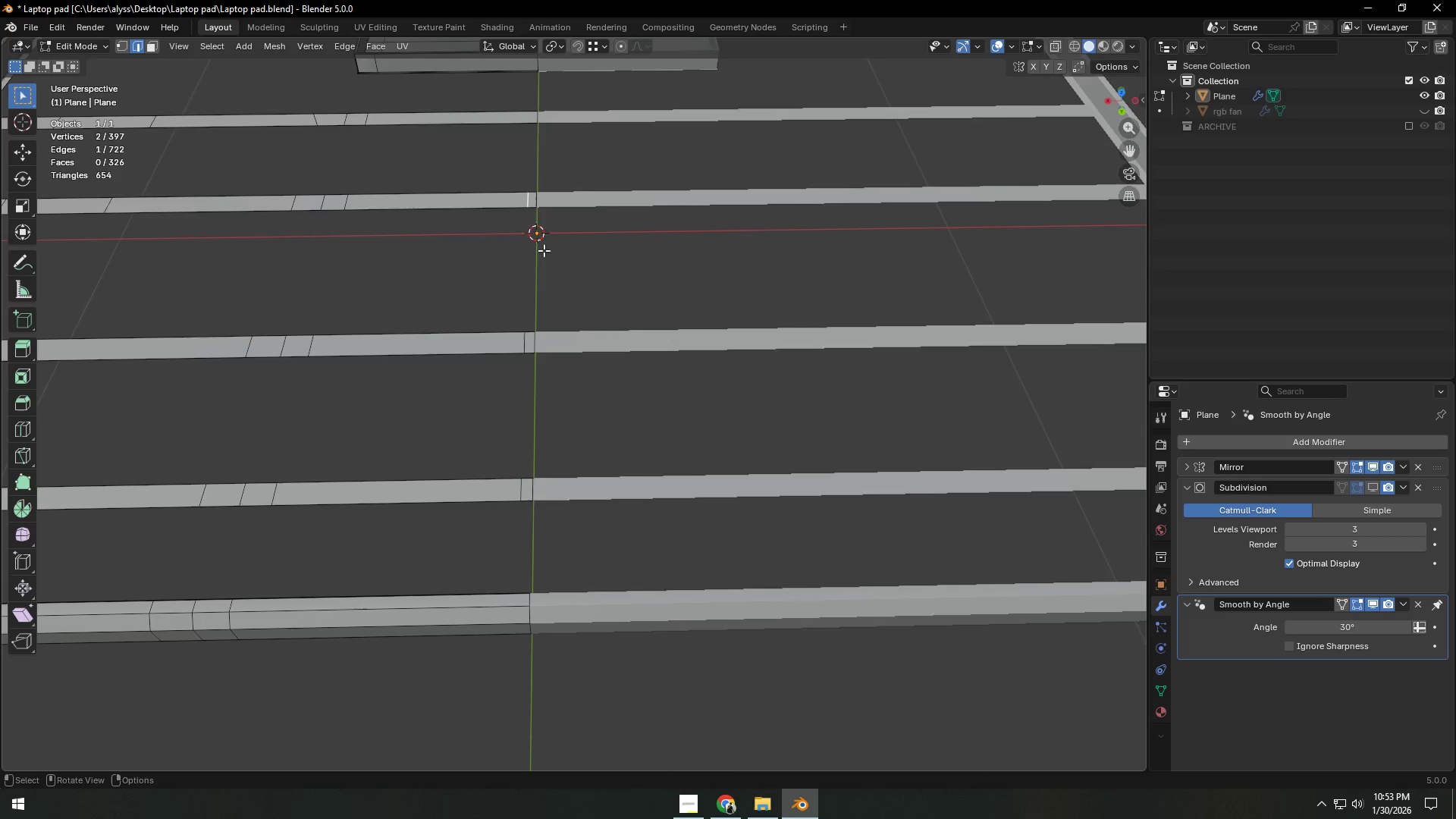 
hold_key(key=ShiftLeft, duration=0.83)
 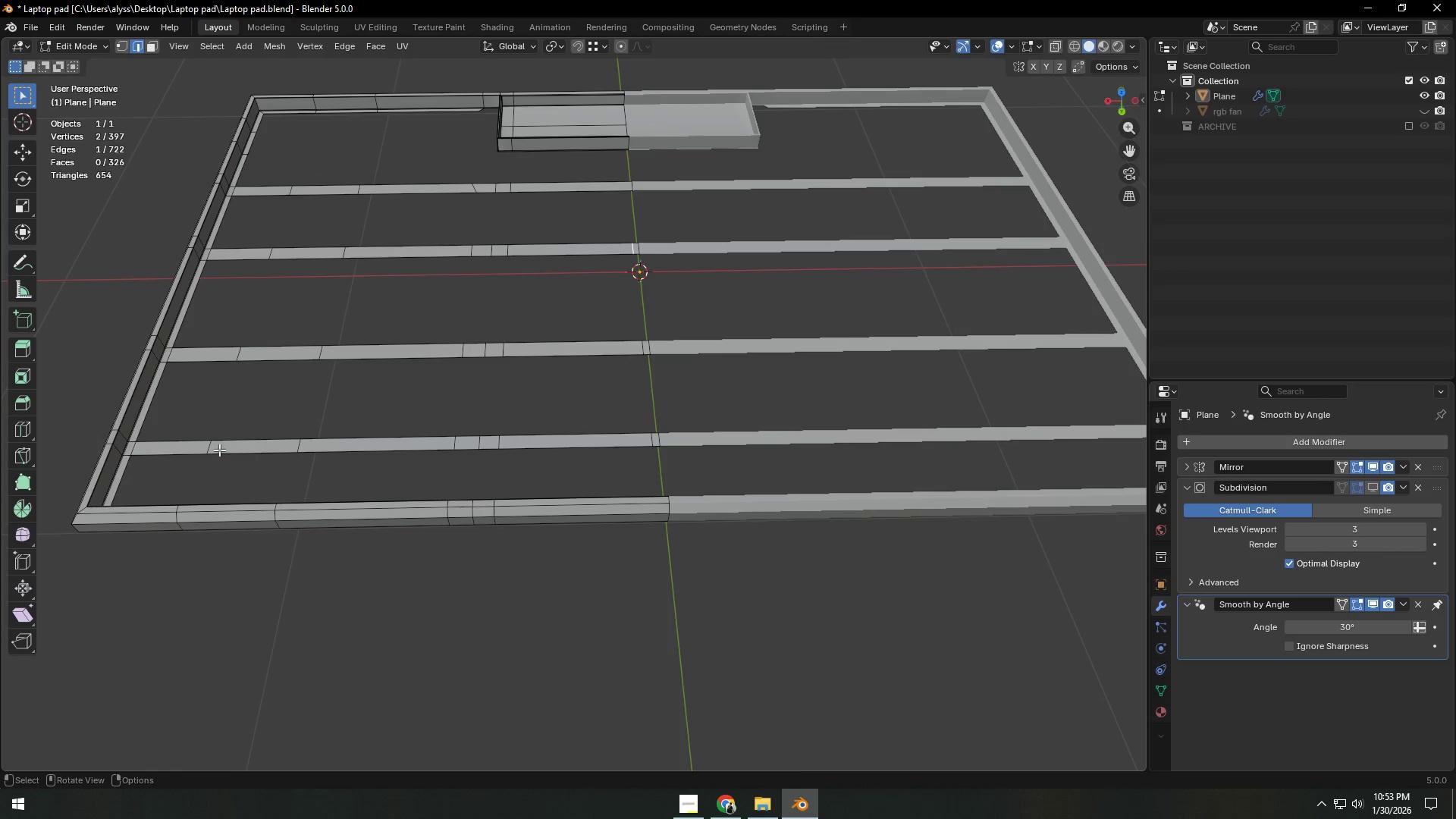 
scroll: coordinate [543, 256], scroll_direction: down, amount: 3.0
 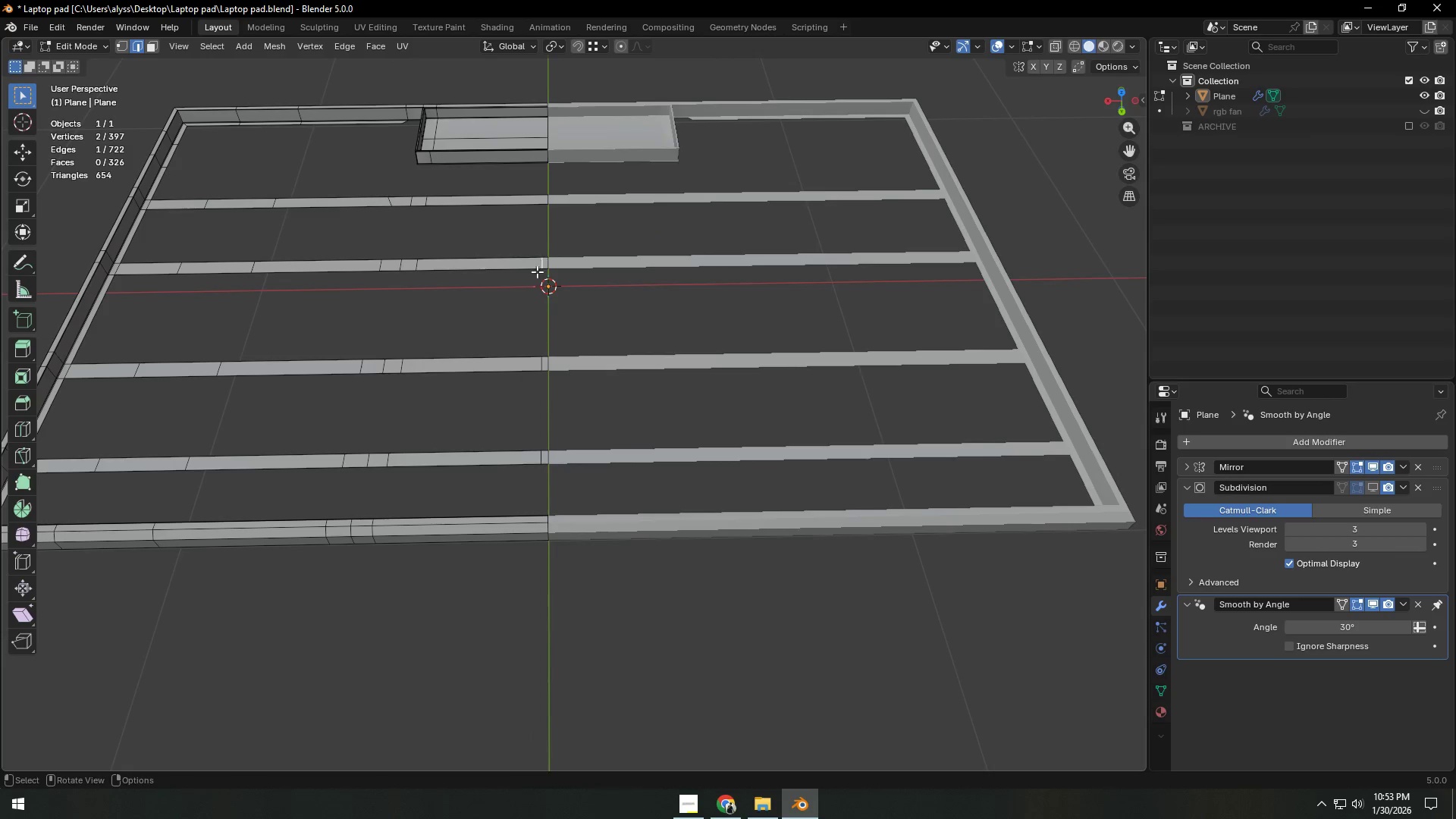 
hold_key(key=ShiftLeft, duration=1.11)
 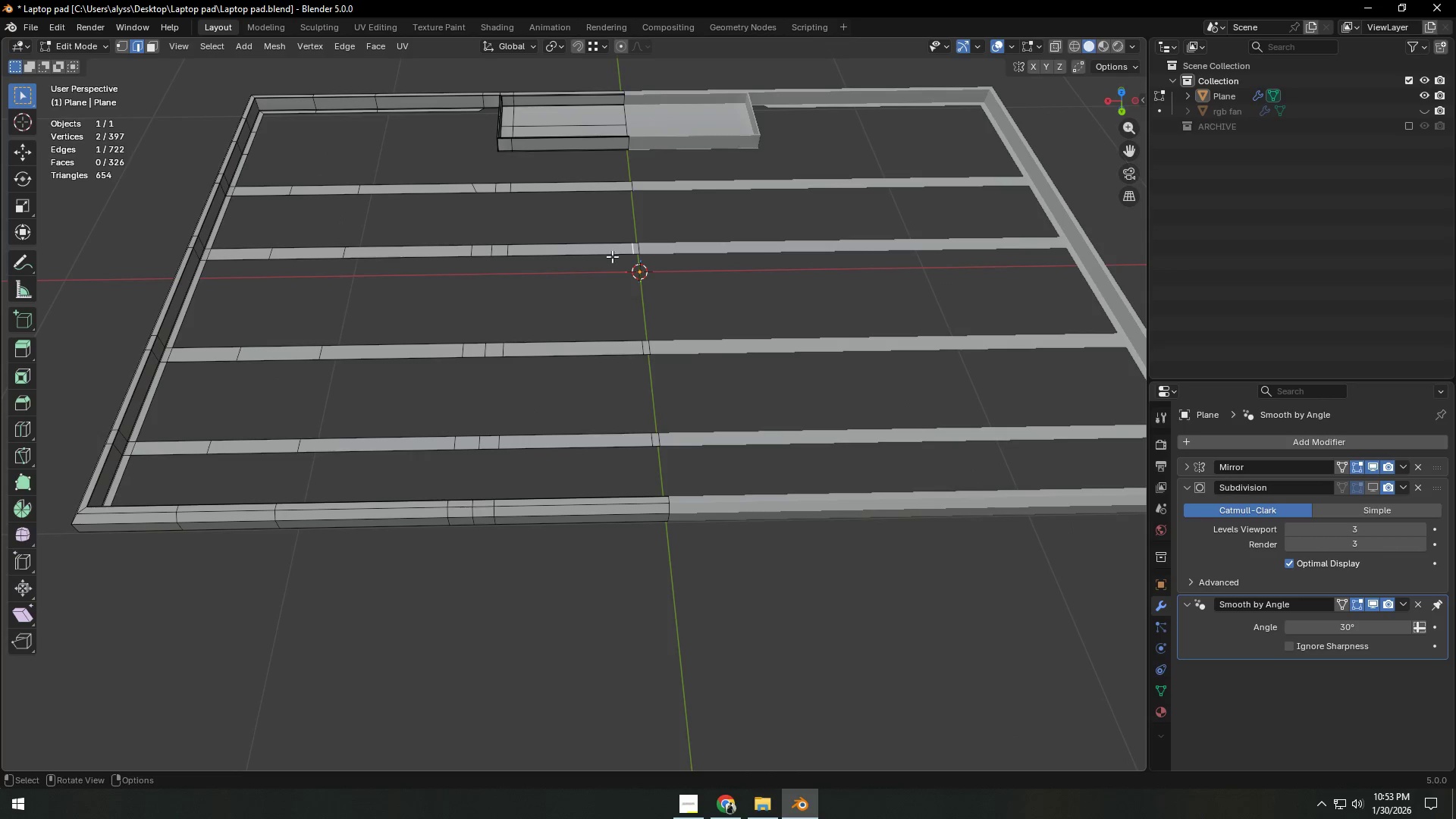 
hold_key(key=ShiftLeft, duration=22.44)
 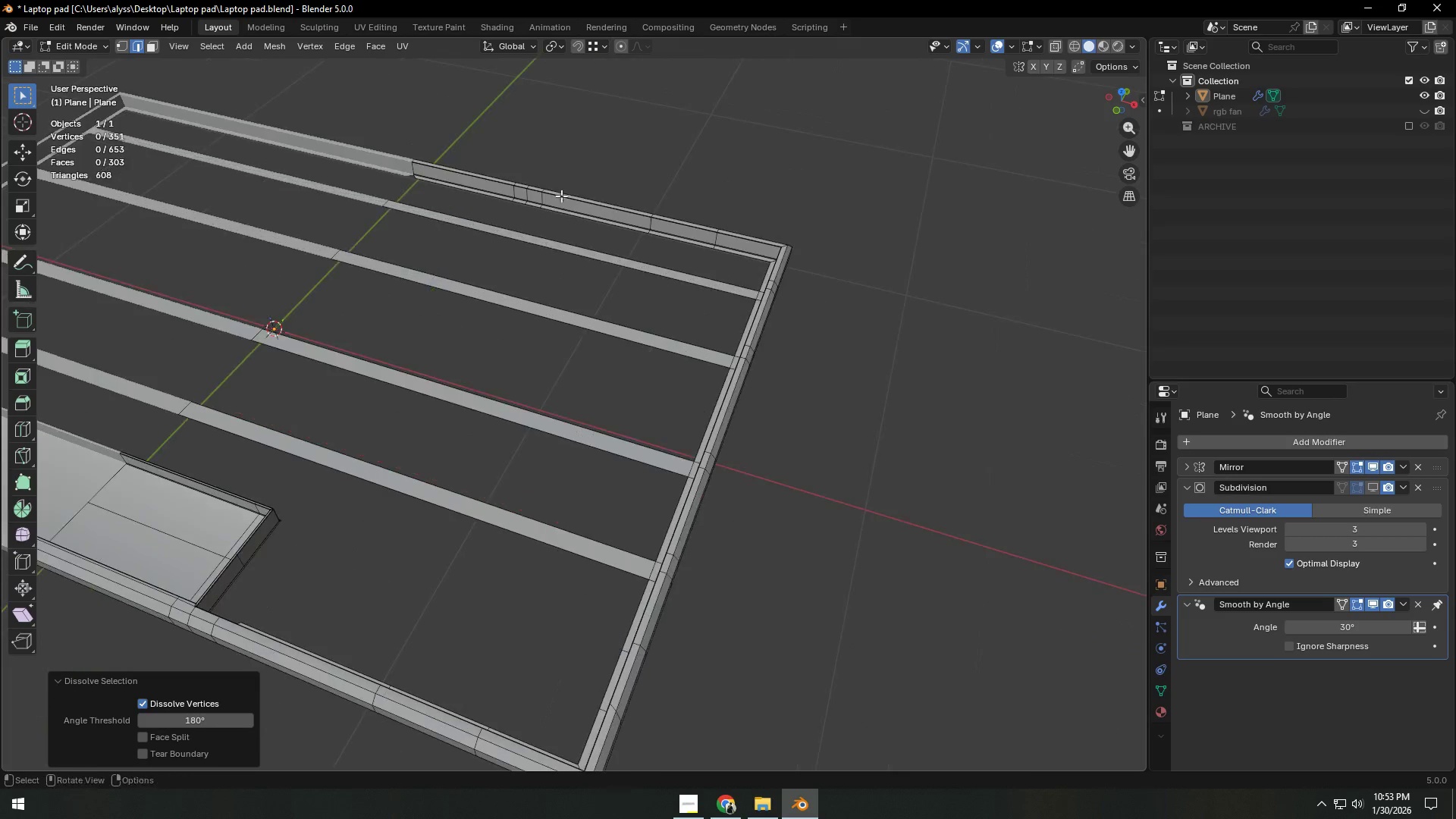 
key(Control+X)
 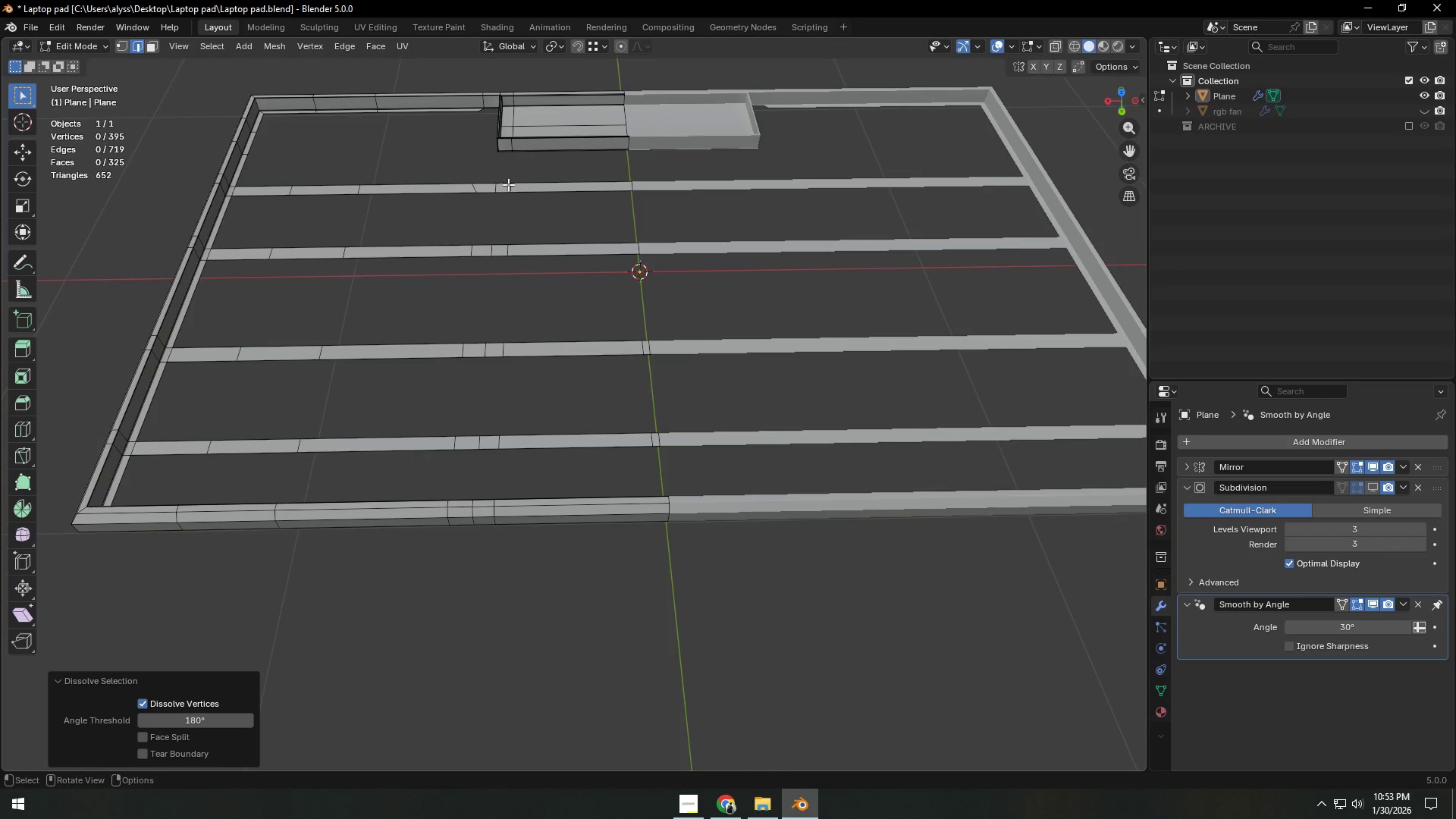 
left_click([508, 189])
 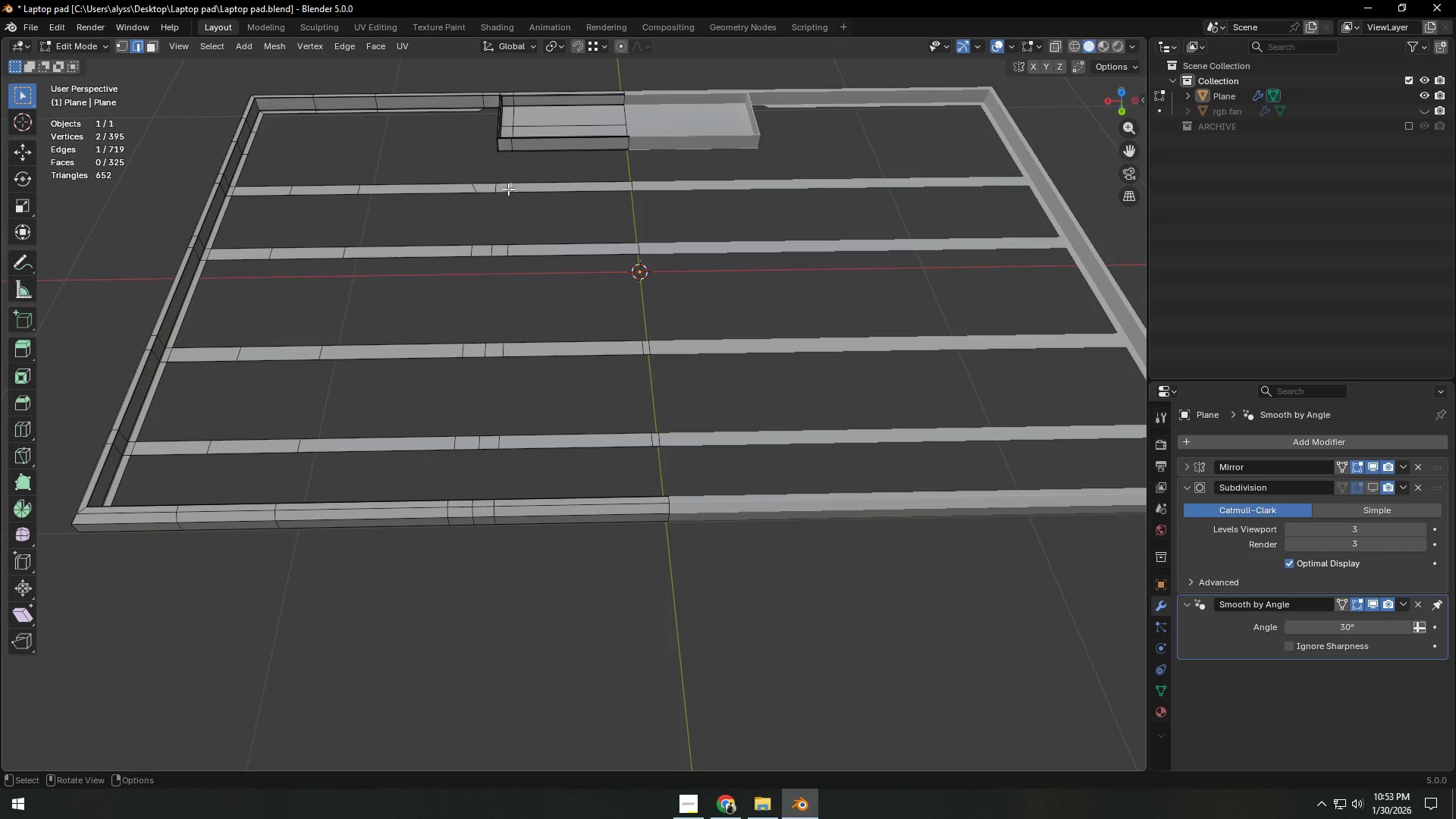 
key(Control+ControlLeft)
 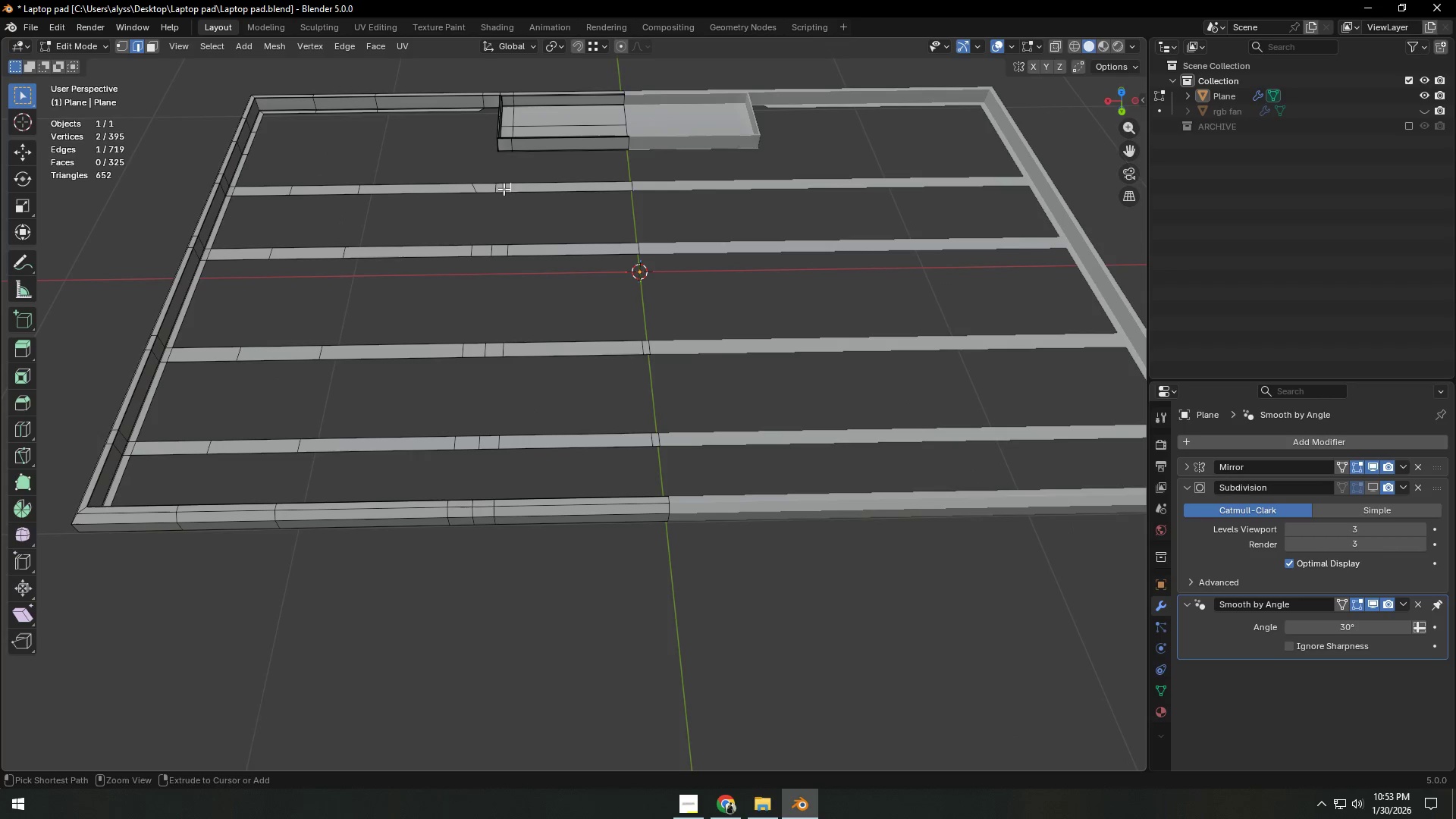 
key(Control+X)
 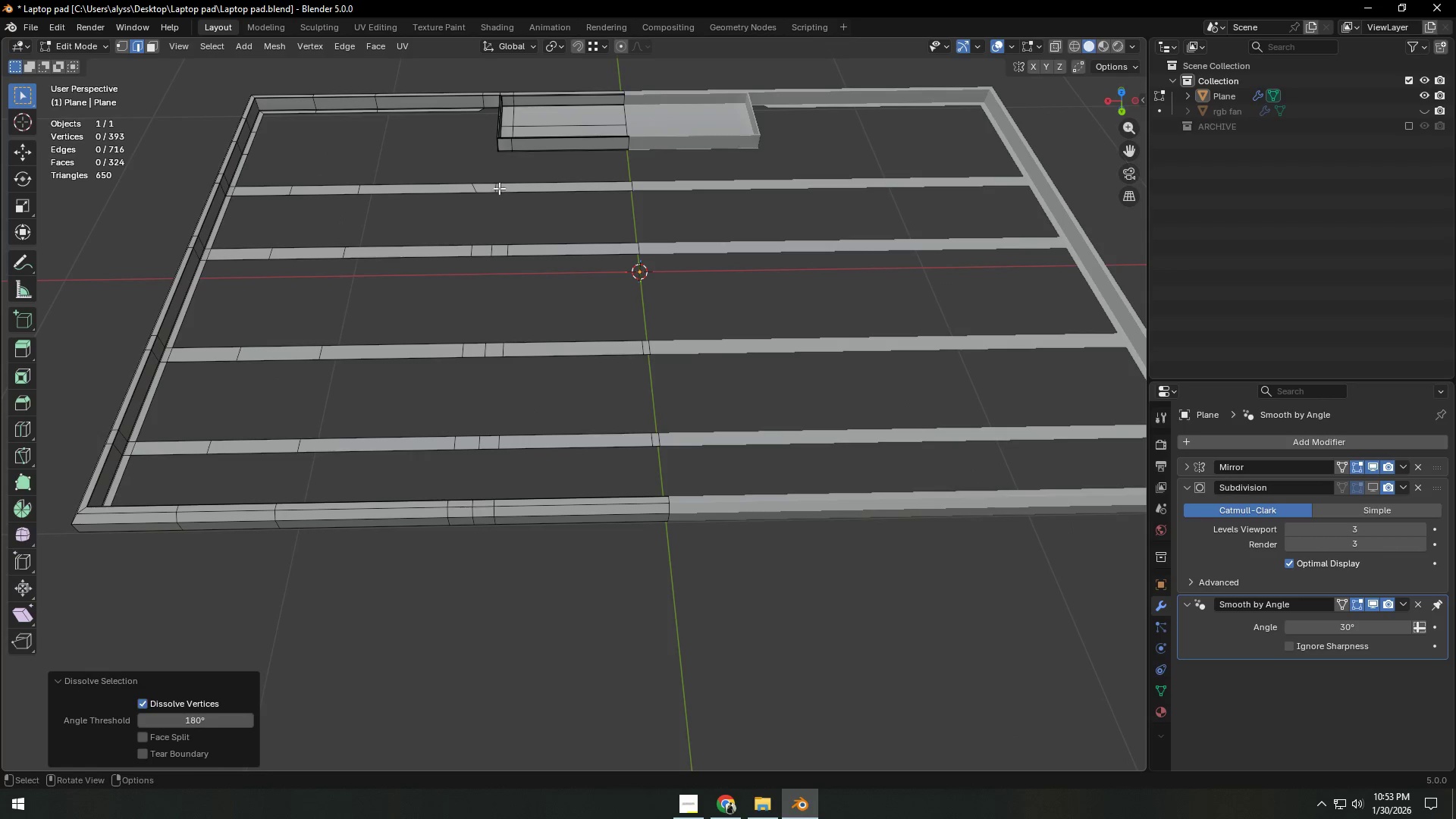 
left_click([497, 187])
 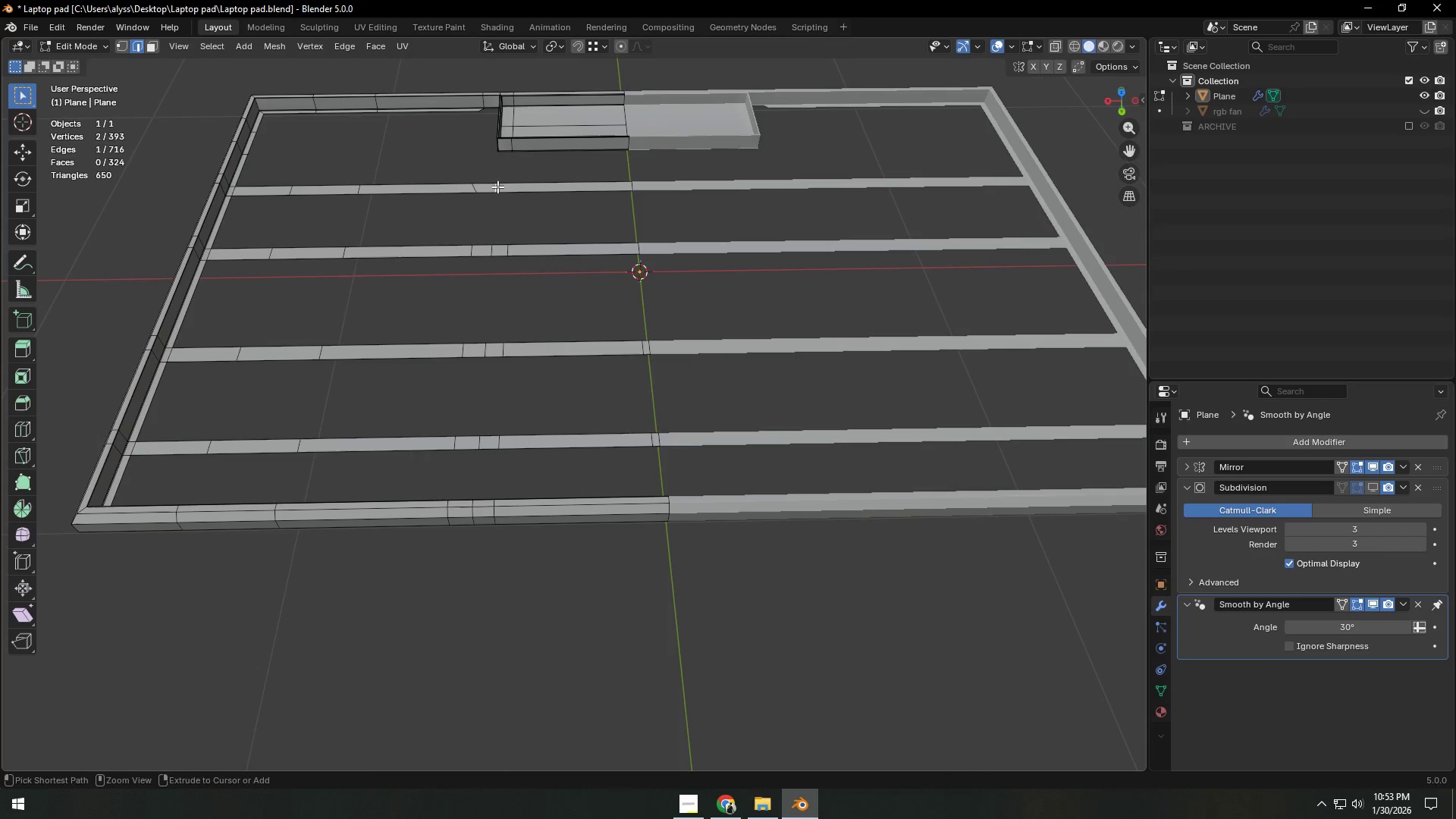 
key(Control+ControlLeft)
 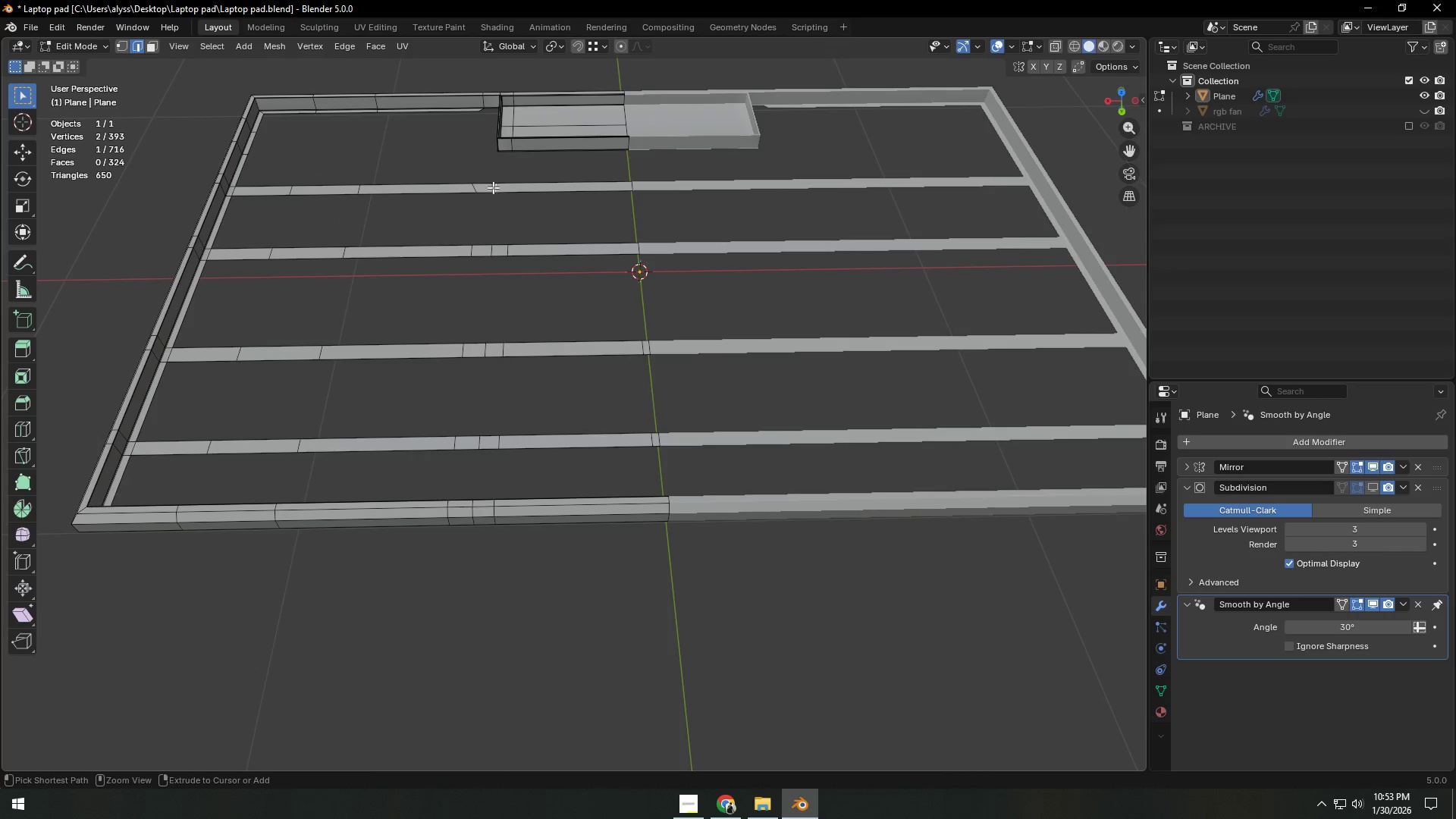 
key(Control+X)
 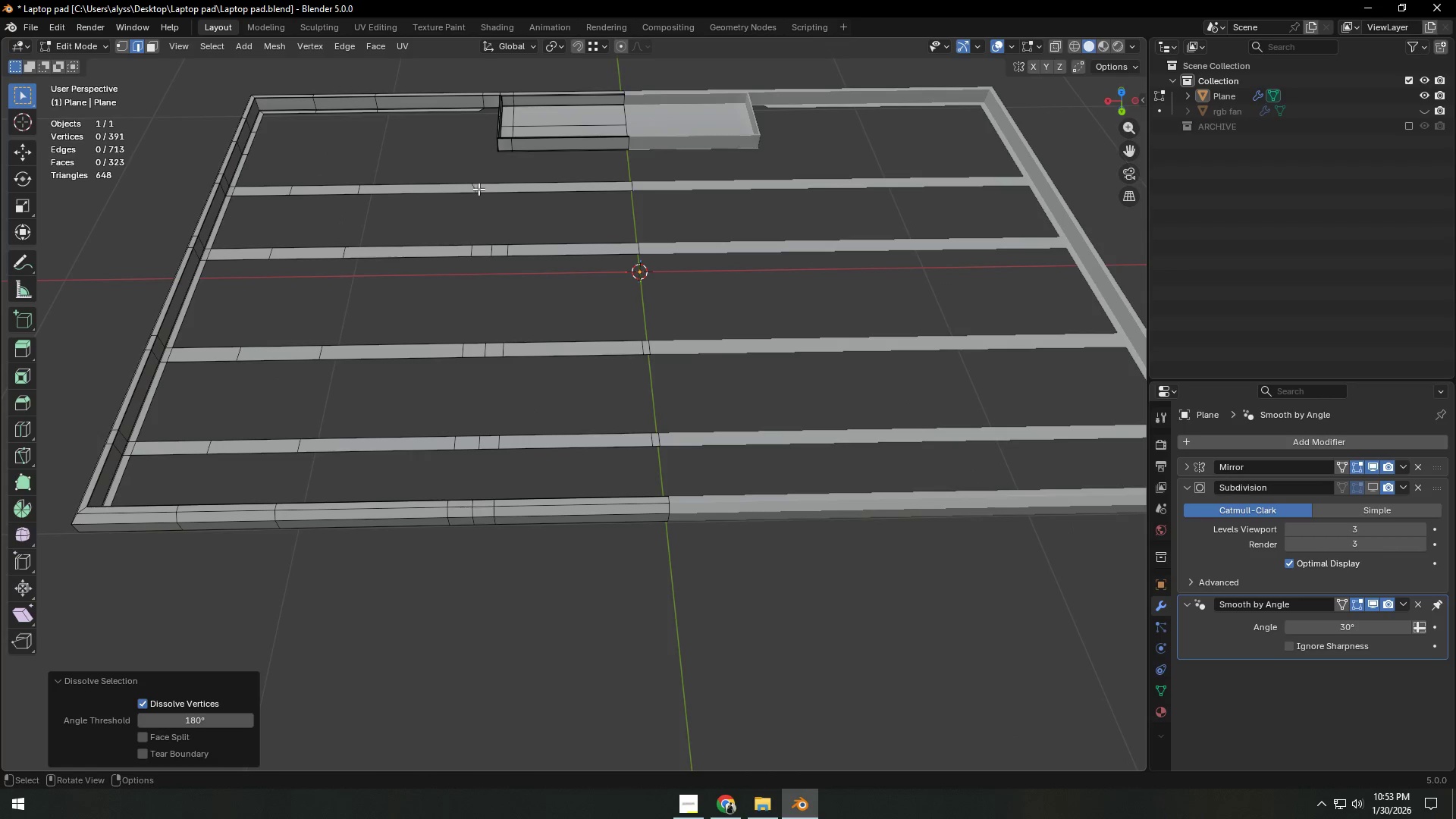 
left_click([475, 188])
 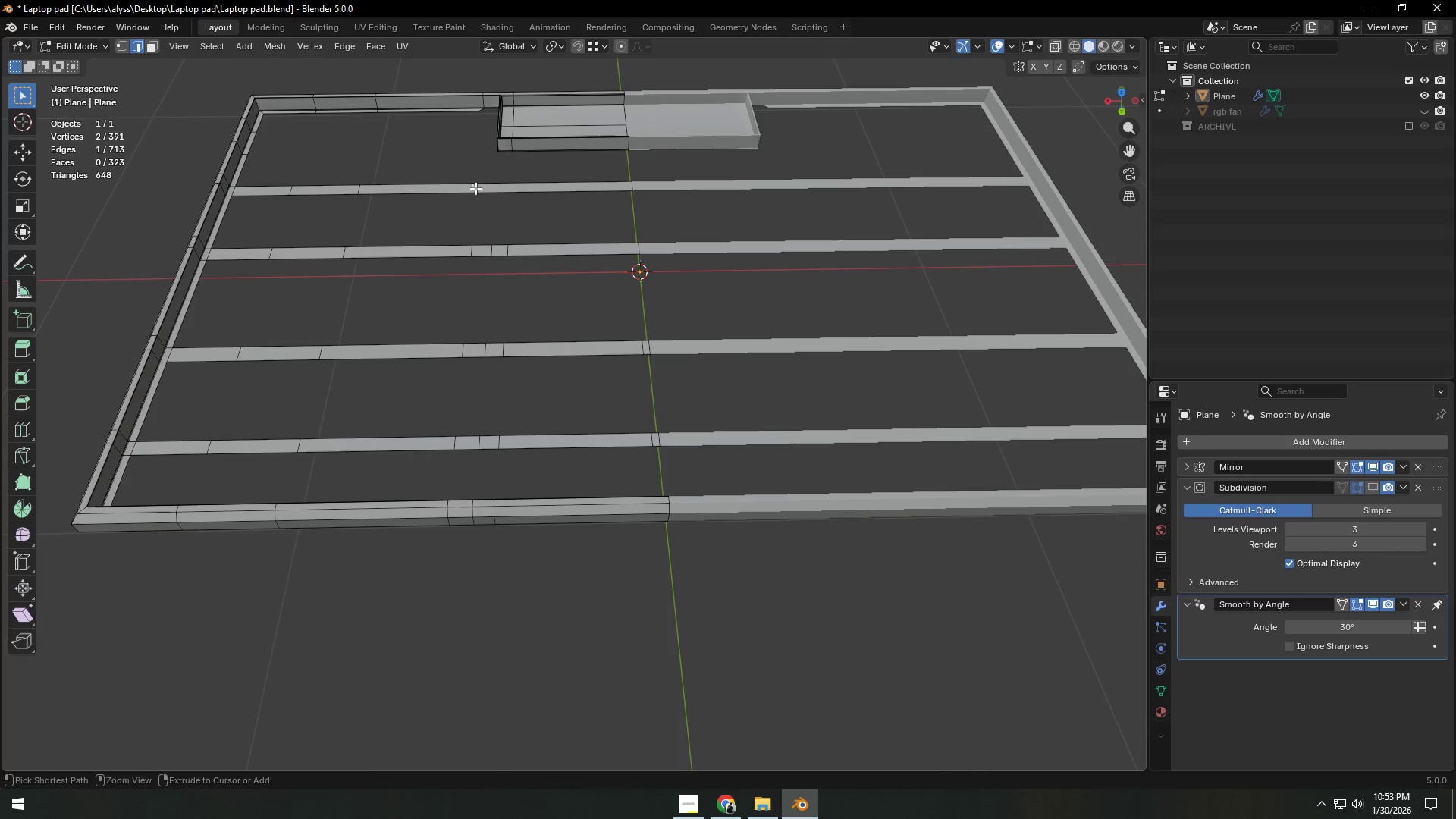 
key(Control+ControlLeft)
 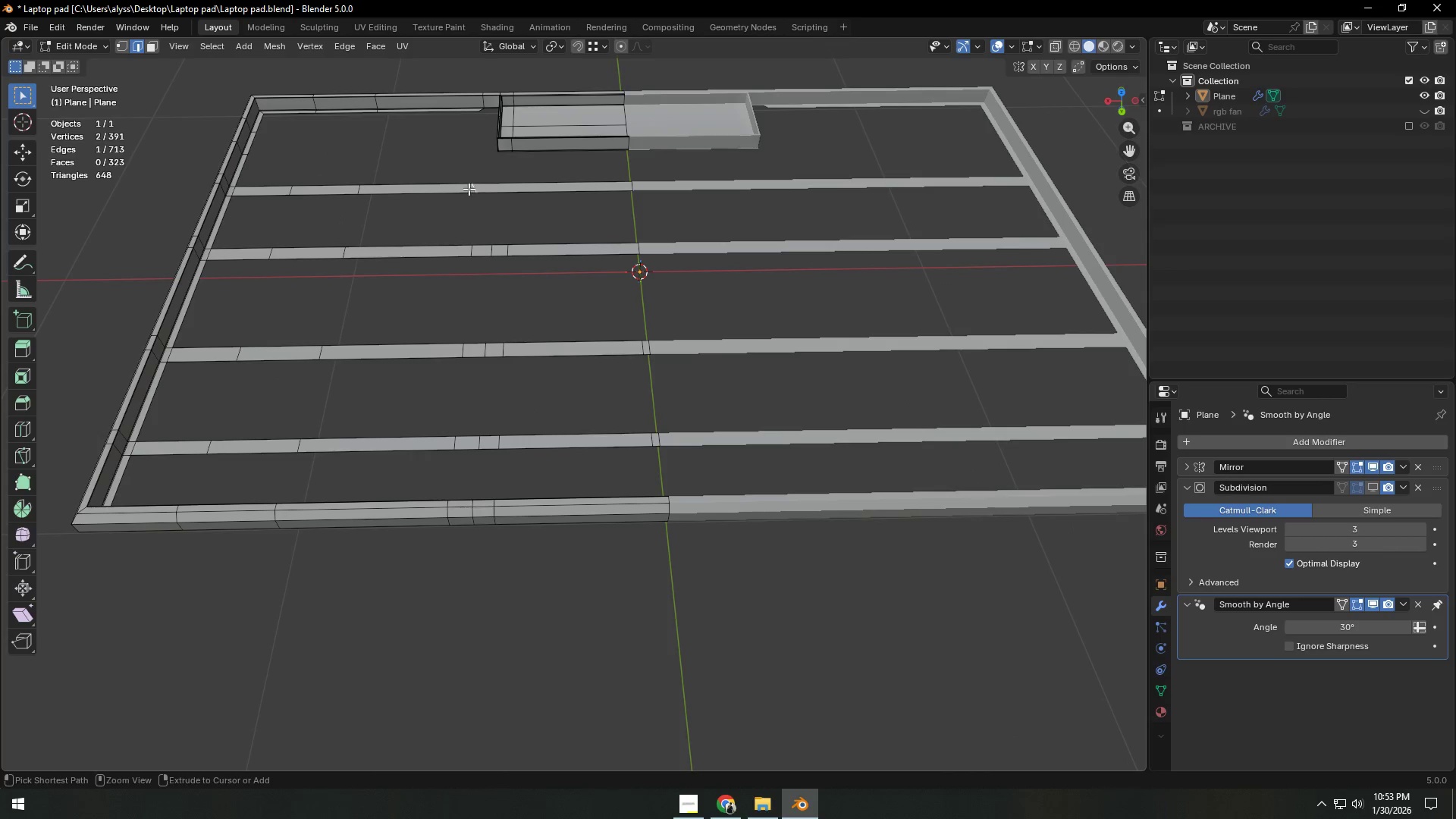 
key(Control+X)
 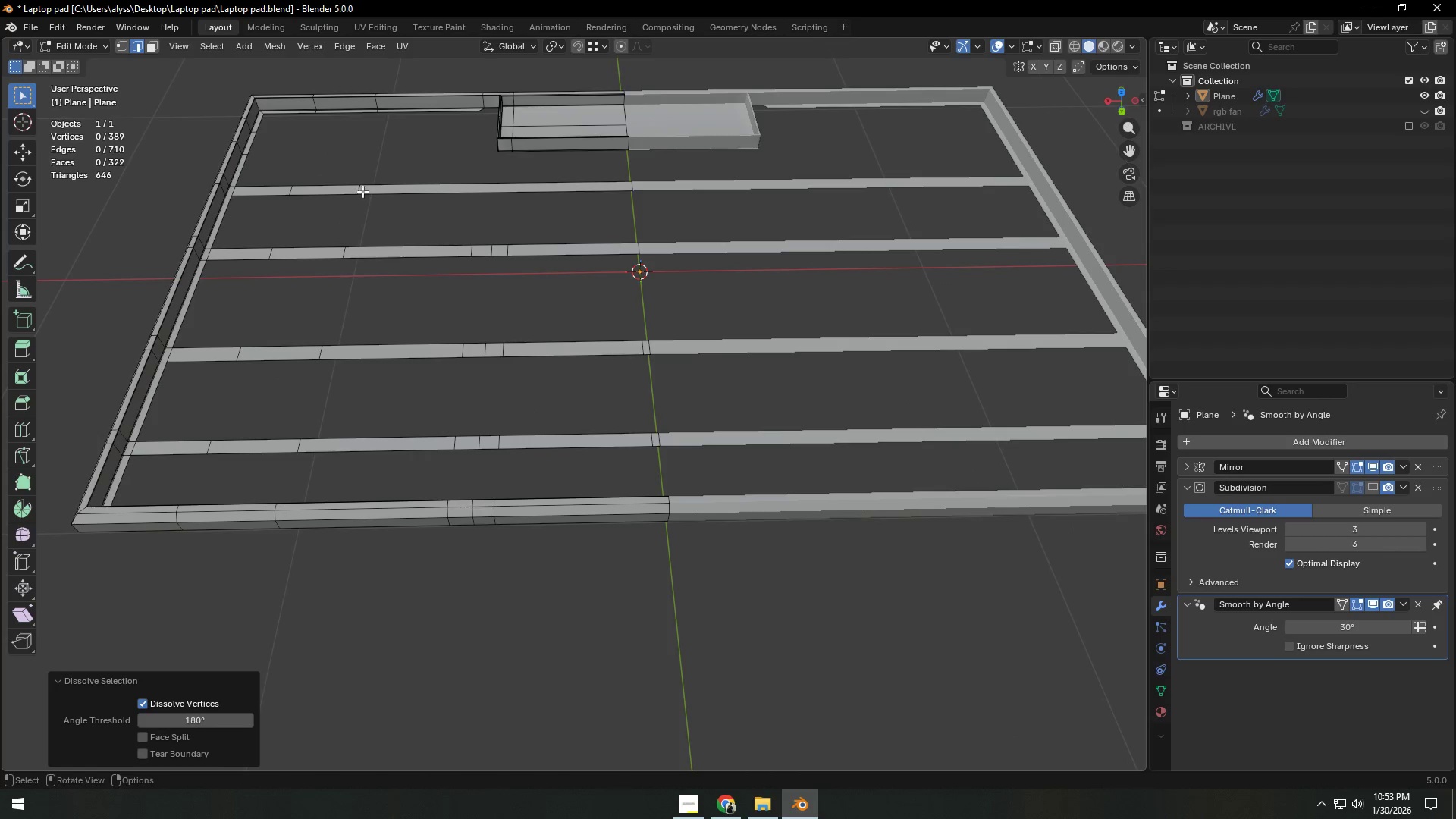 
left_click([359, 189])
 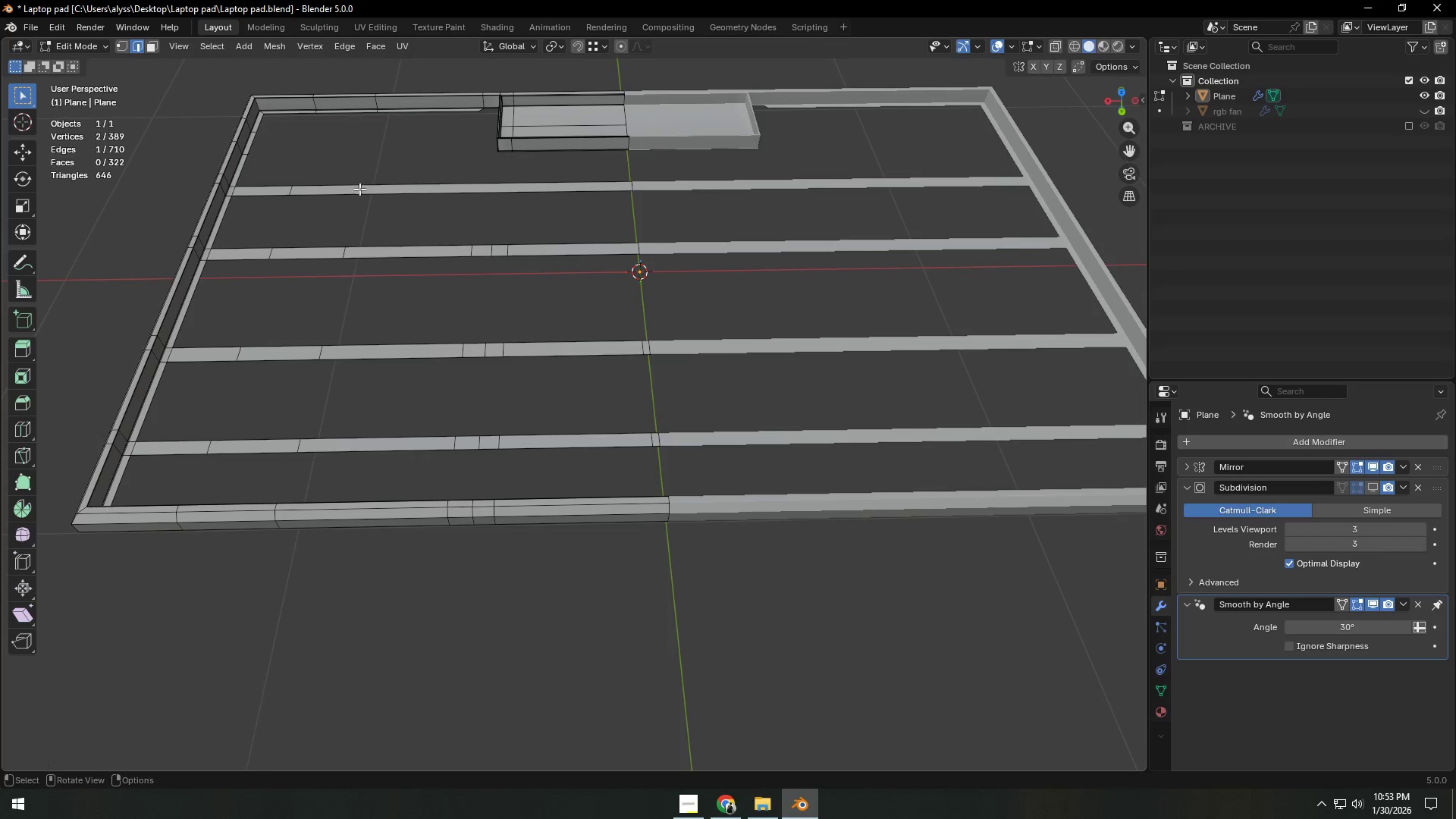 
key(Control+ControlLeft)
 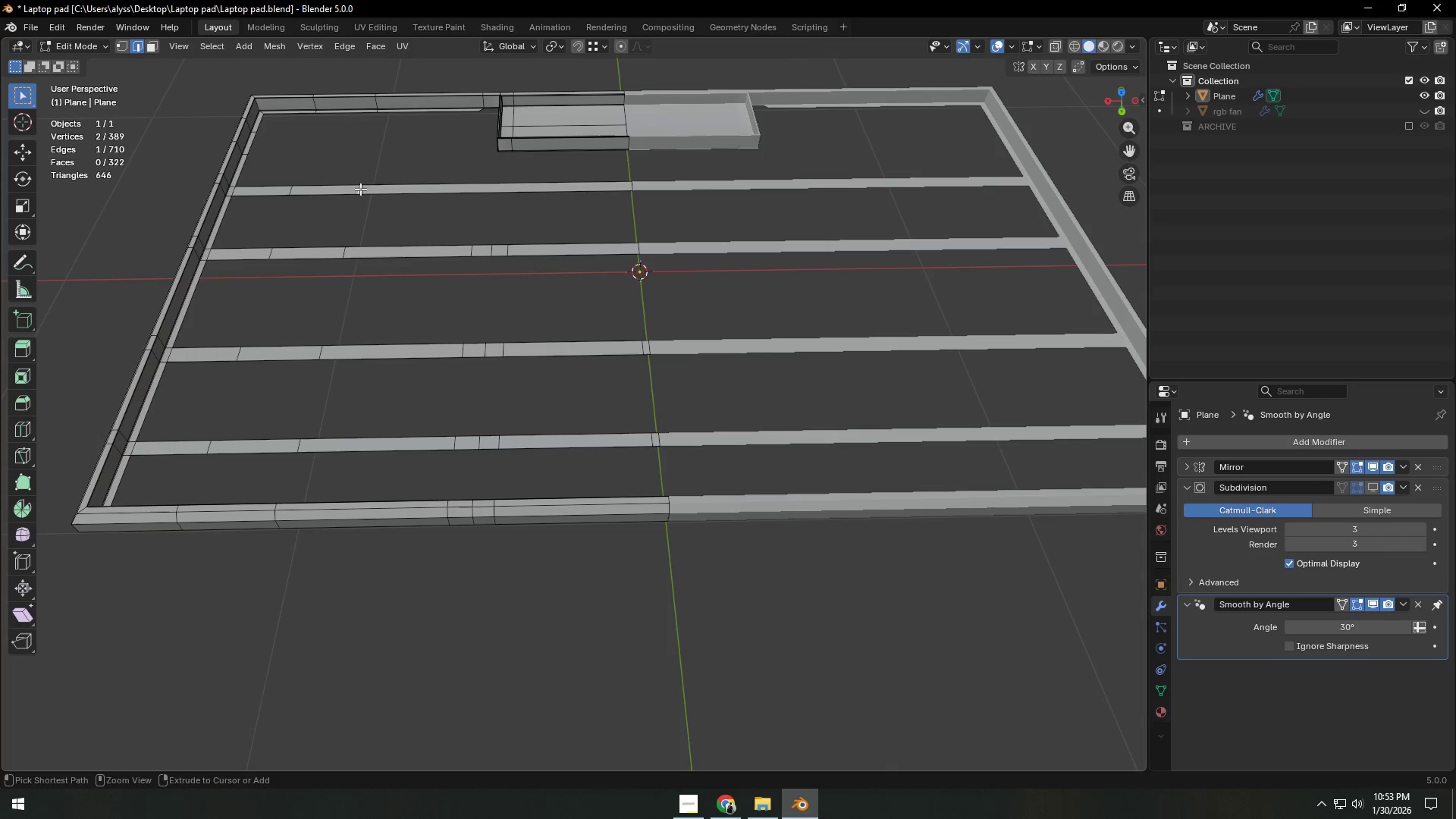 
key(Control+X)
 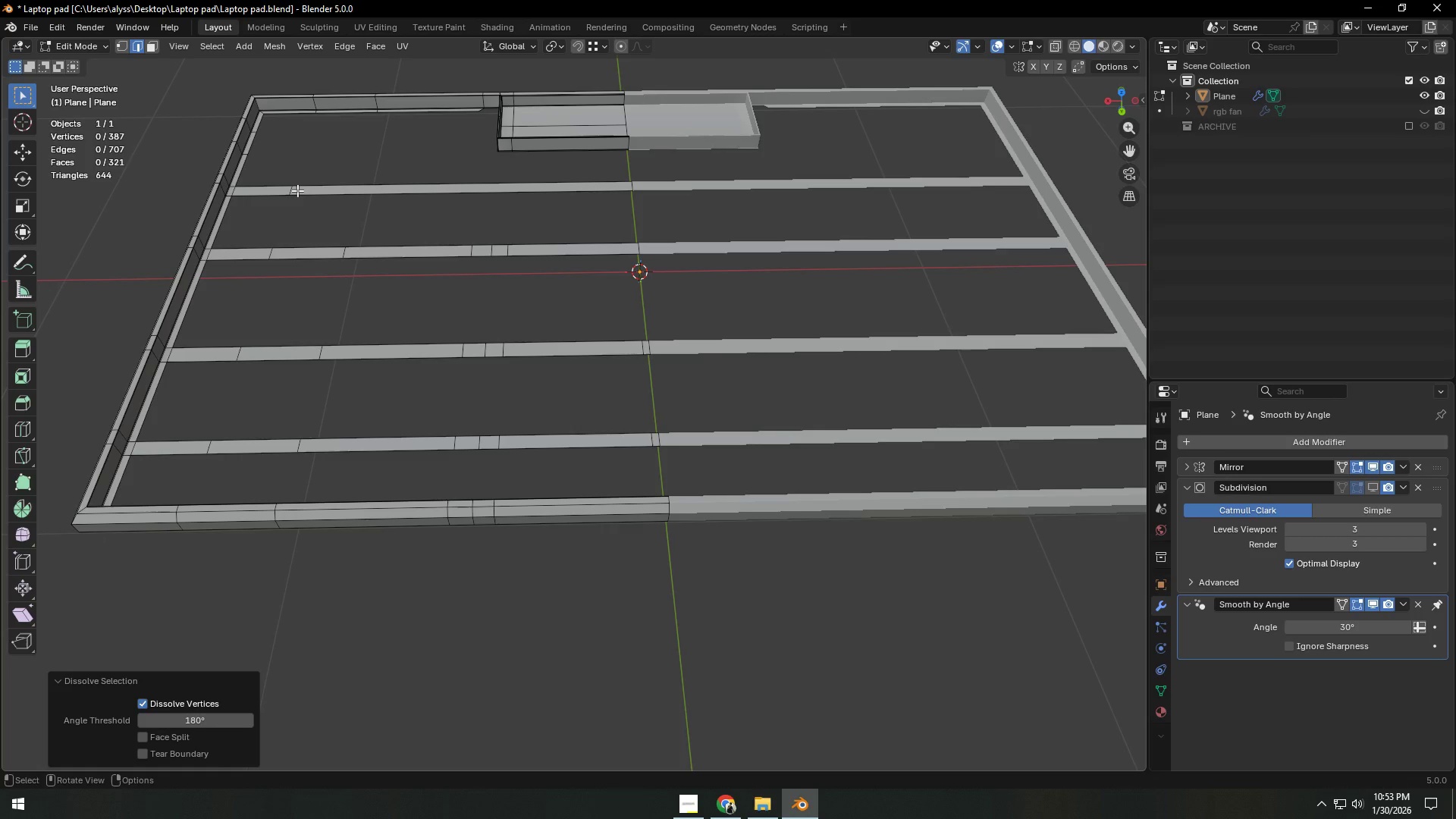 
left_click([289, 189])
 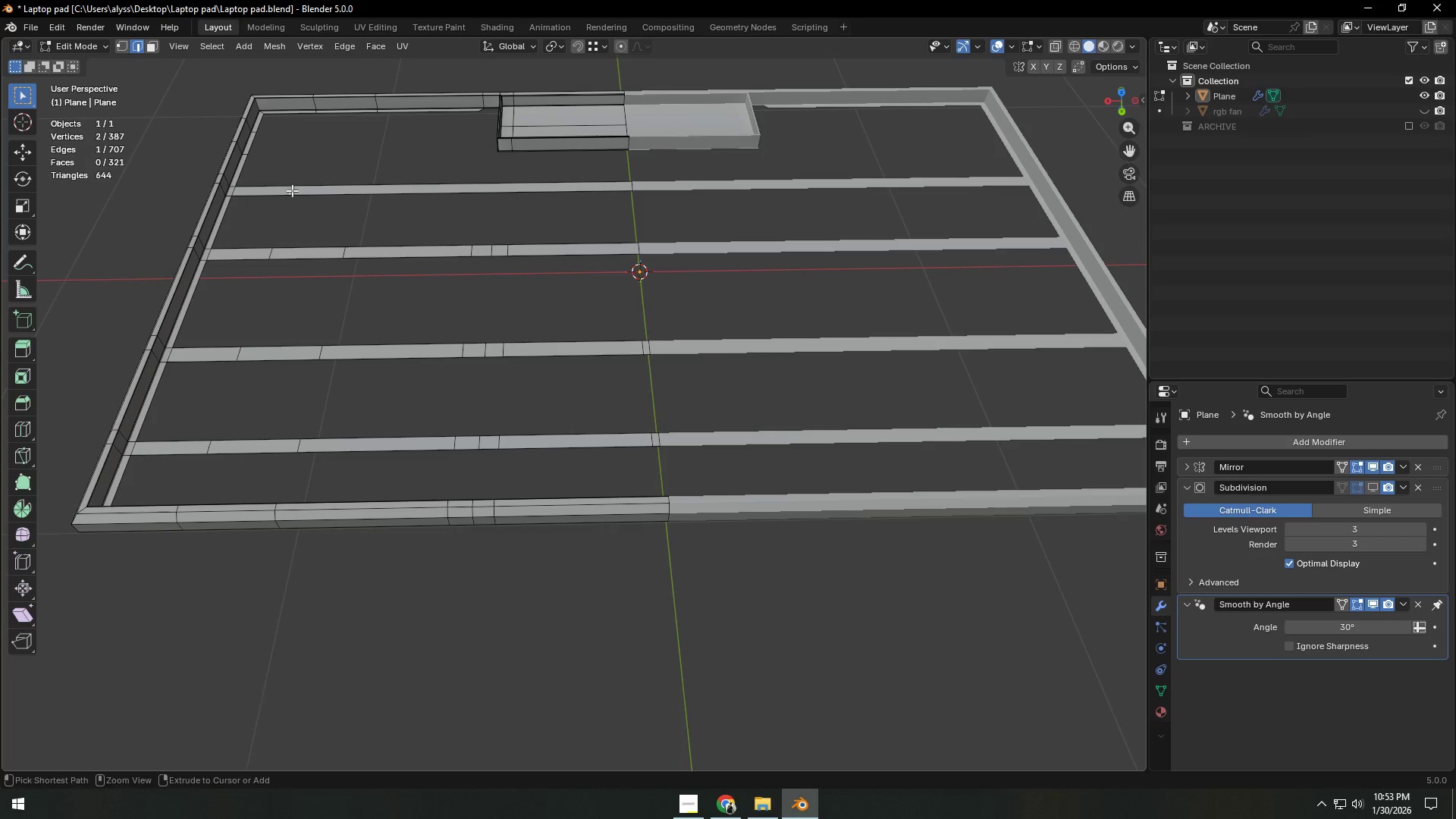 
key(Control+ControlLeft)
 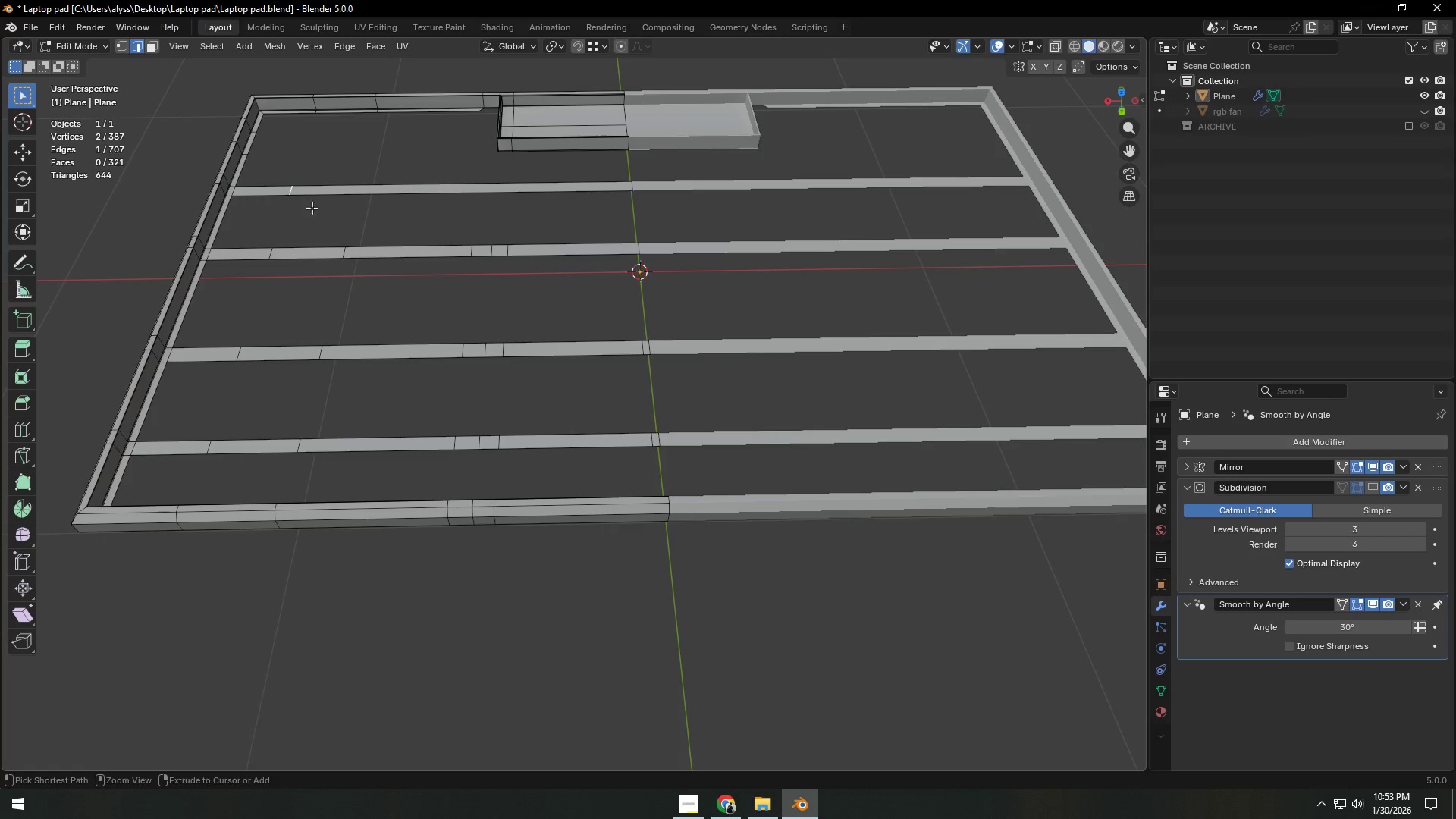 
key(Control+X)
 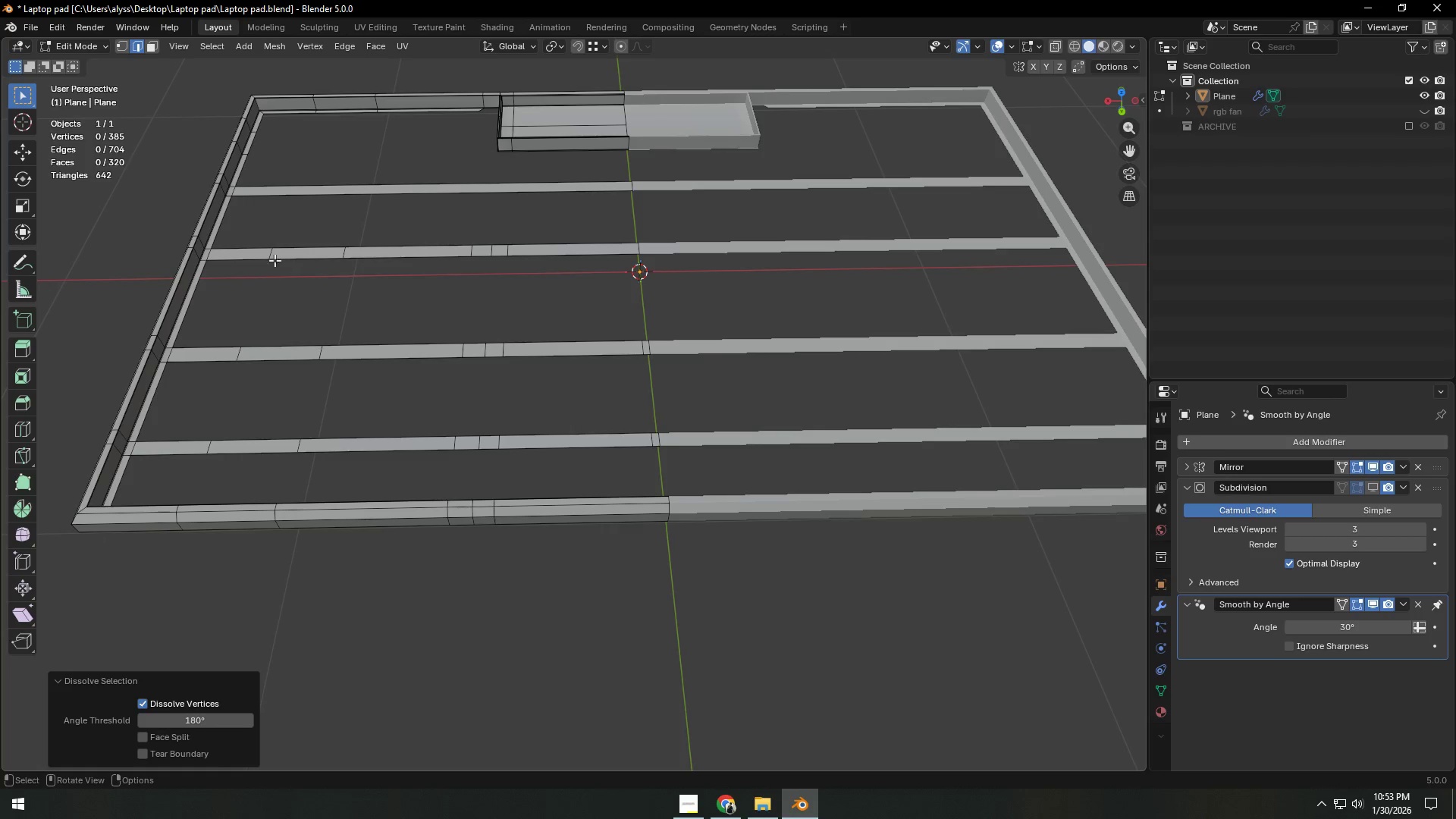 
left_click([268, 253])
 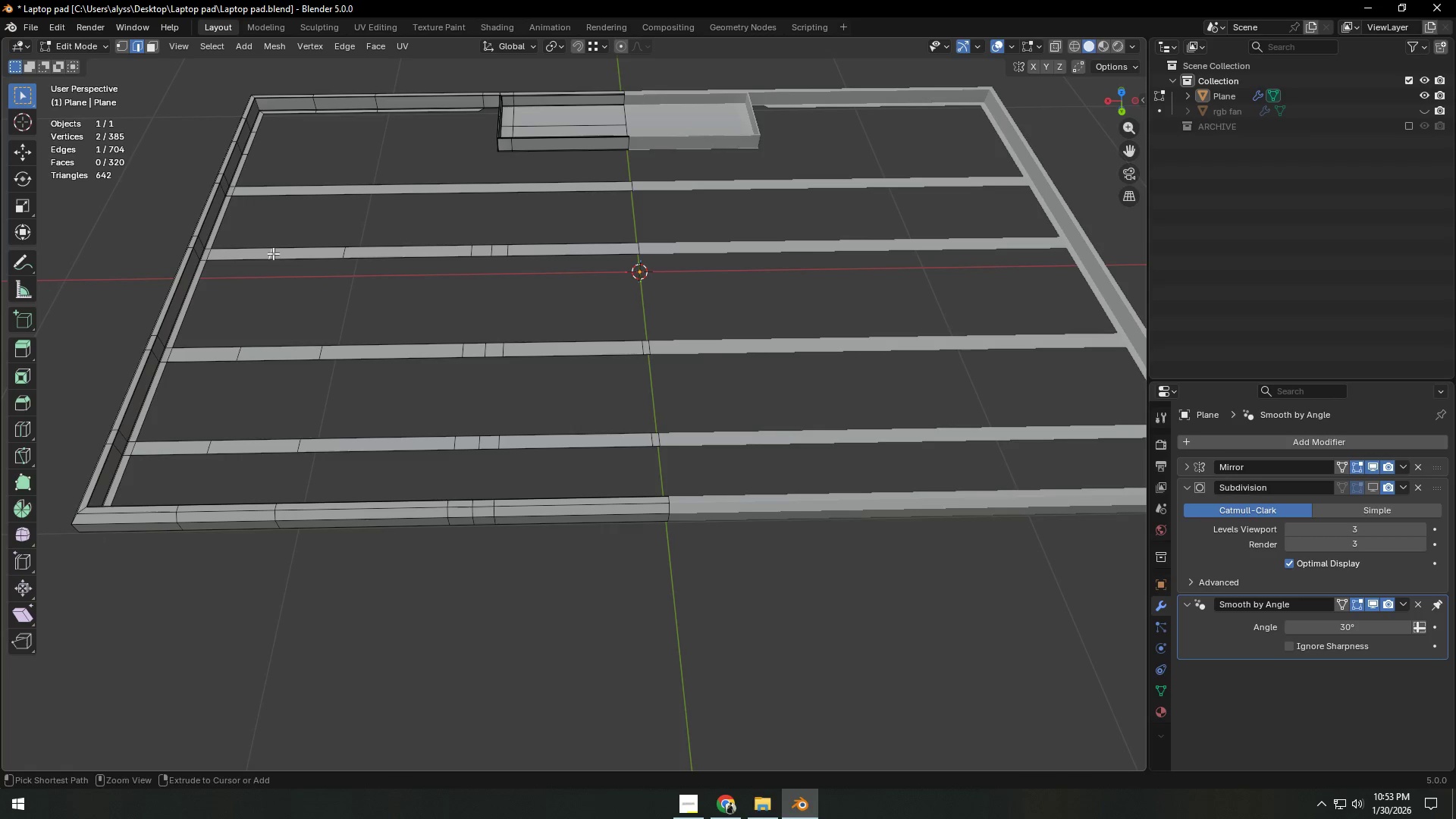 
key(Control+ControlLeft)
 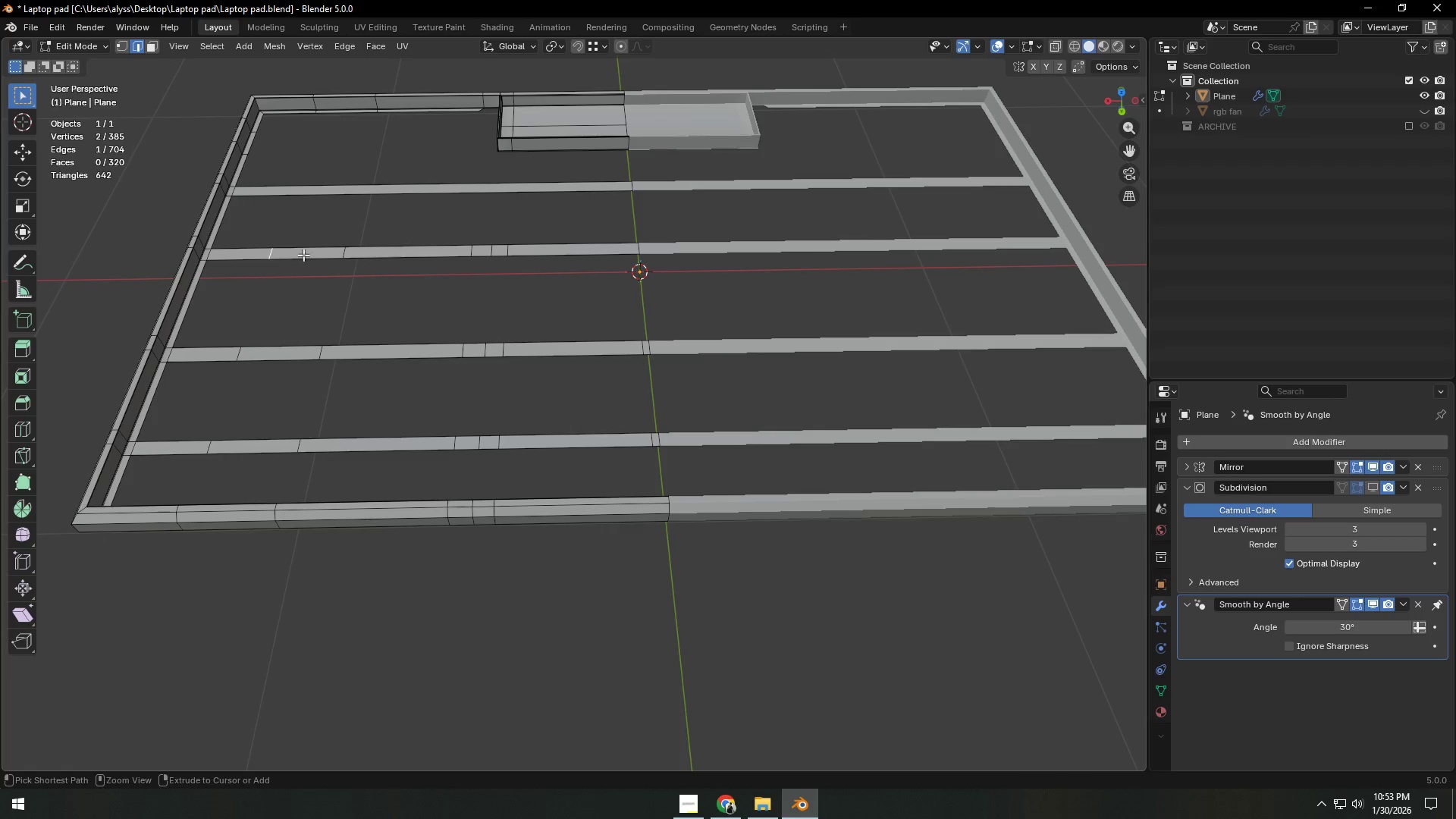 
key(Control+X)
 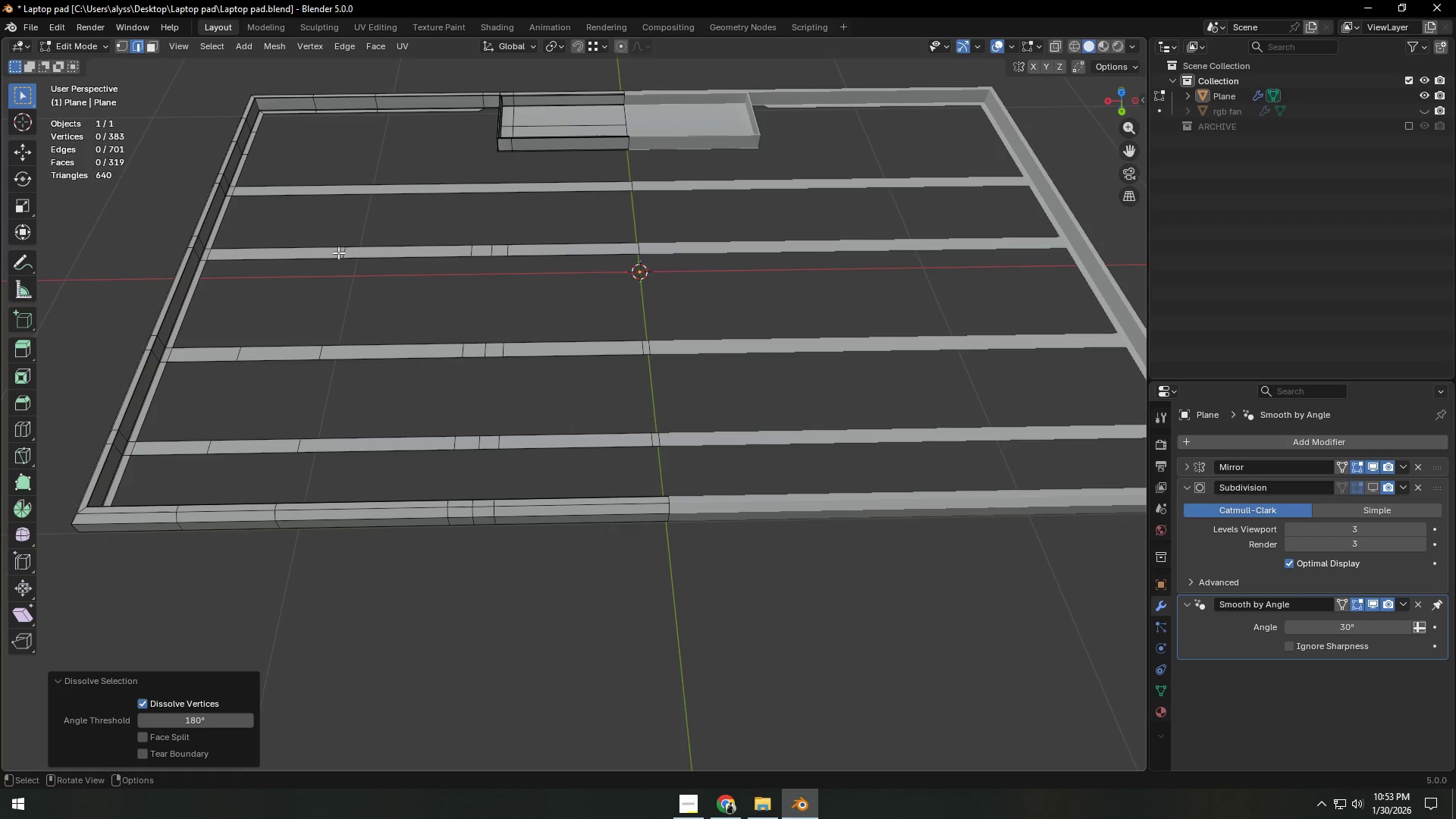 
left_click([344, 250])
 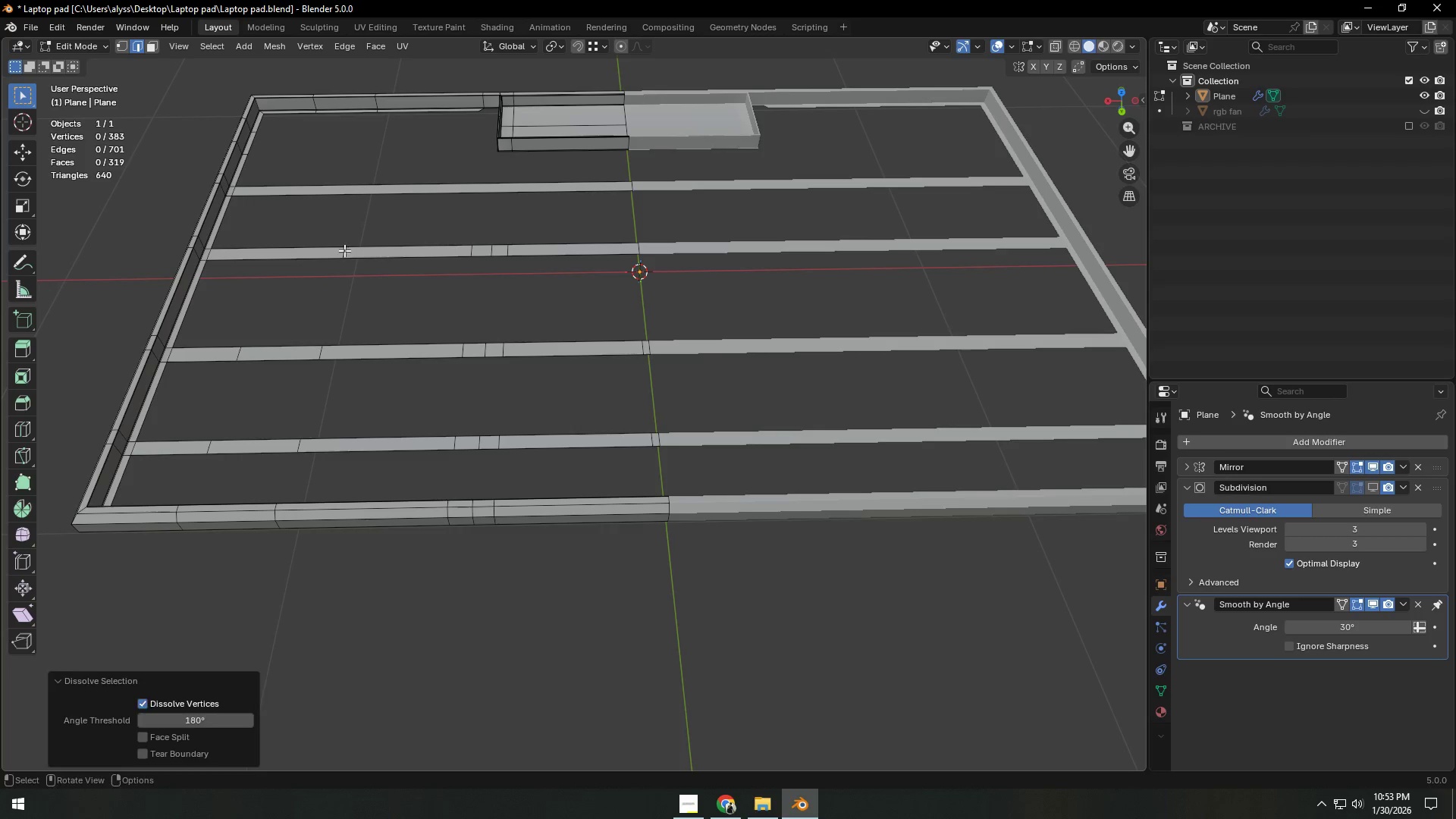 
key(Control+ControlLeft)
 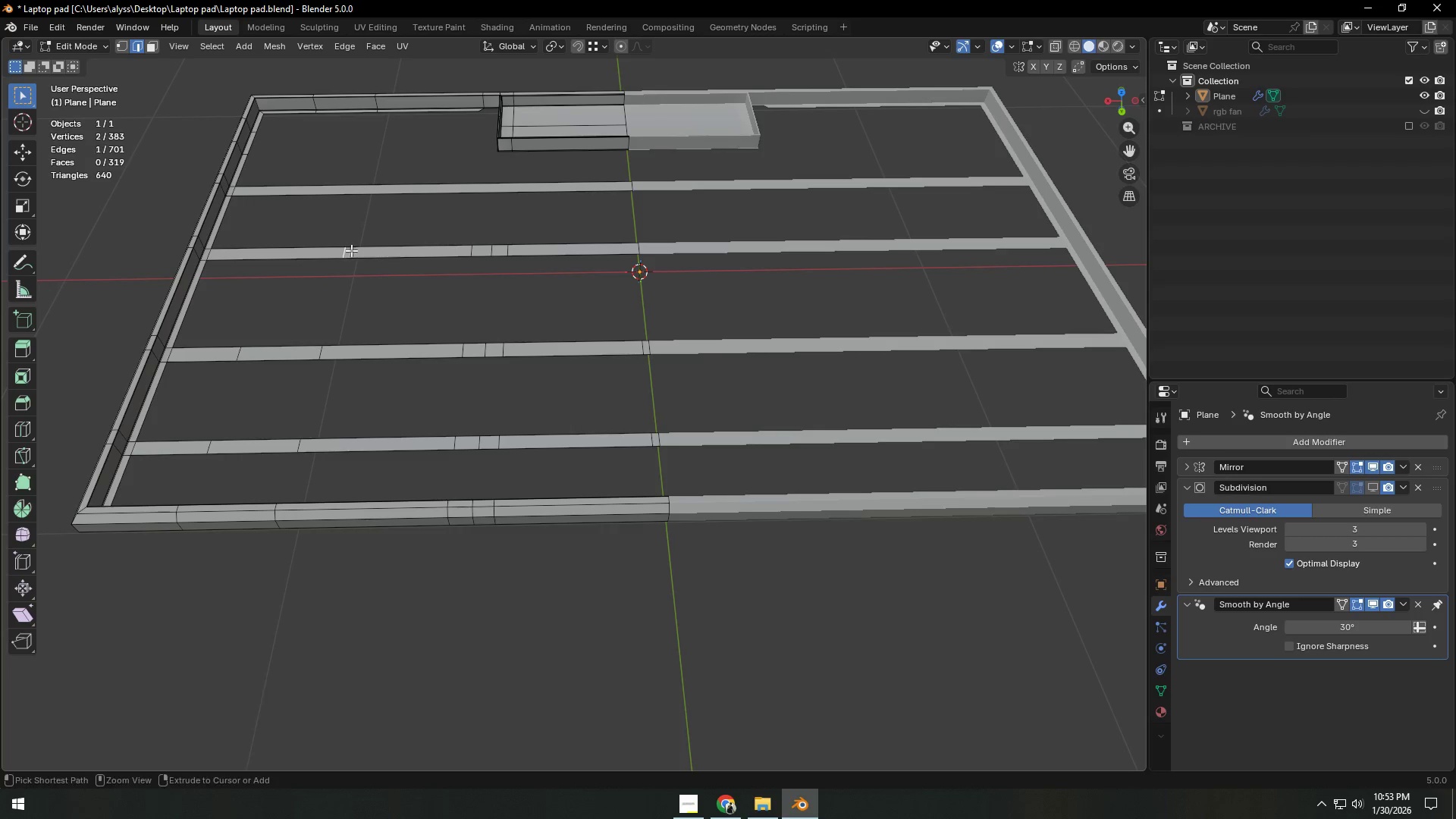 
key(Control+X)
 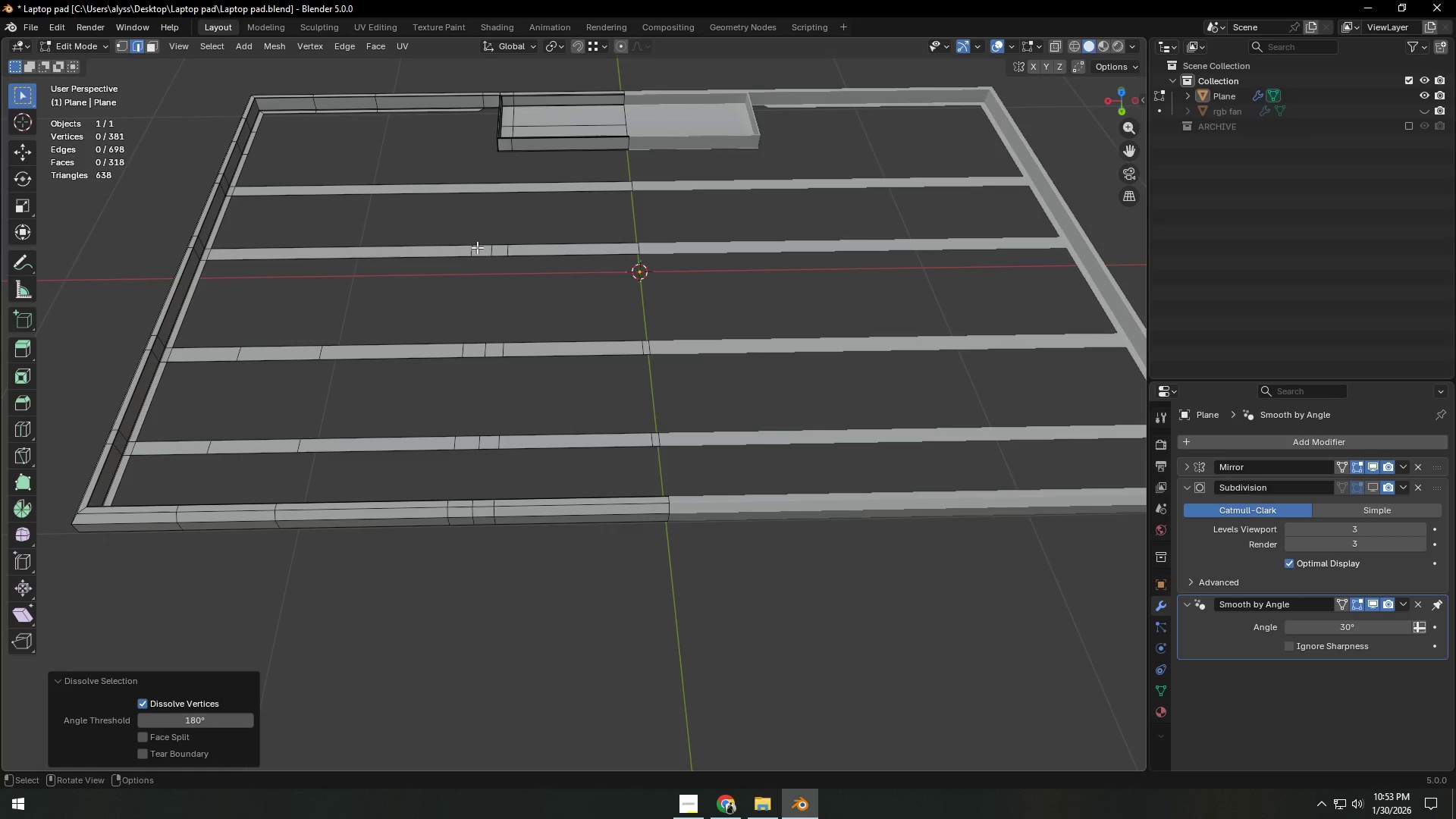 
left_click([472, 249])
 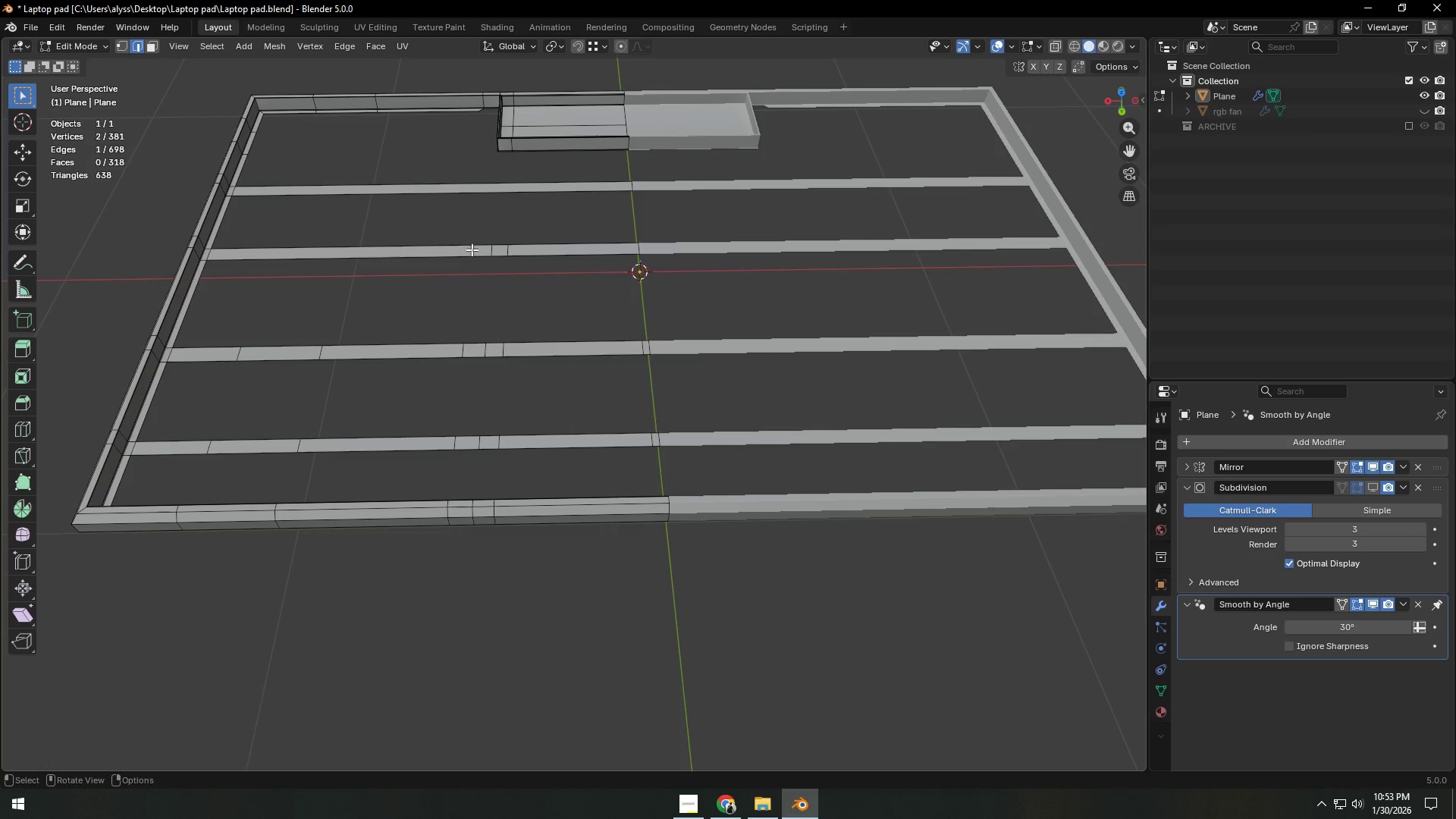 
key(Control+ControlLeft)
 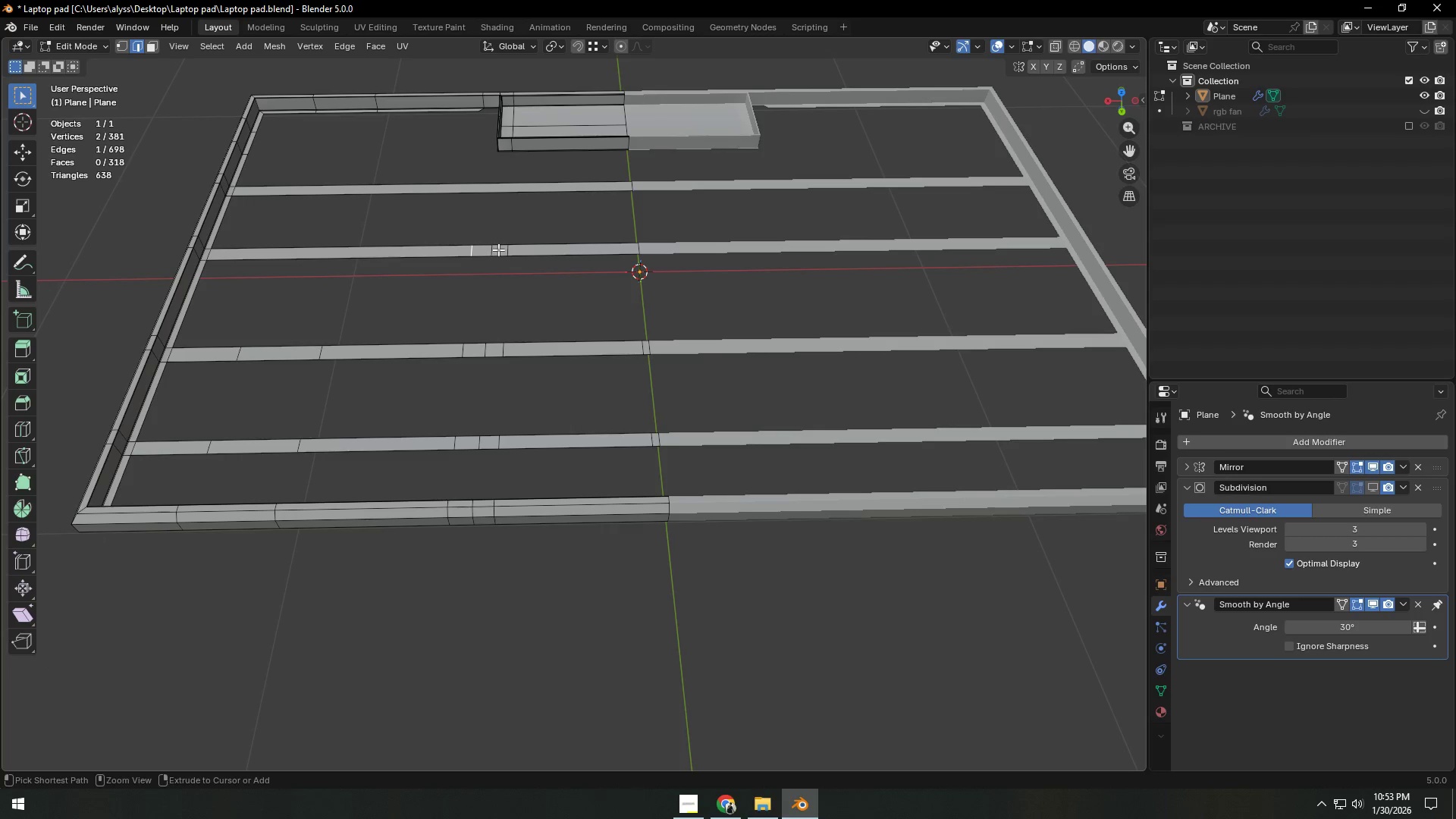 
key(Control+X)
 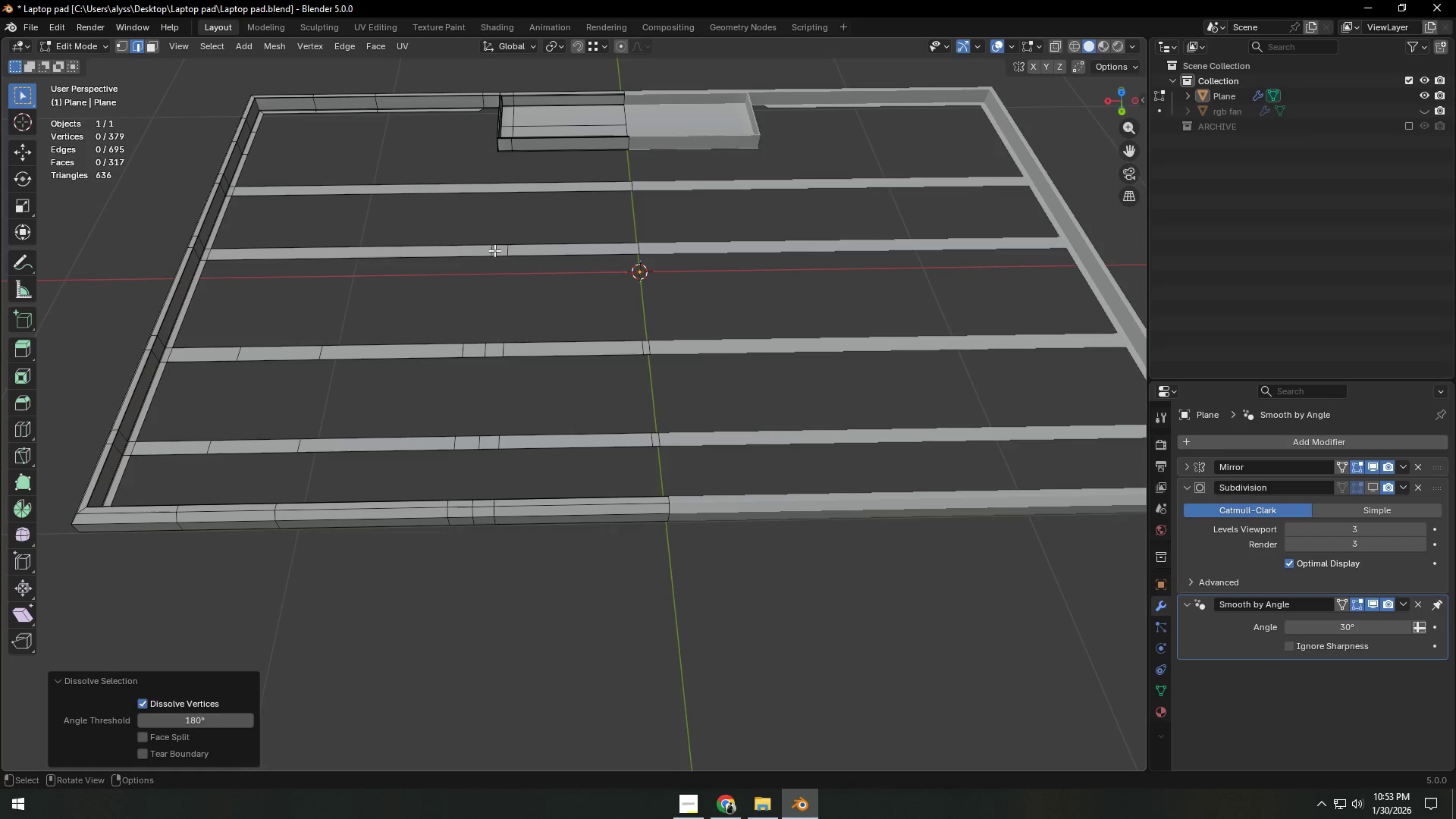 
left_click([494, 250])
 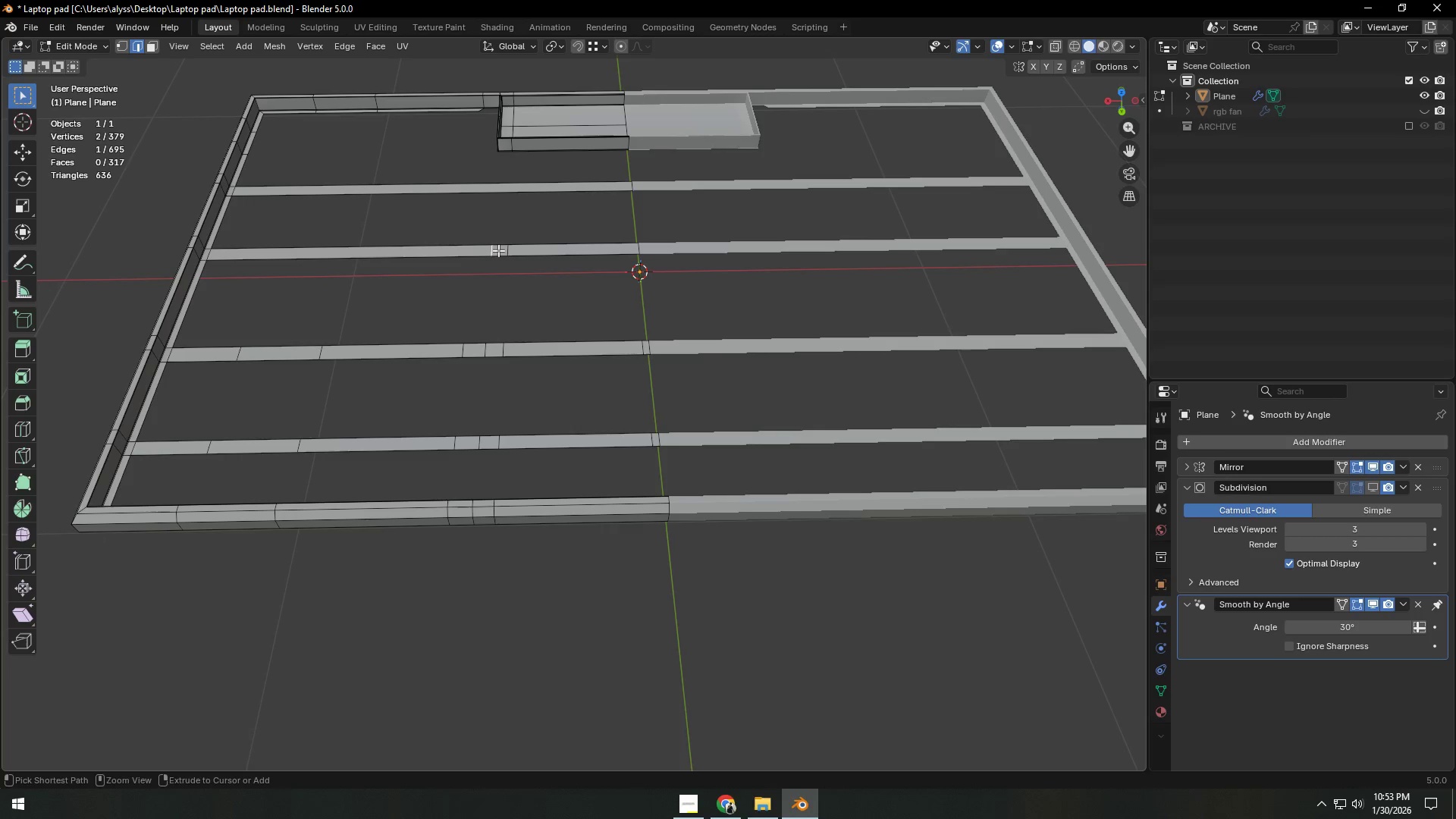 
key(Control+ControlLeft)
 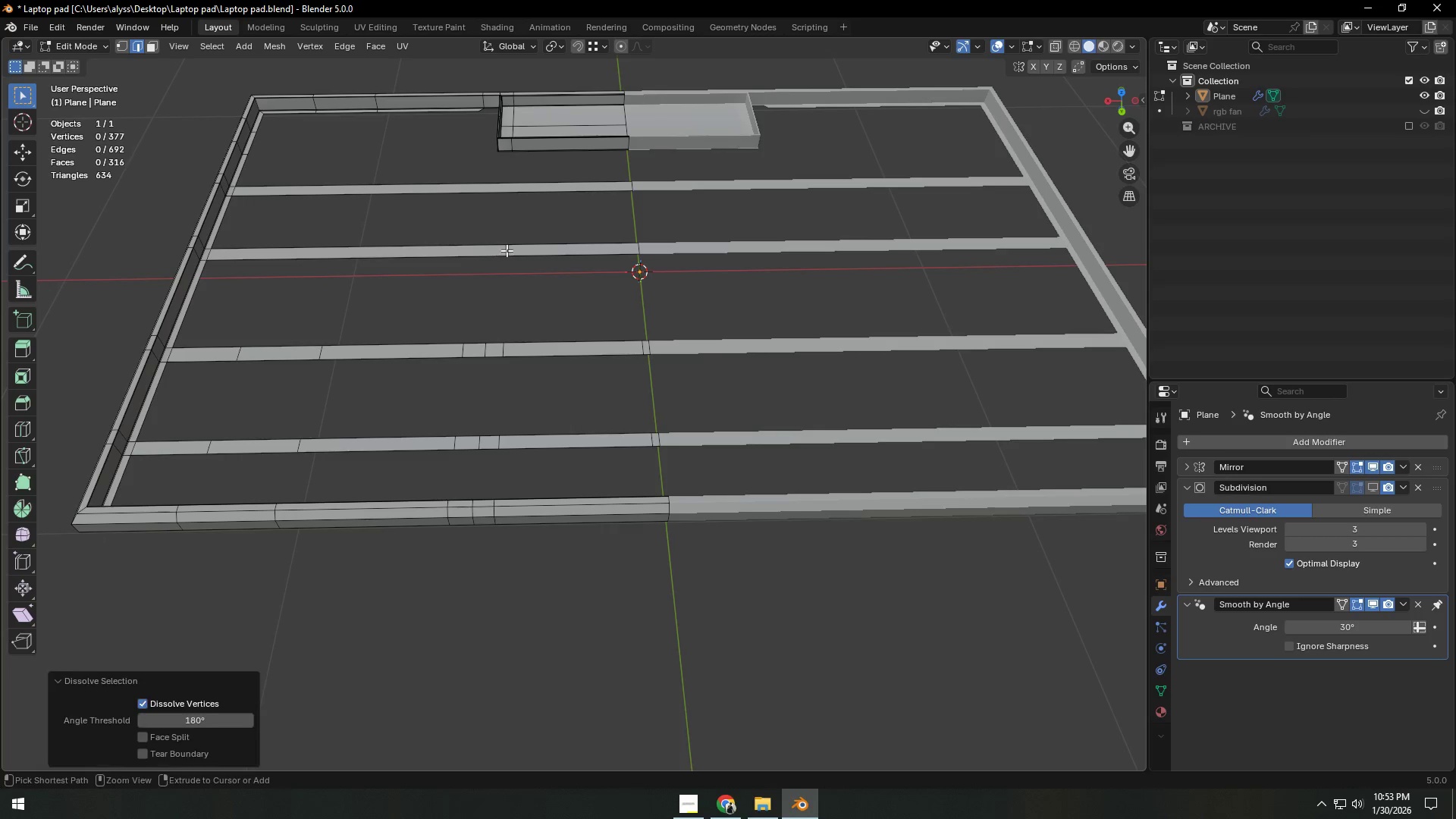 
key(Control+X)
 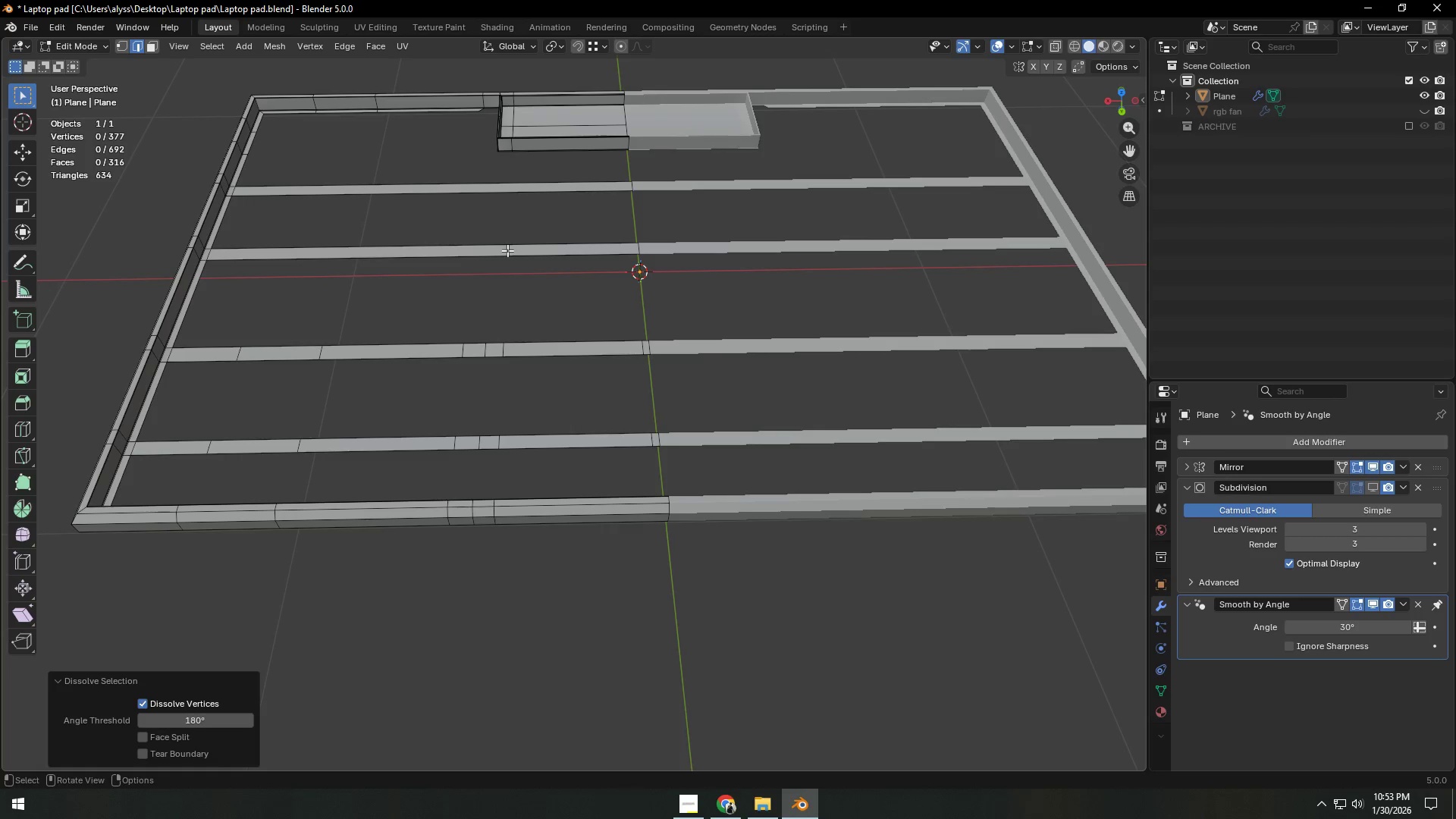 
key(Control+ControlLeft)
 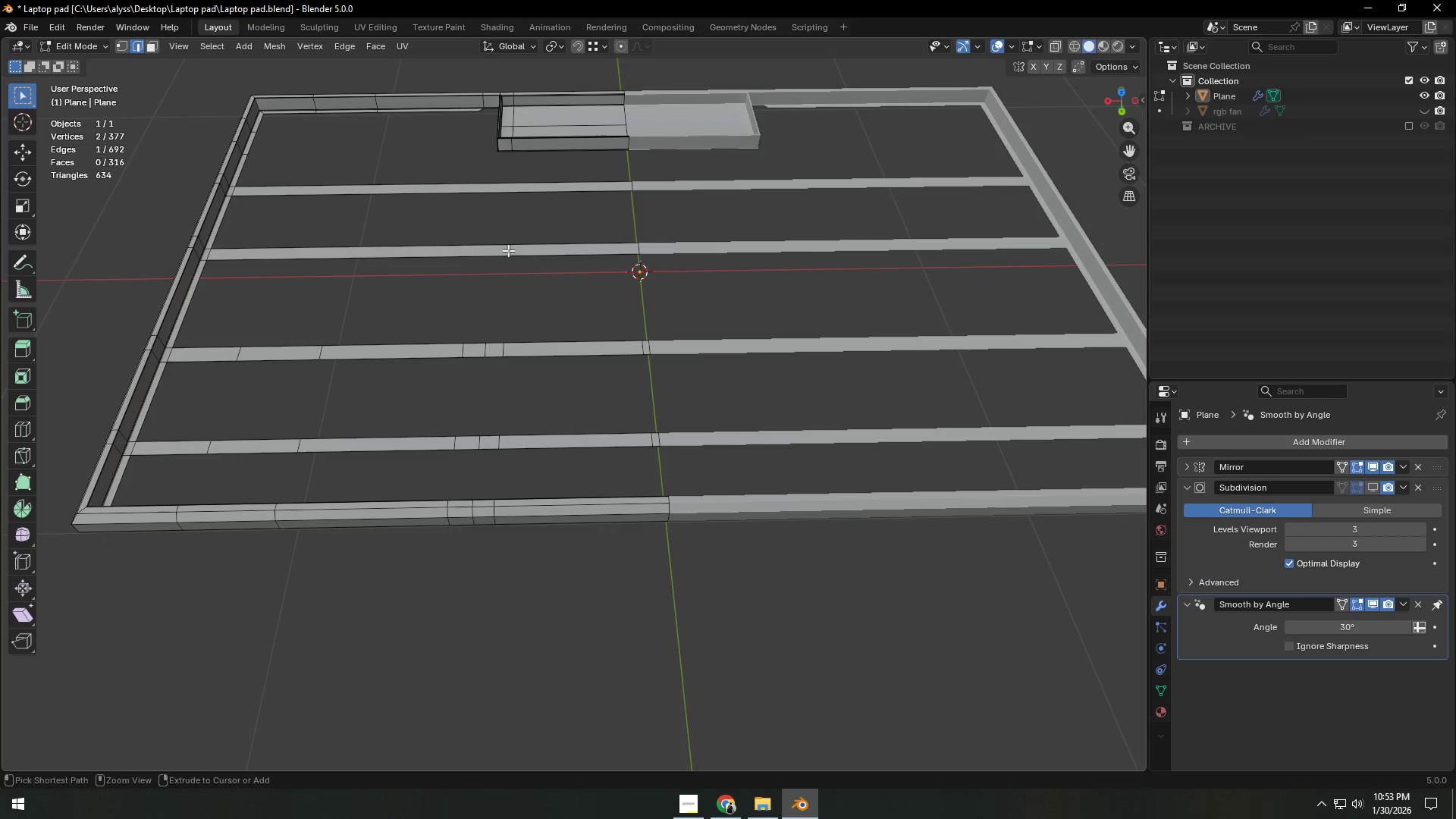 
key(Control+X)
 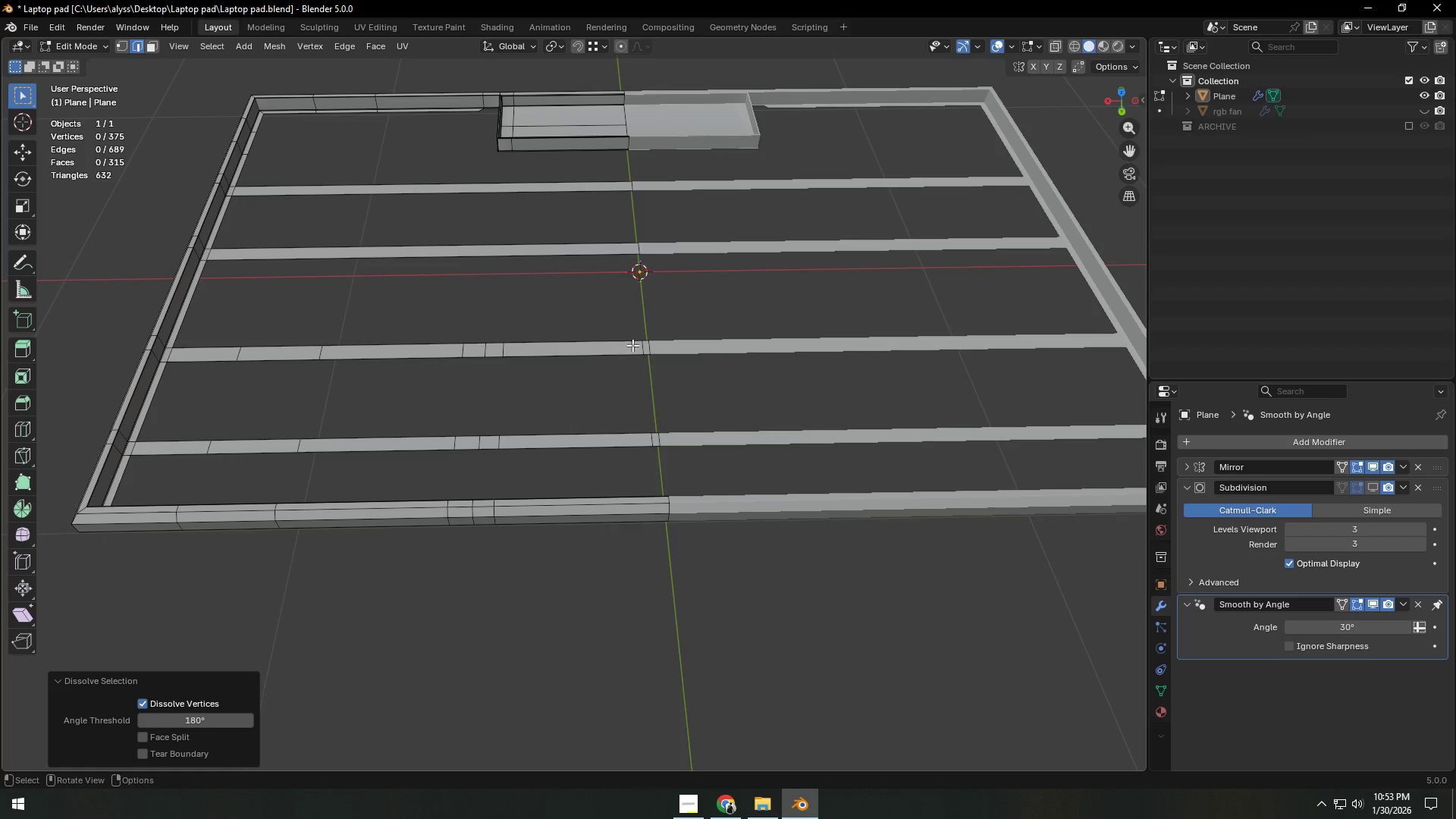 
left_click([642, 349])
 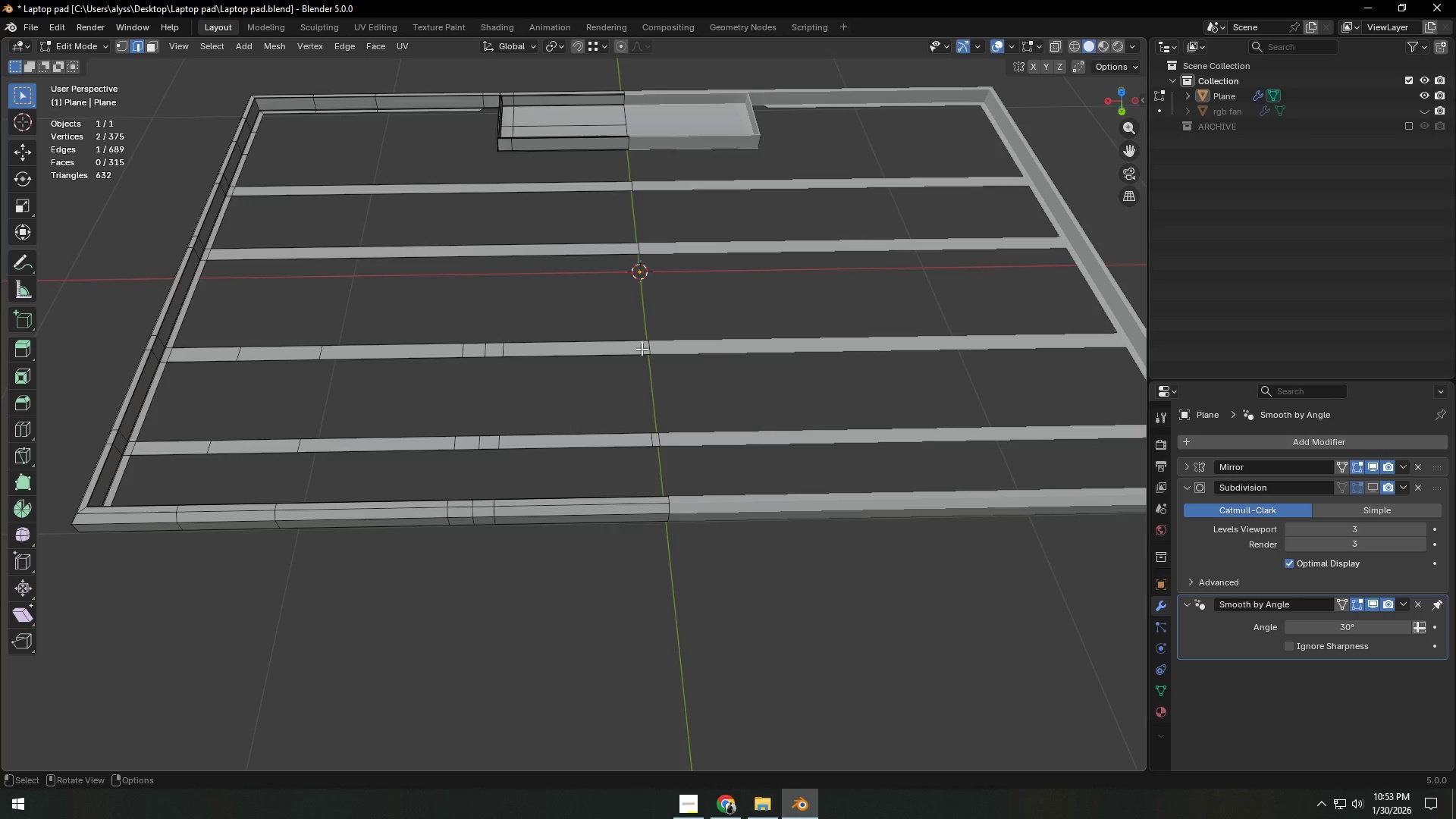 
key(Control+ControlLeft)
 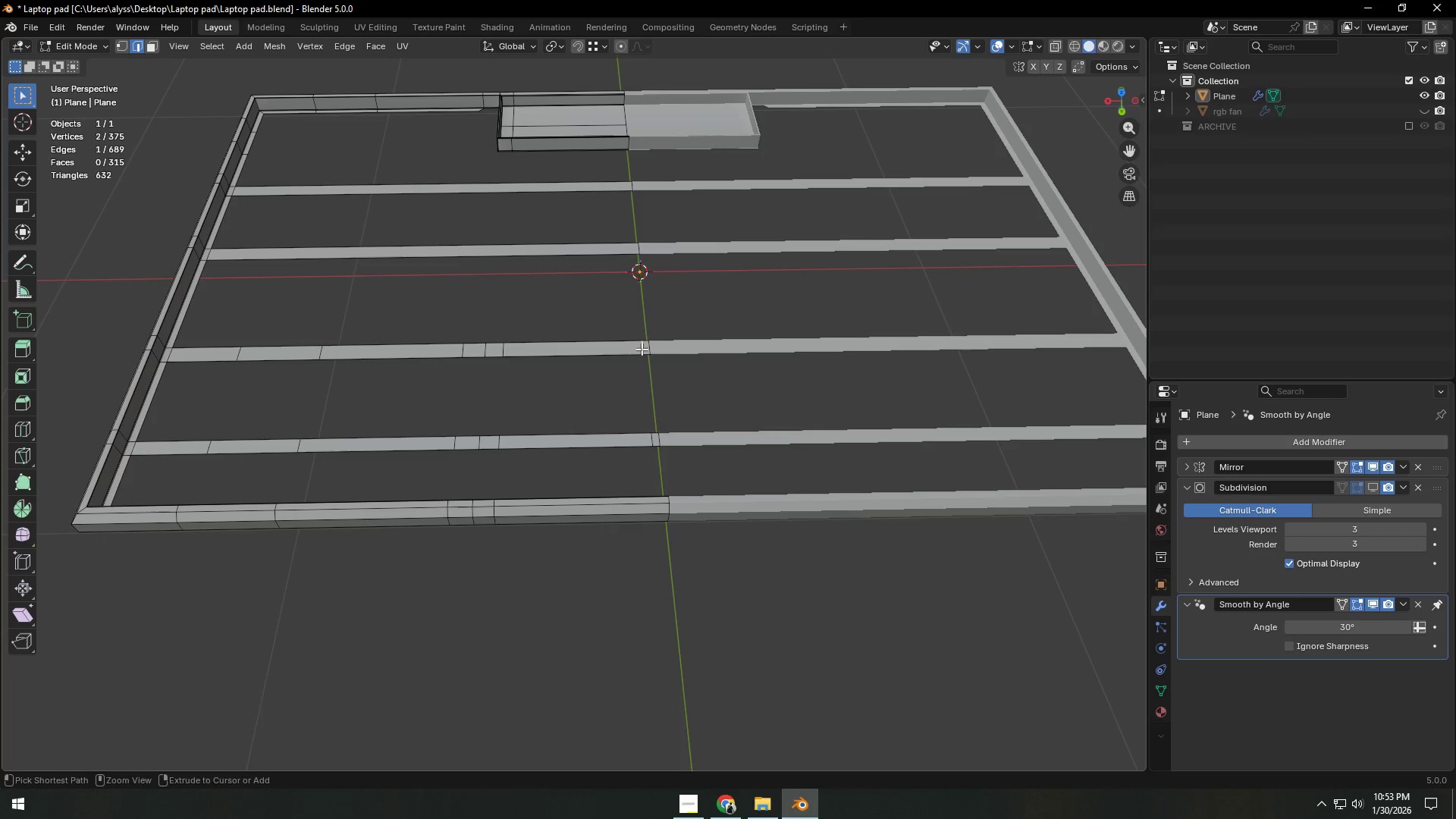 
key(Control+X)
 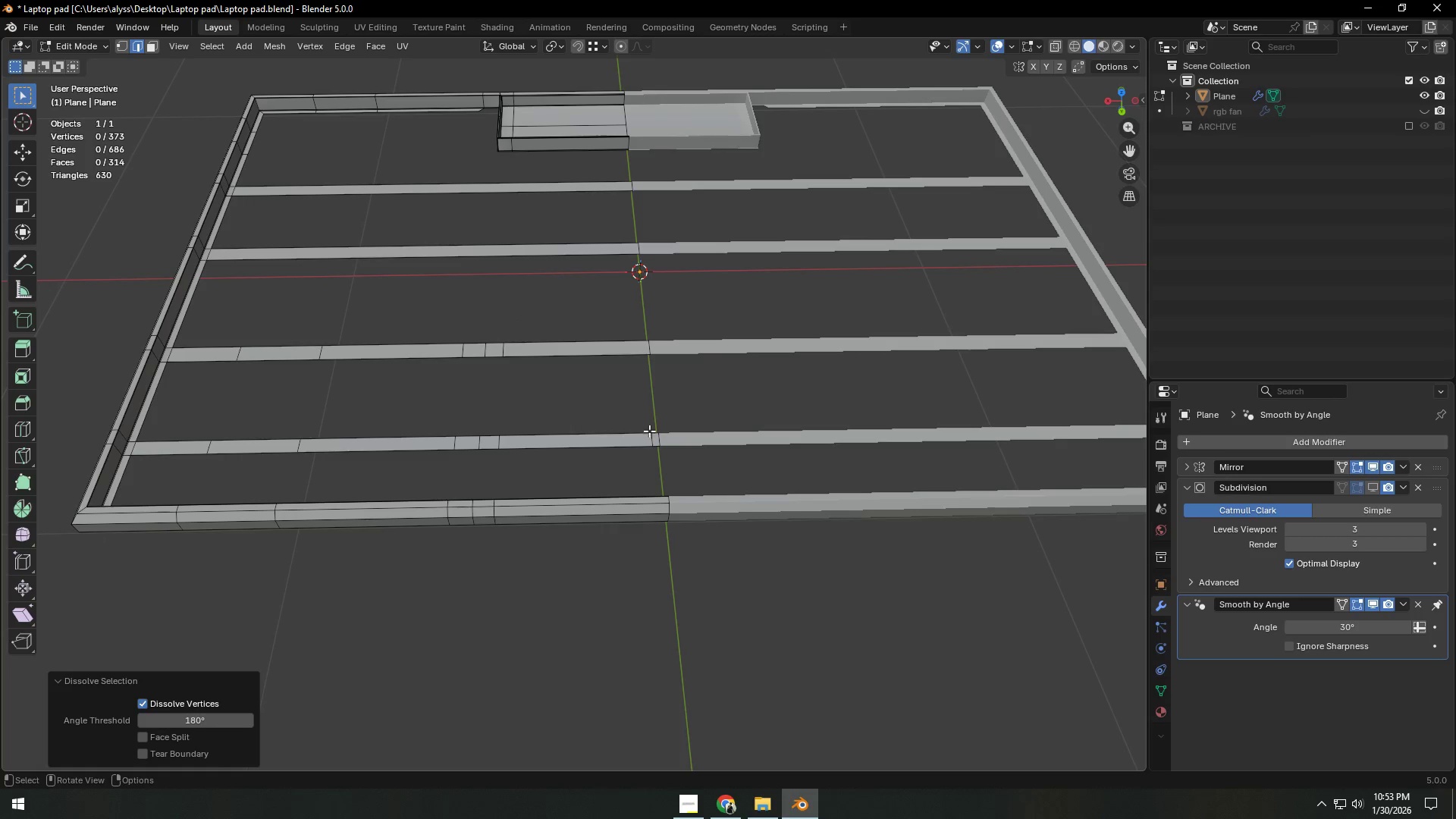 
left_click([652, 441])
 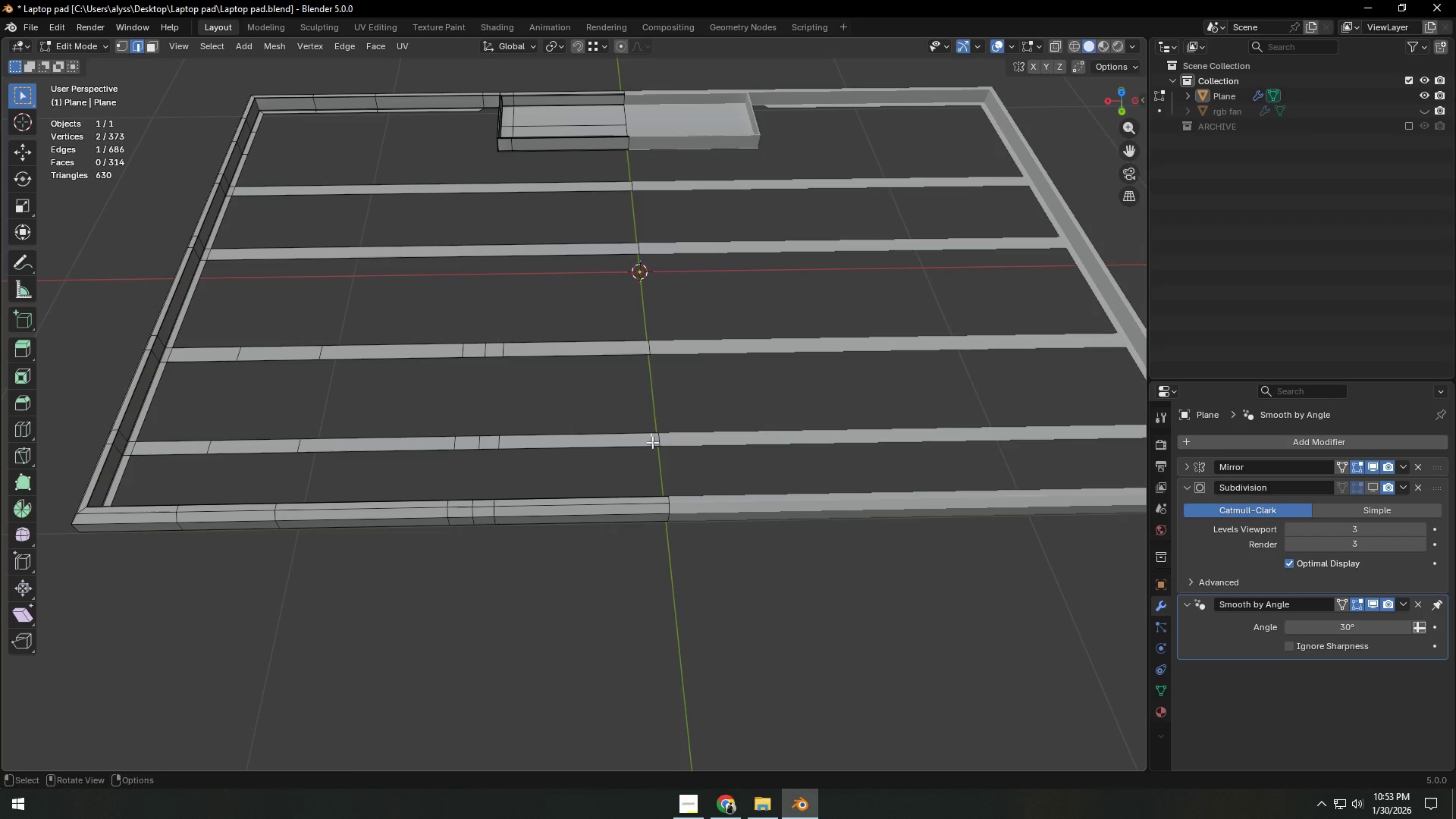 
key(Control+ControlLeft)
 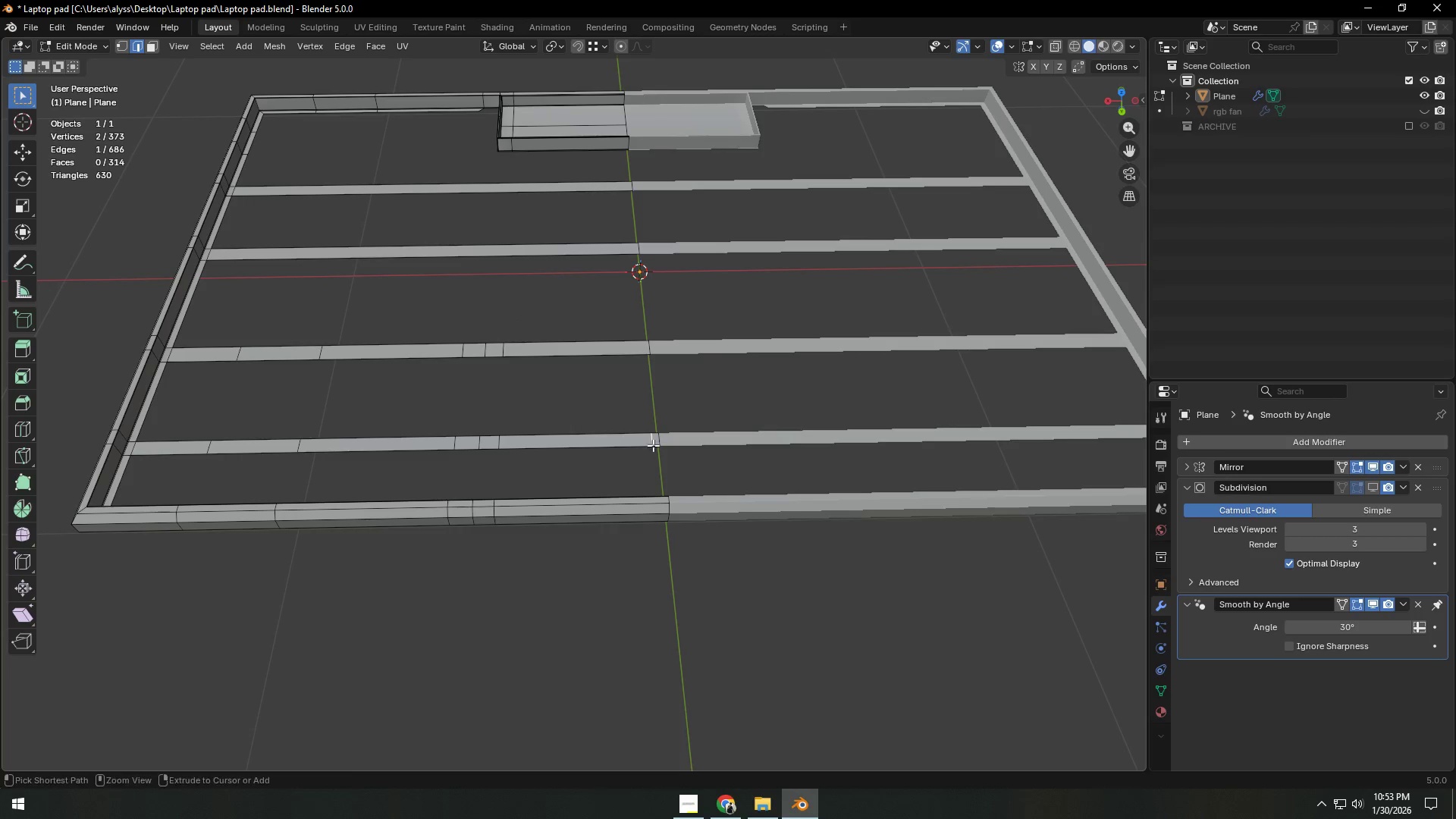 
key(Control+X)
 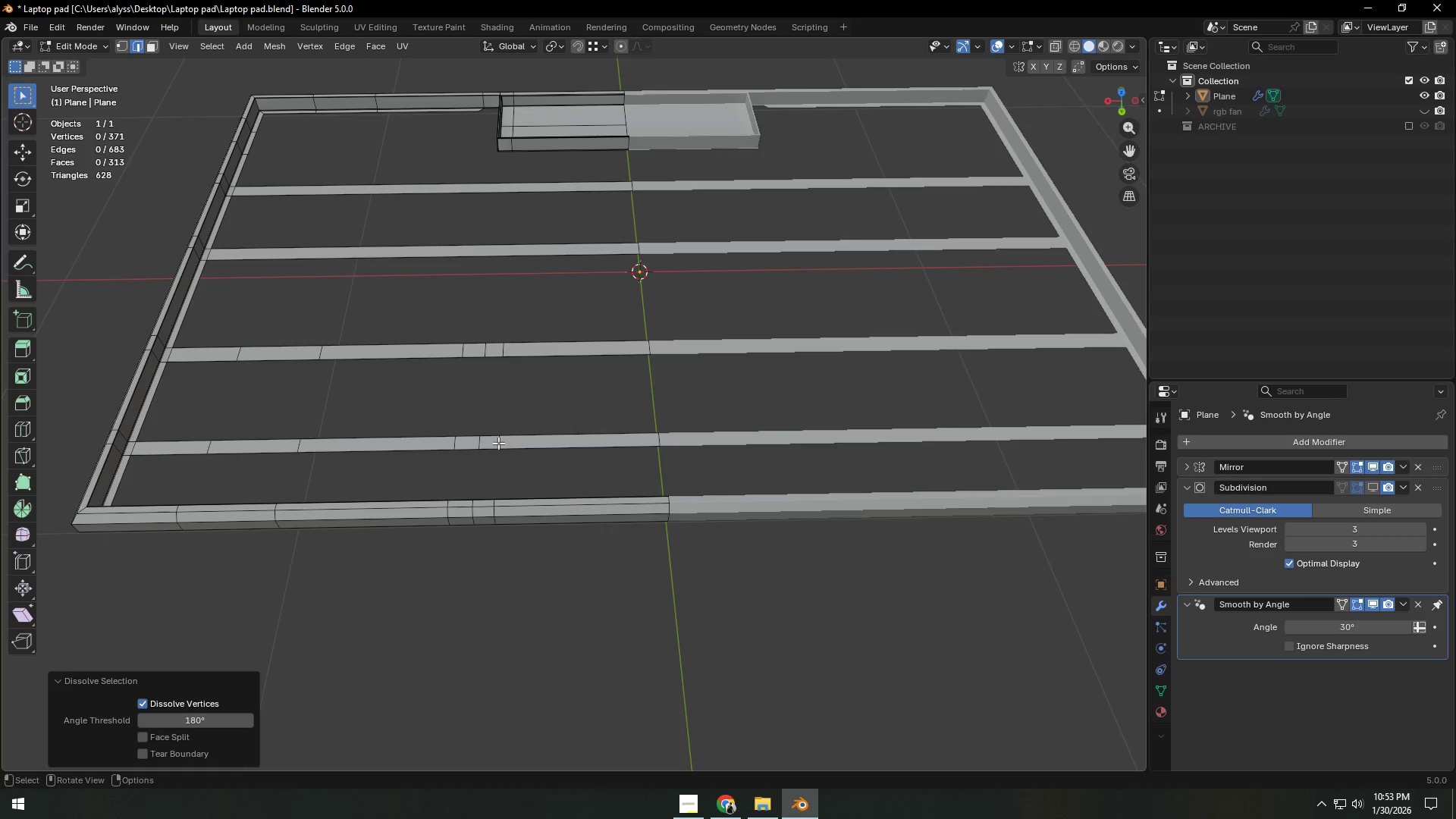 
left_click([498, 444])
 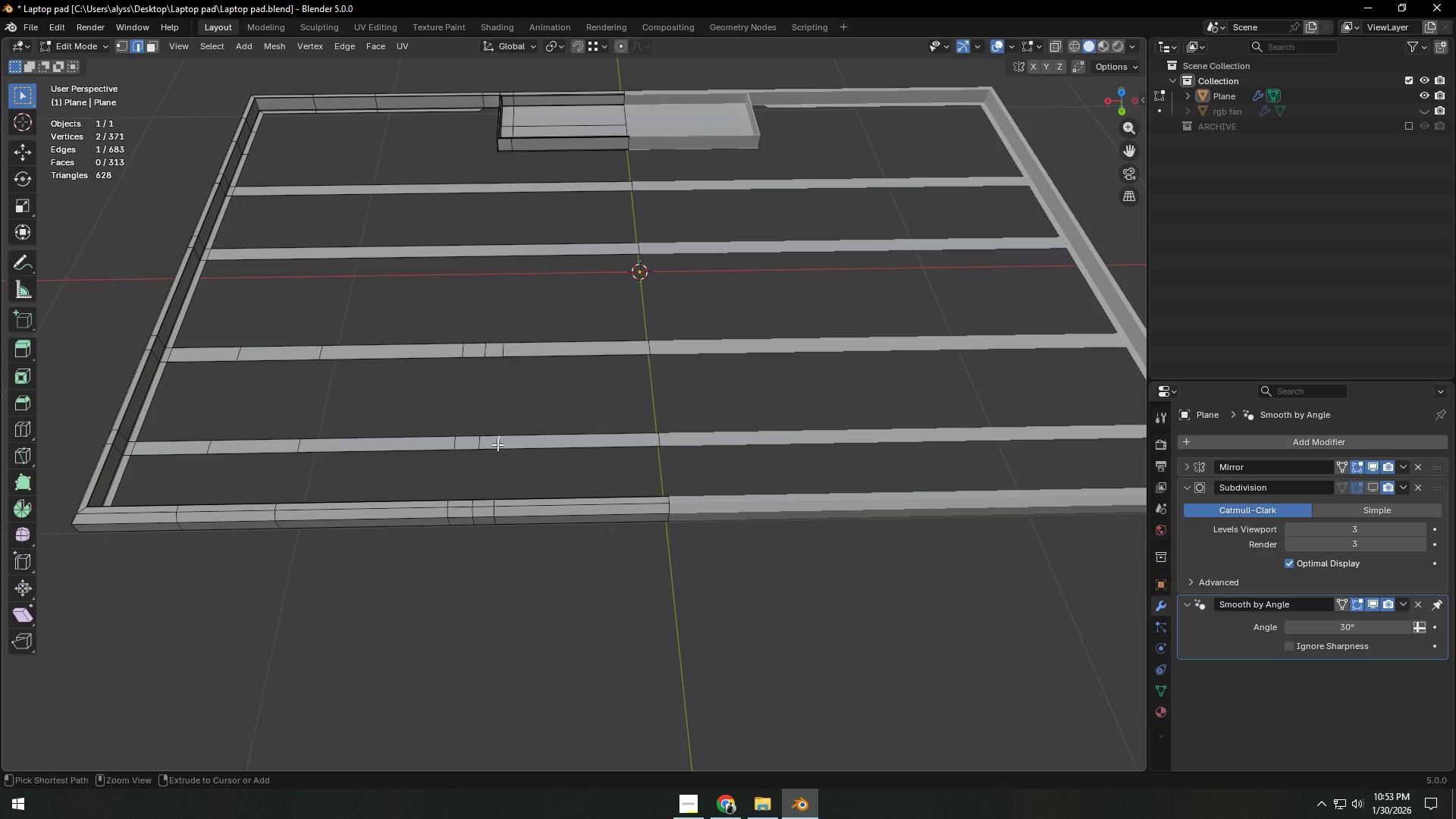 
key(Control+ControlLeft)
 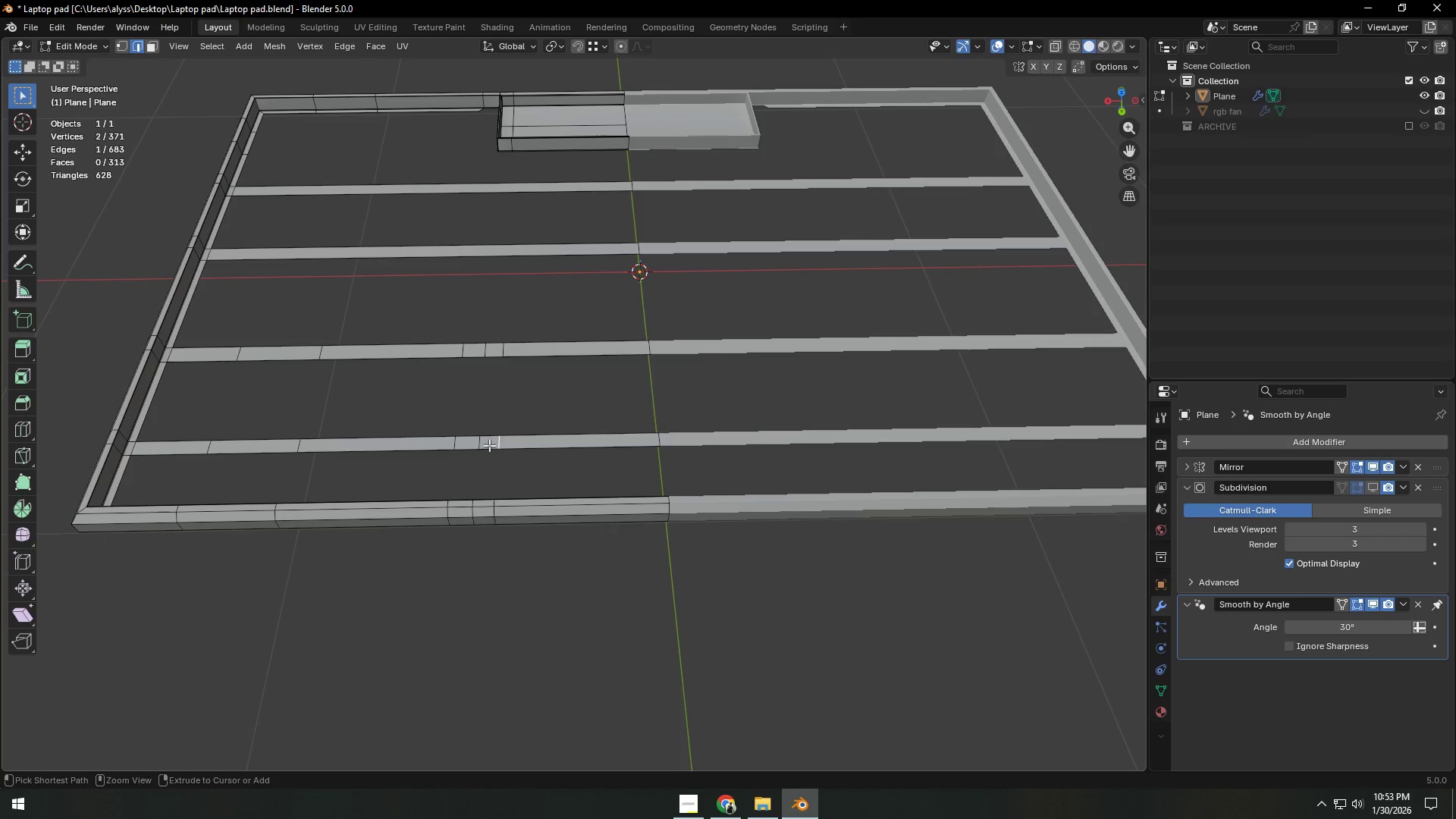 
key(Control+X)
 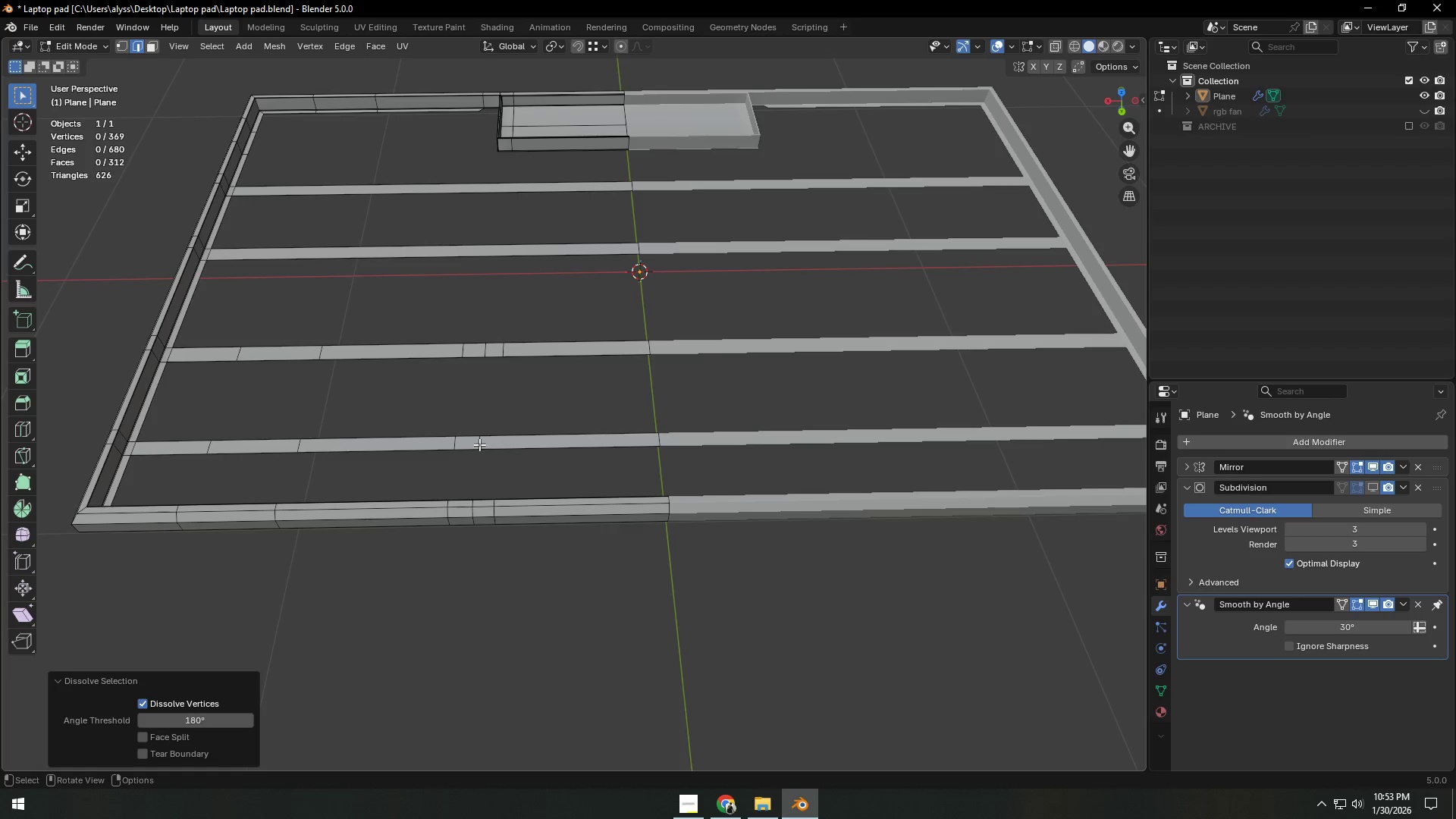 
left_click([479, 444])
 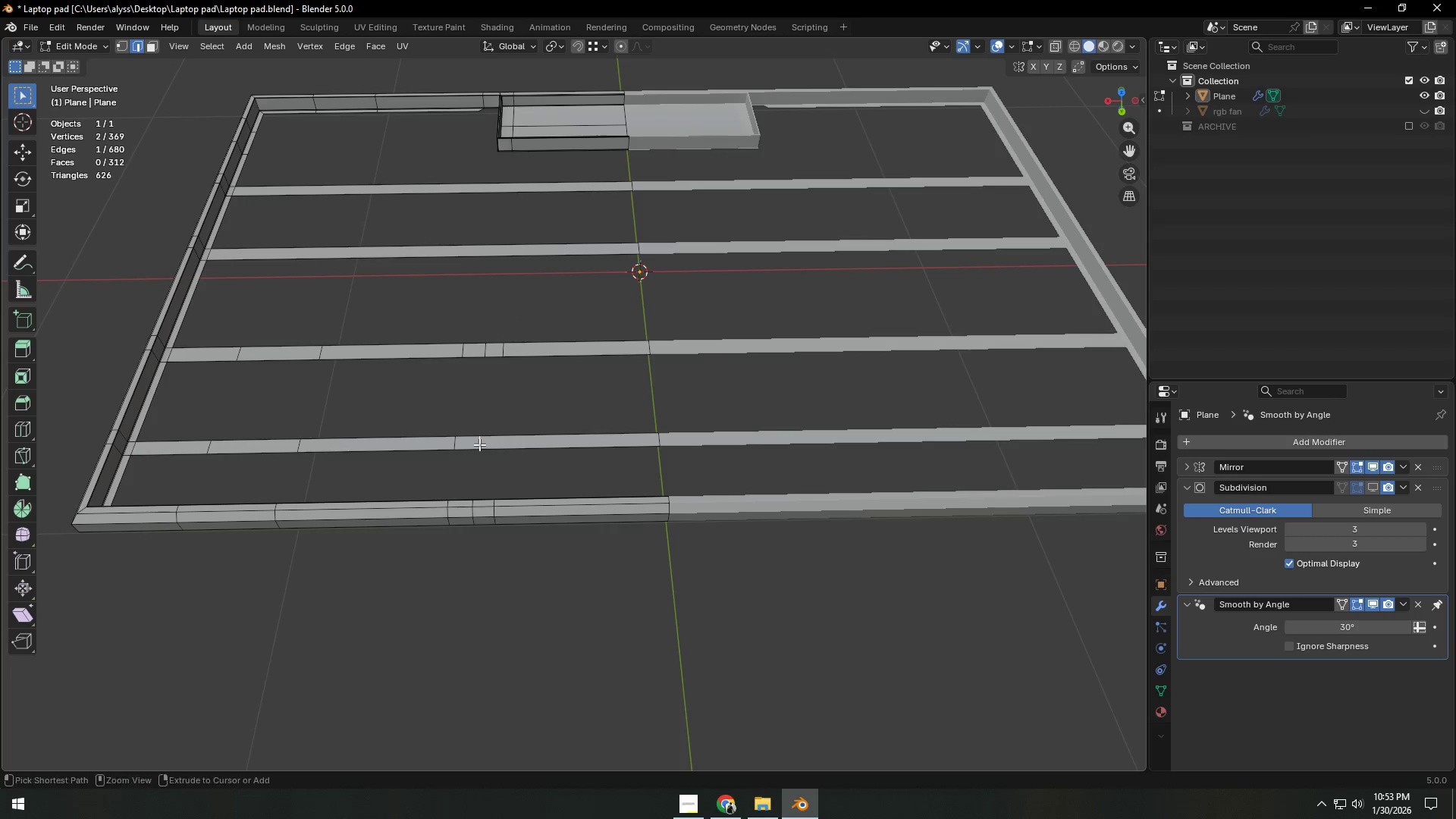 
key(Control+ControlLeft)
 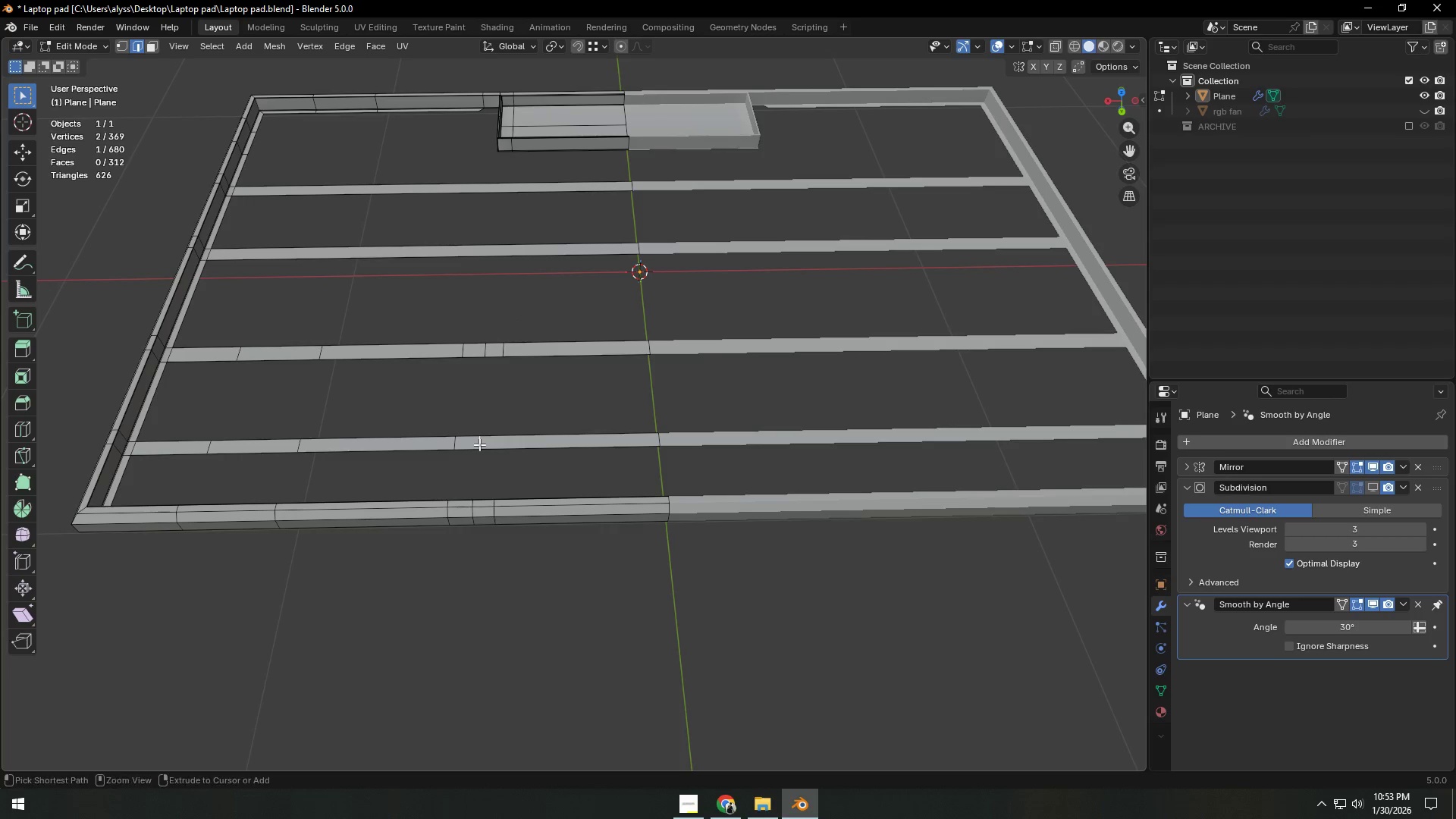 
key(Control+X)
 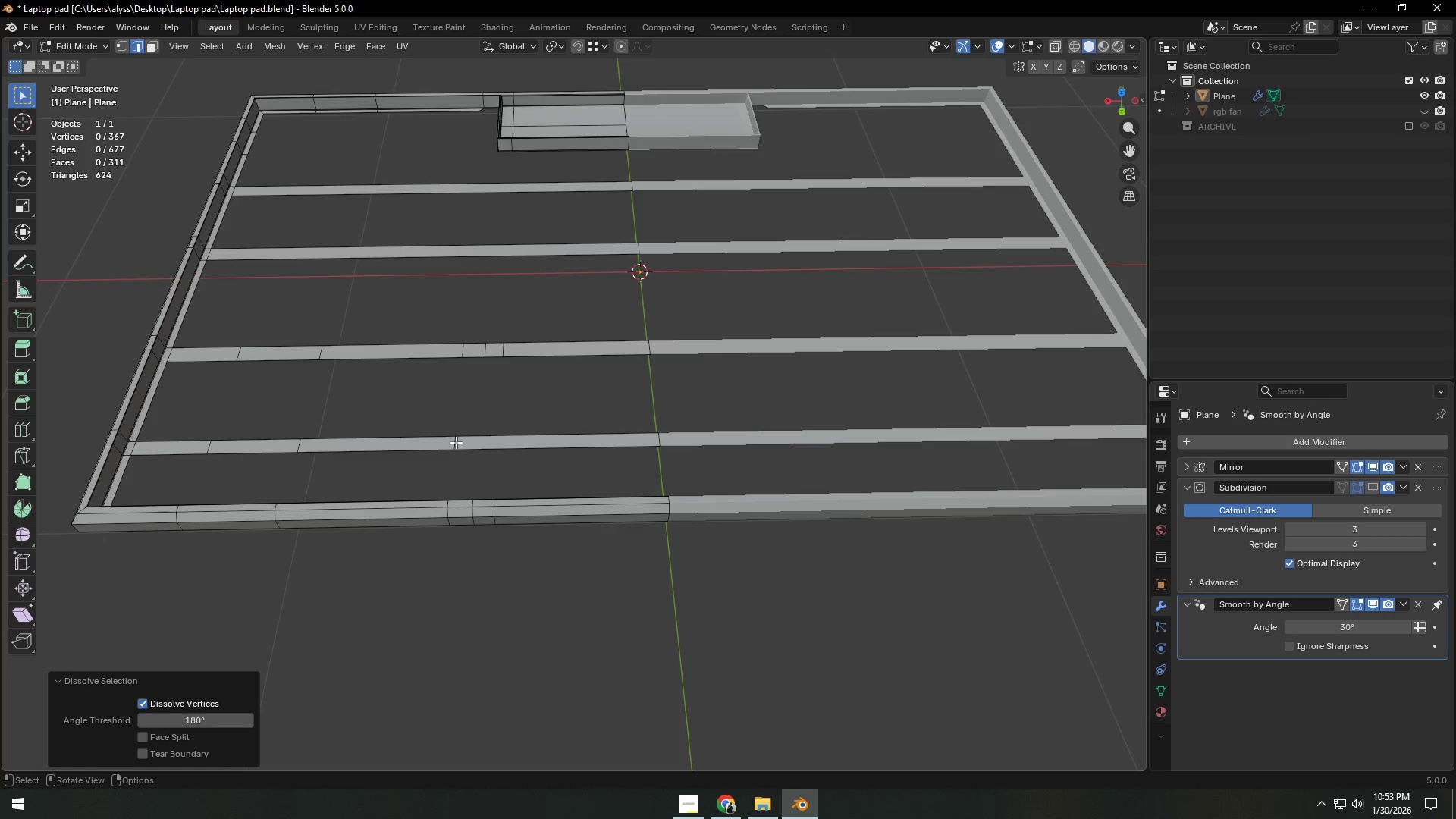 
left_click([455, 442])
 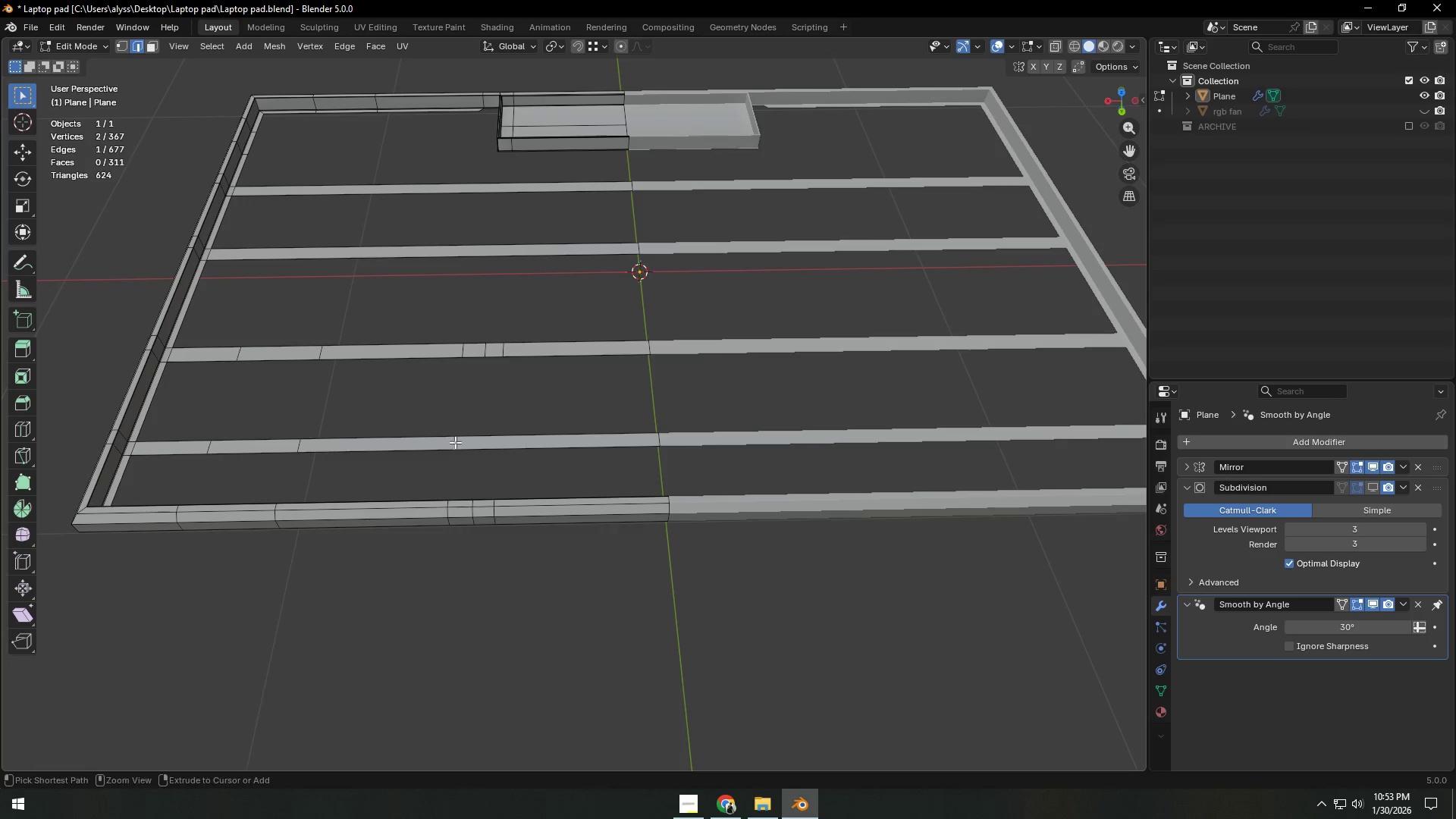 
key(Control+ControlLeft)
 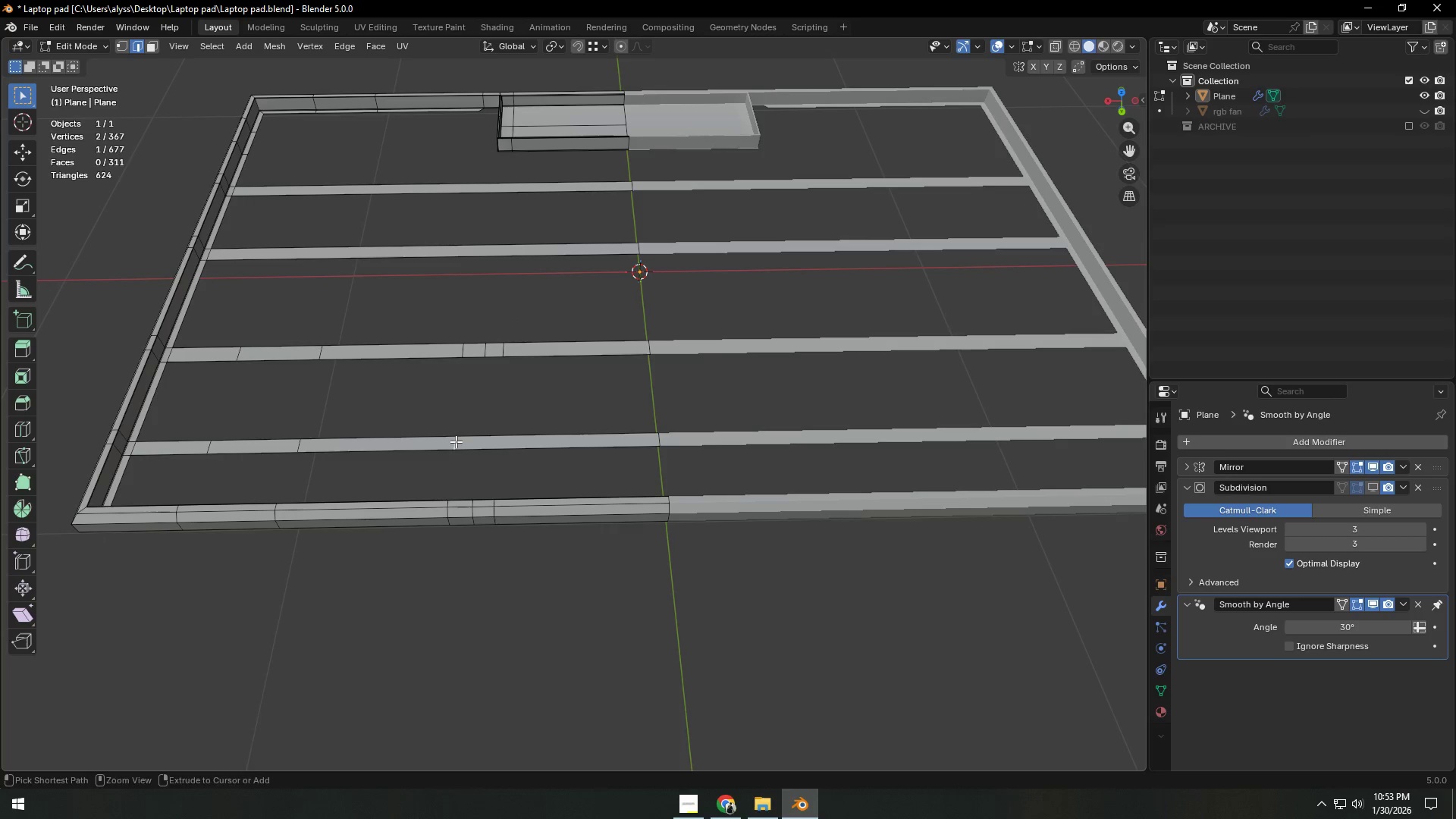 
key(Control+X)
 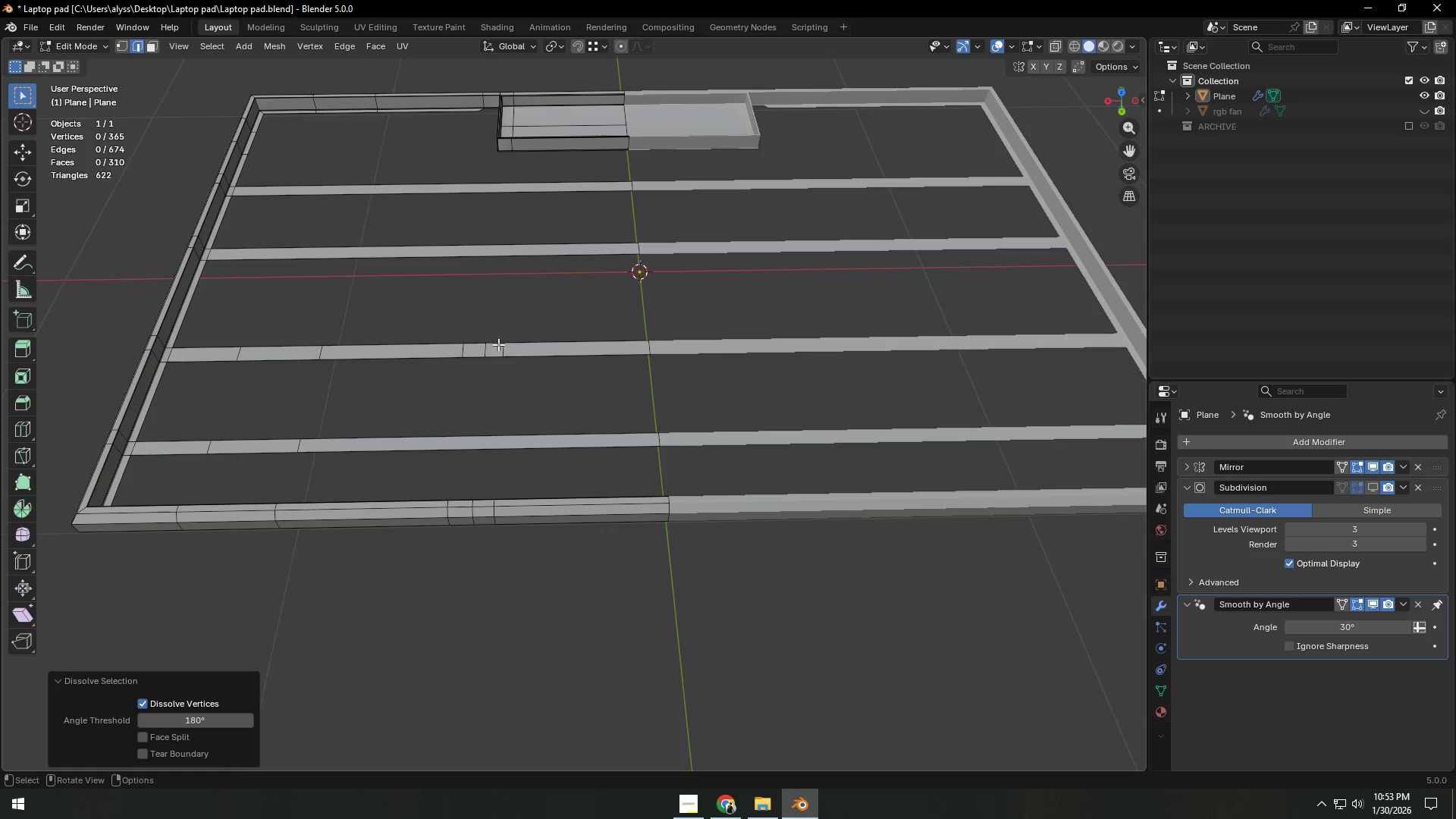 
key(Control+ControlLeft)
 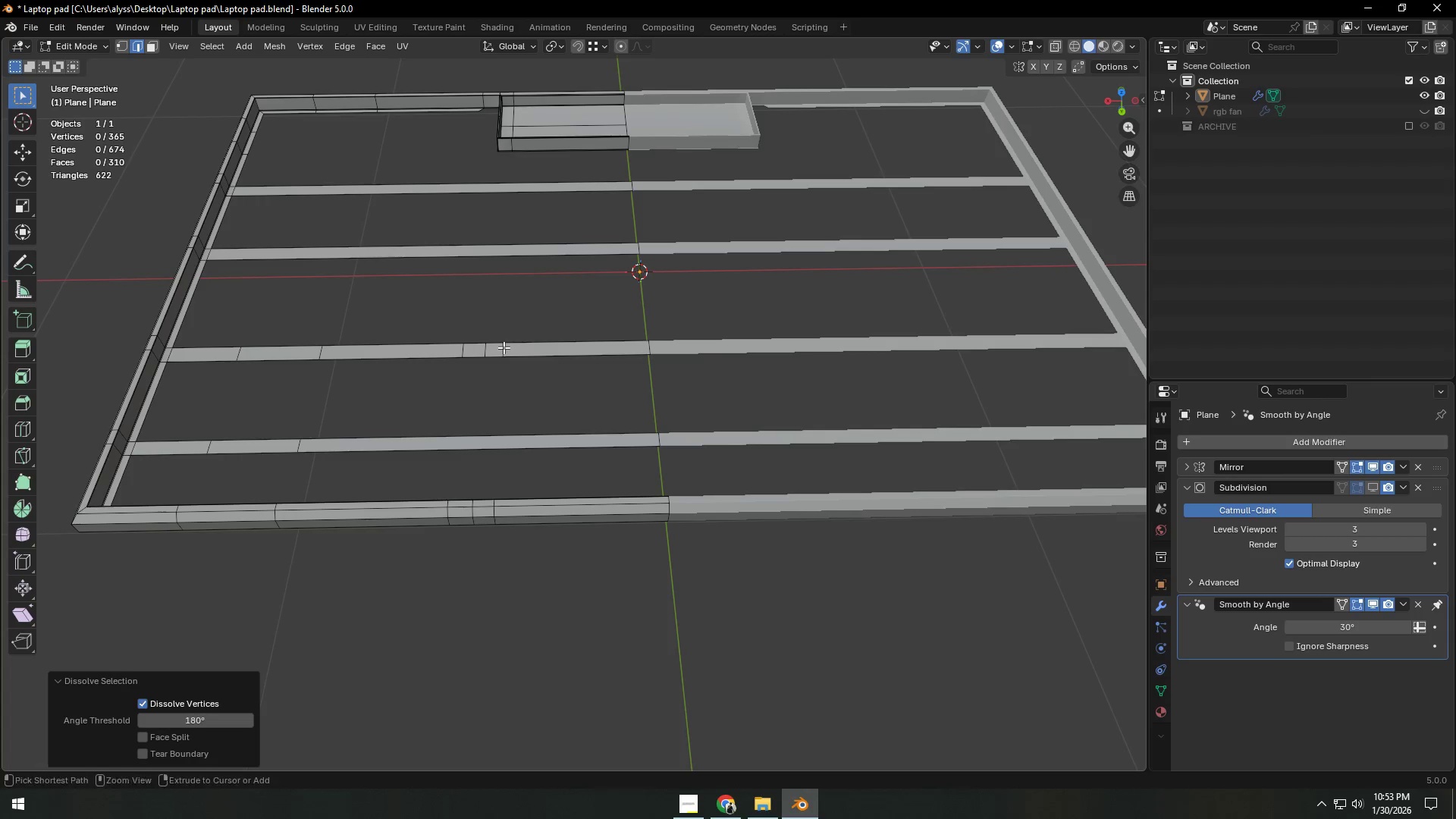 
left_click([504, 347])
 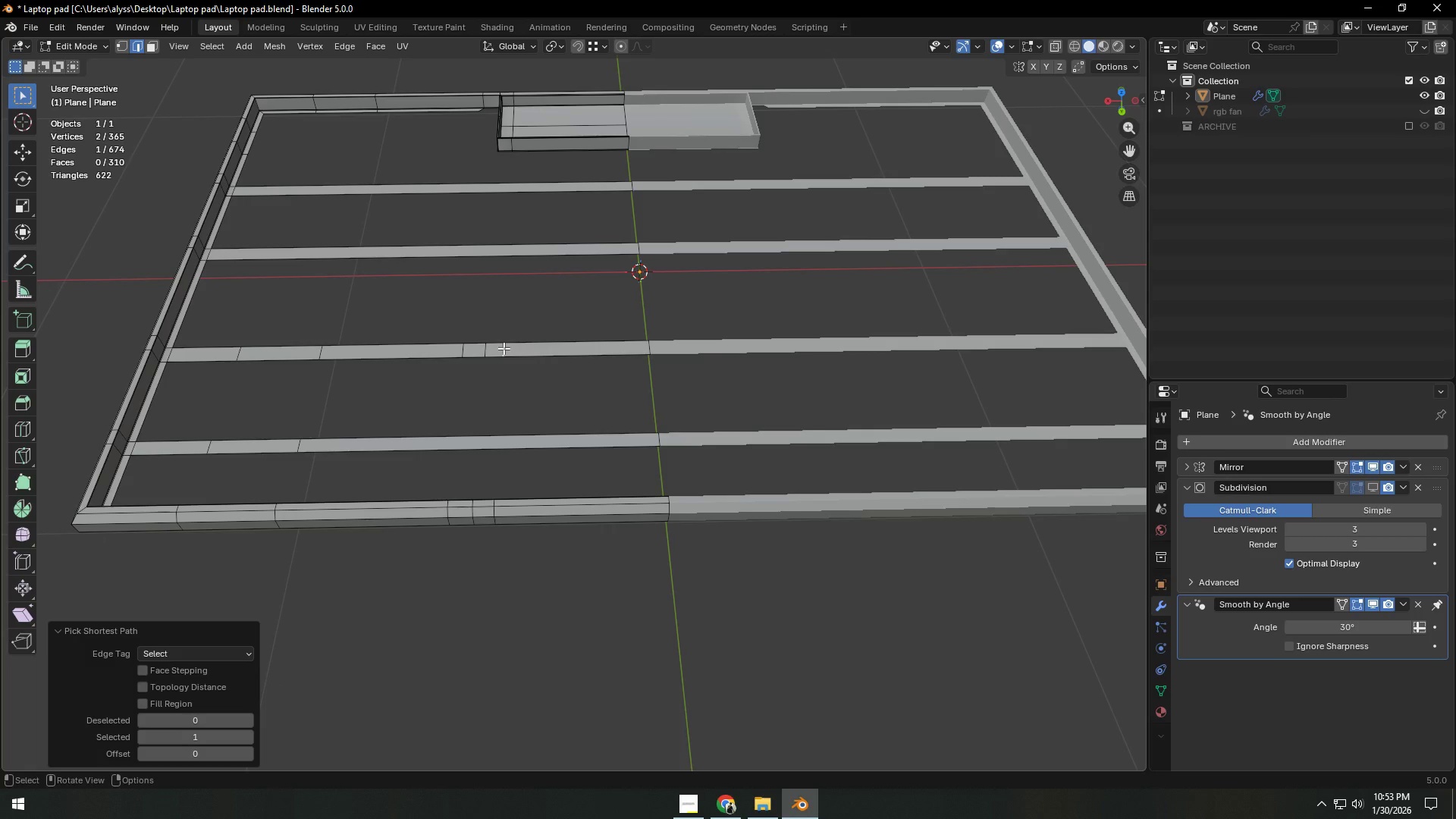 
key(Control+ControlLeft)
 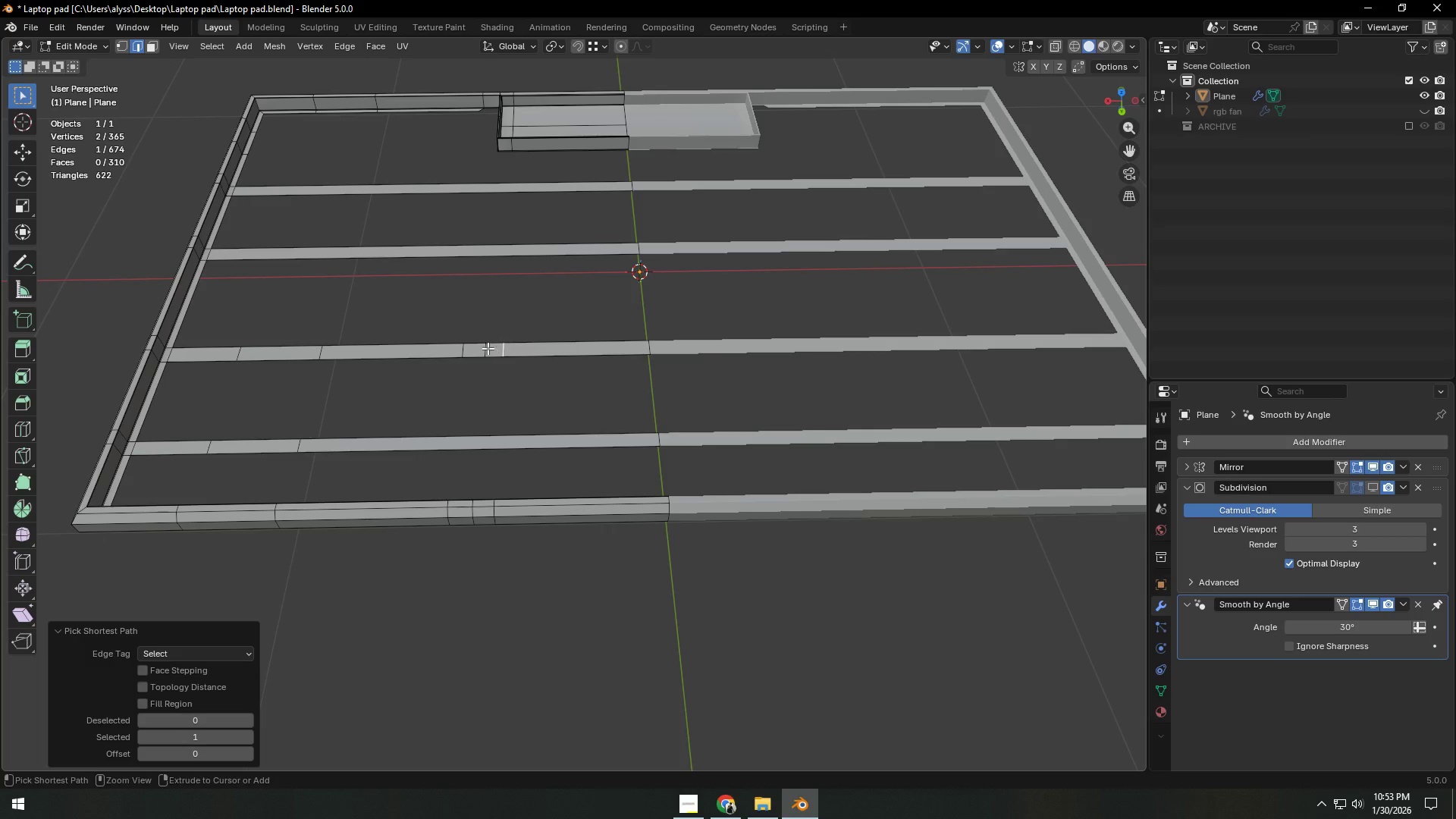 
key(Control+X)
 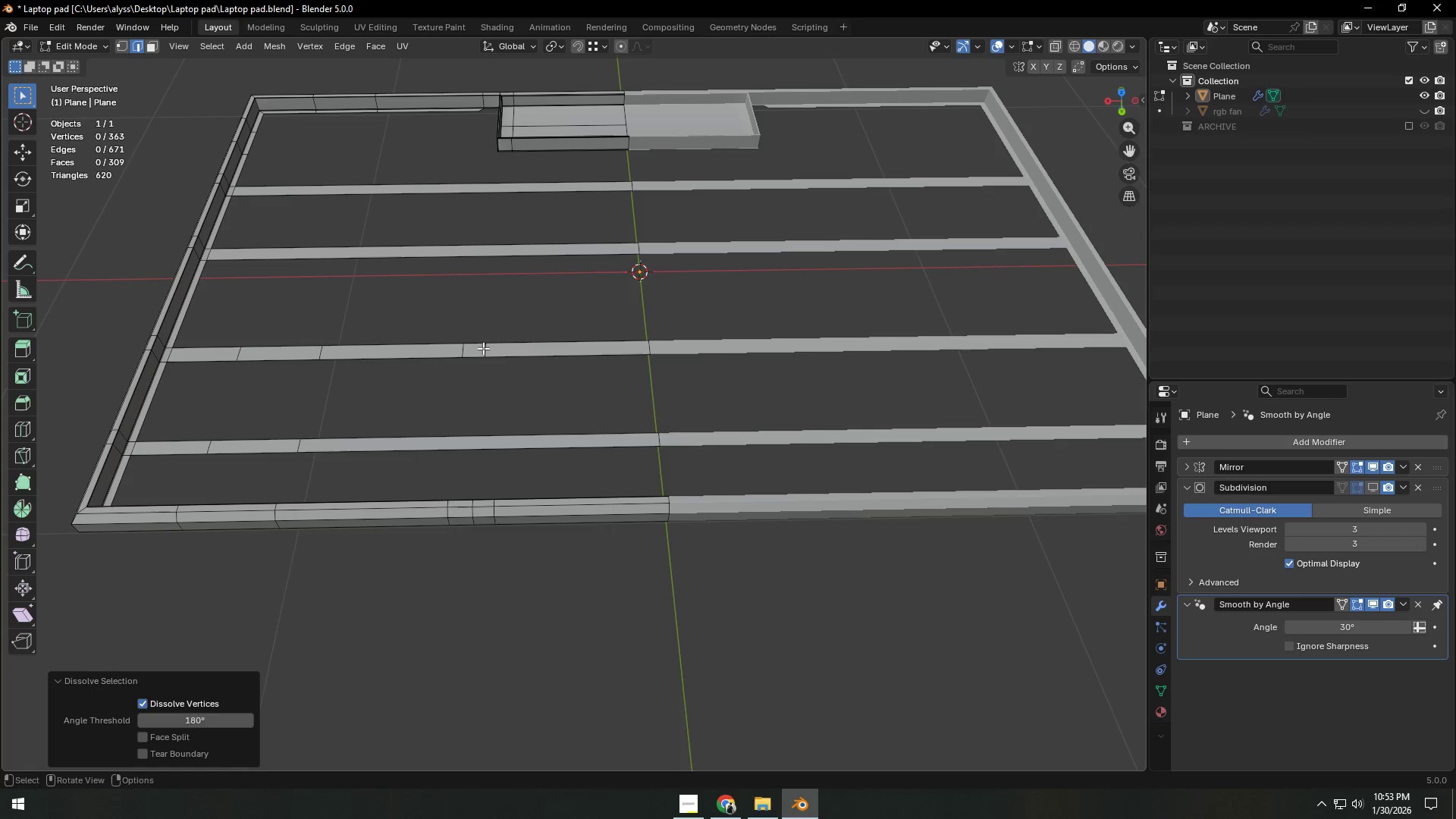 
left_click([483, 348])
 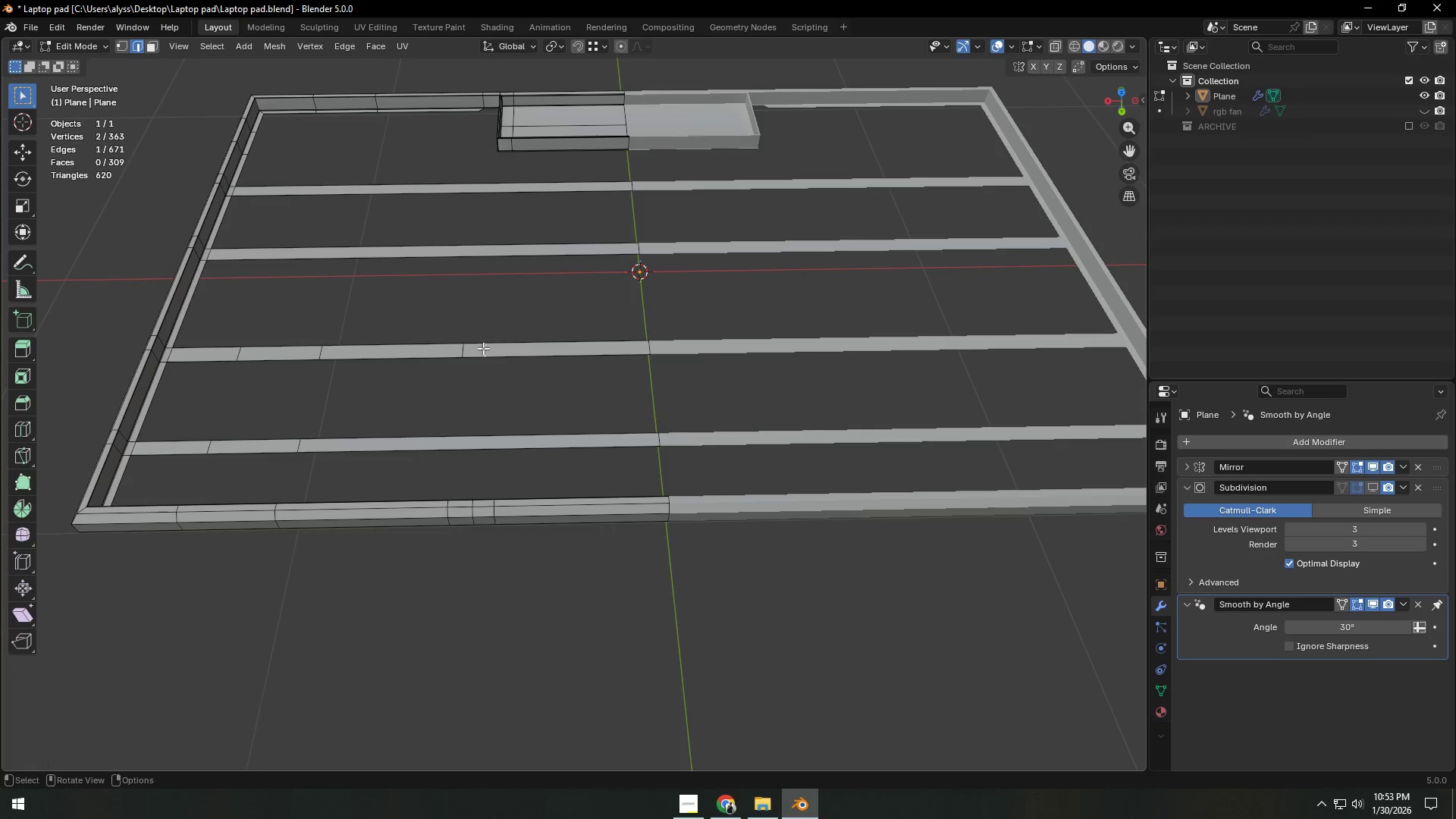 
key(Control+ControlLeft)
 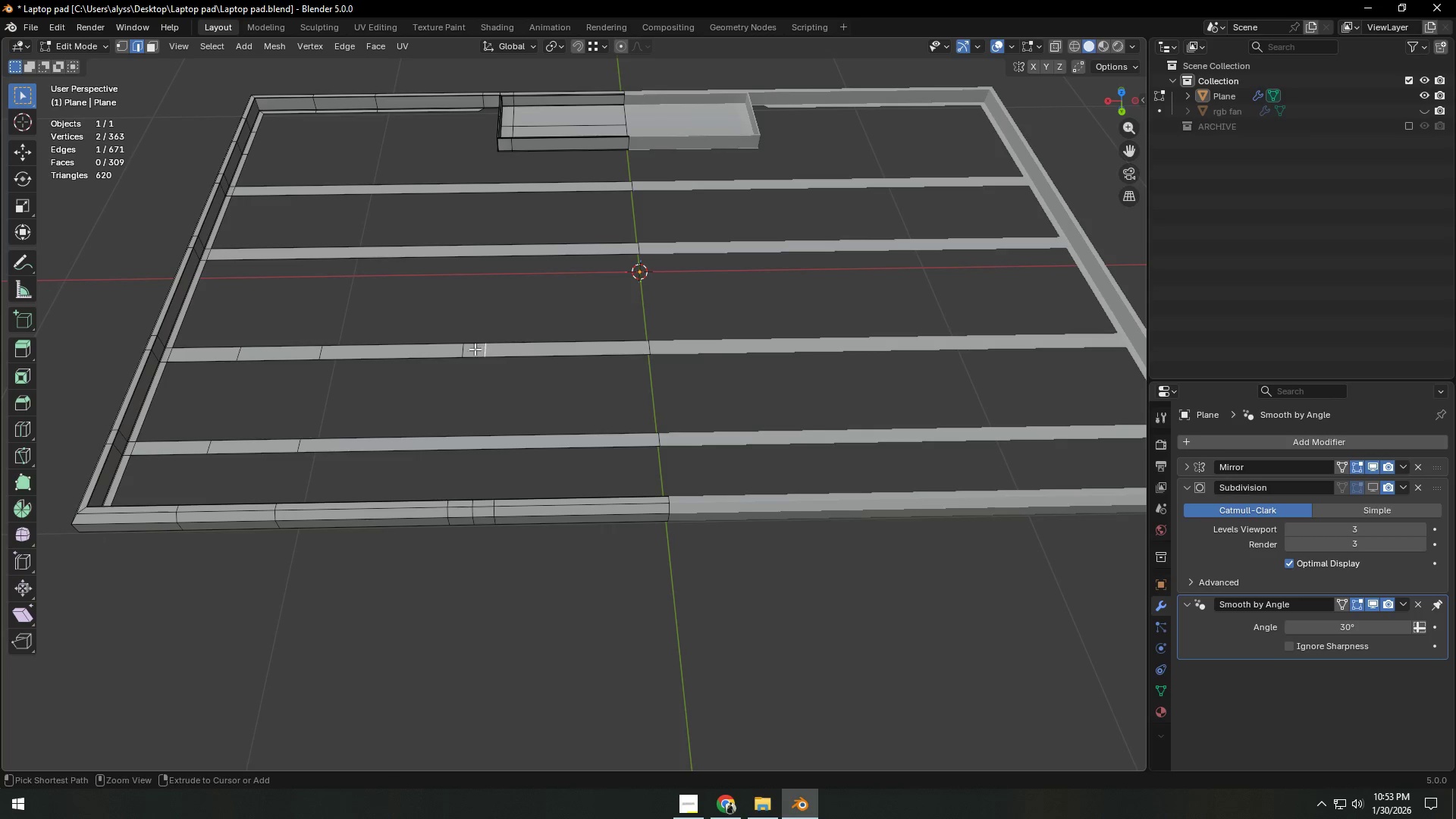 
key(Control+X)
 